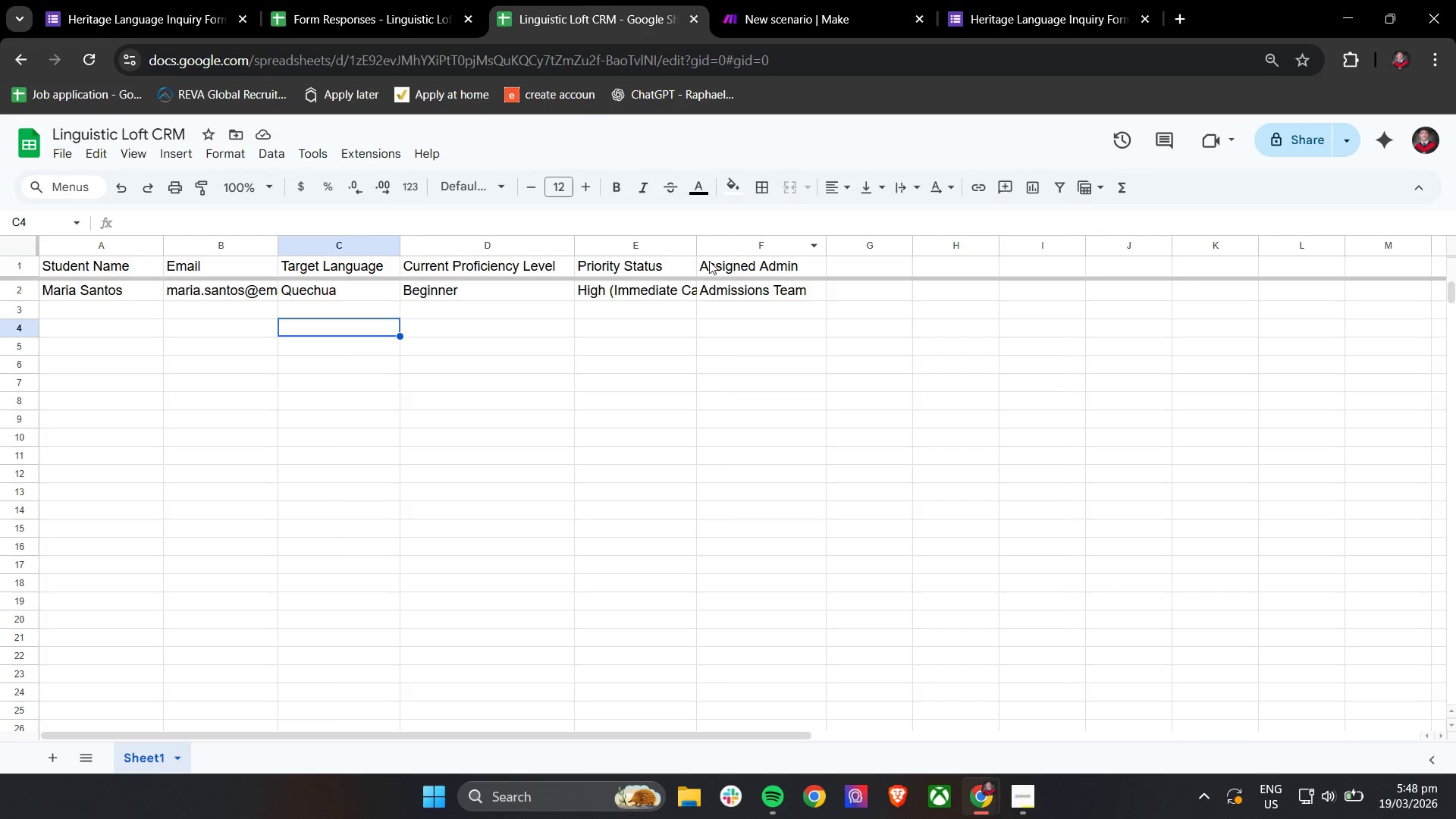 
left_click_drag(start_coordinate=[698, 244], to_coordinate=[755, 239])
 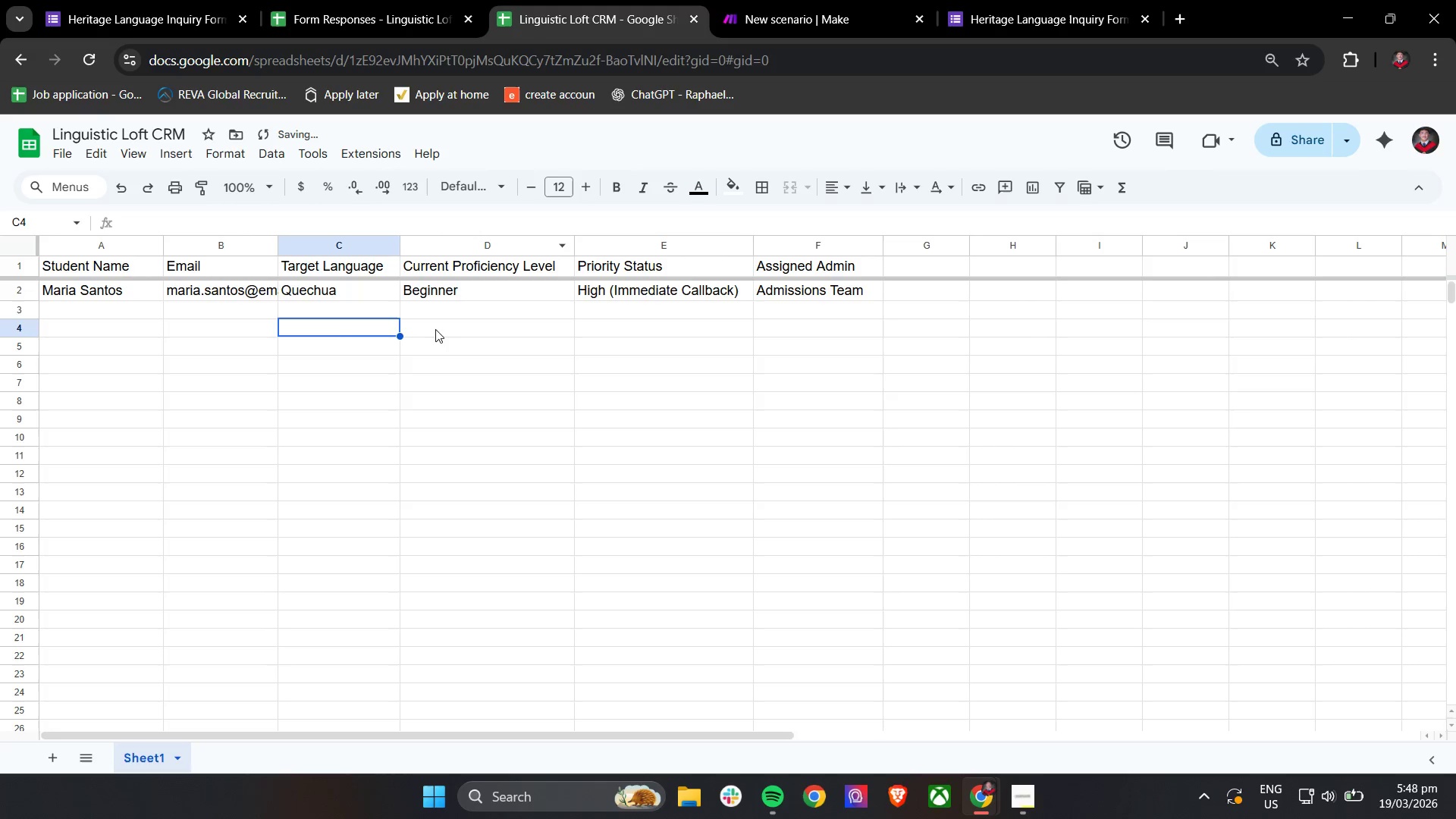 
left_click([517, 378])
 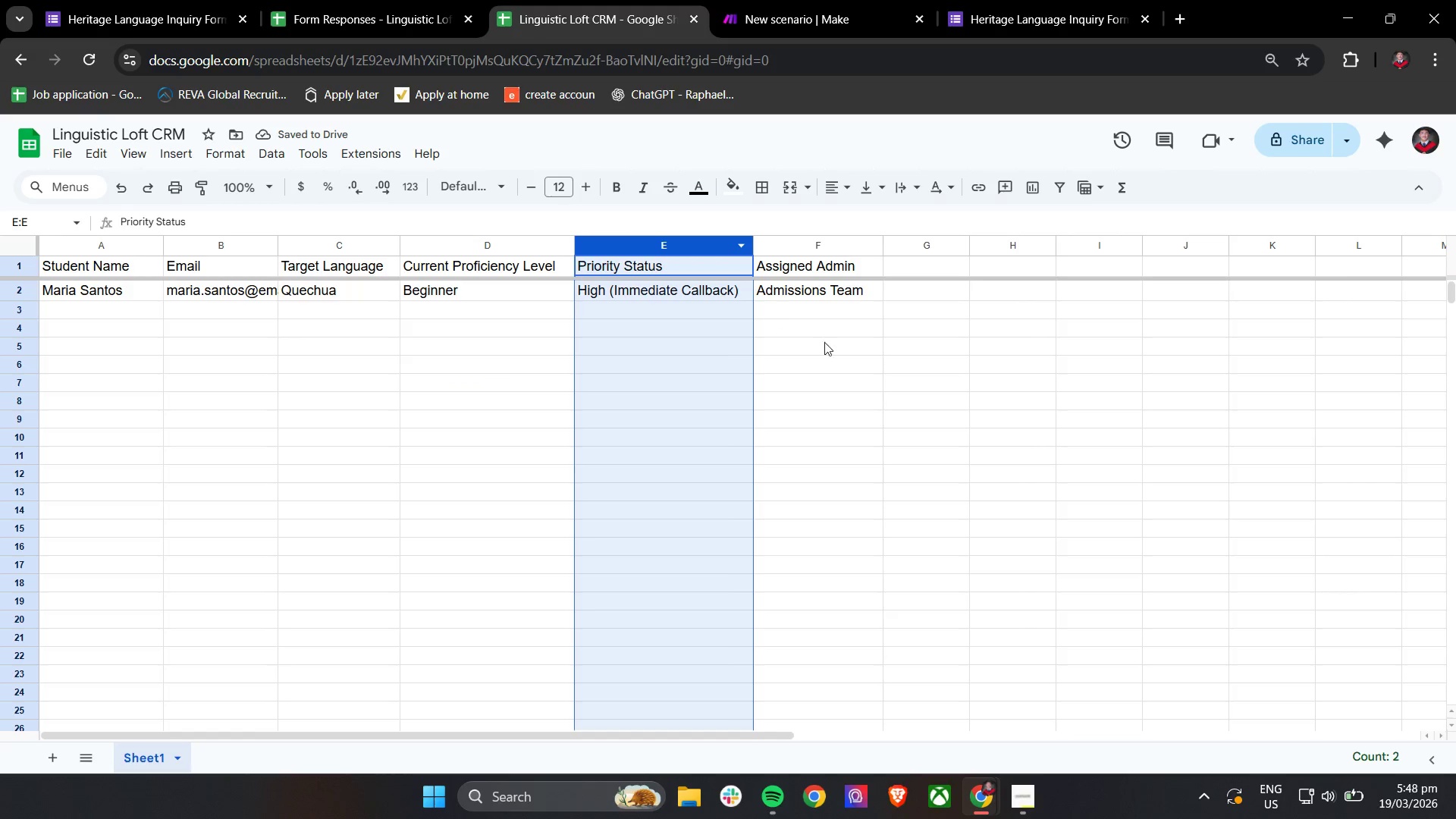 
left_click([870, 371])
 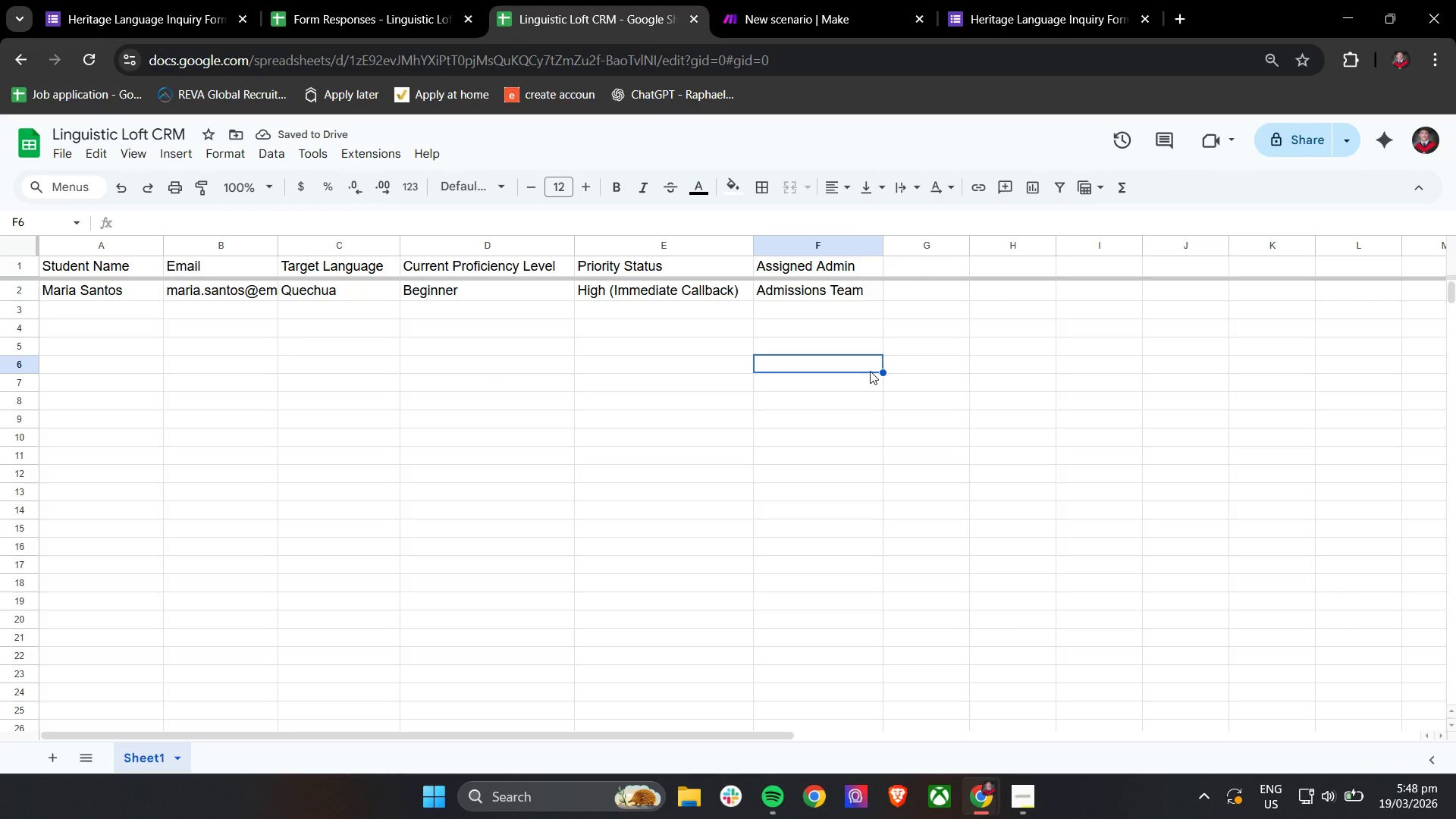 
key(Control+A)
 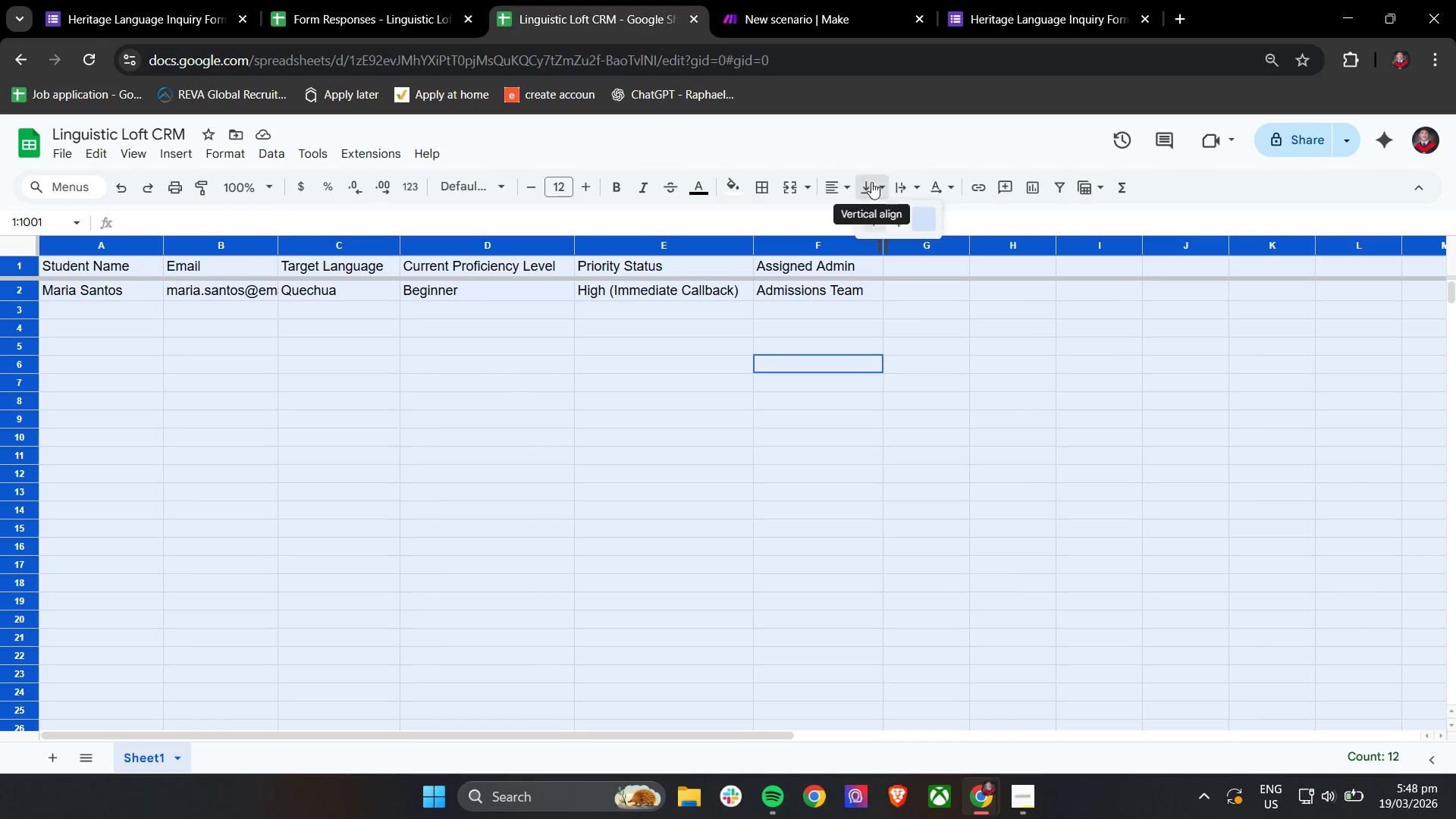 
double_click([905, 182])
 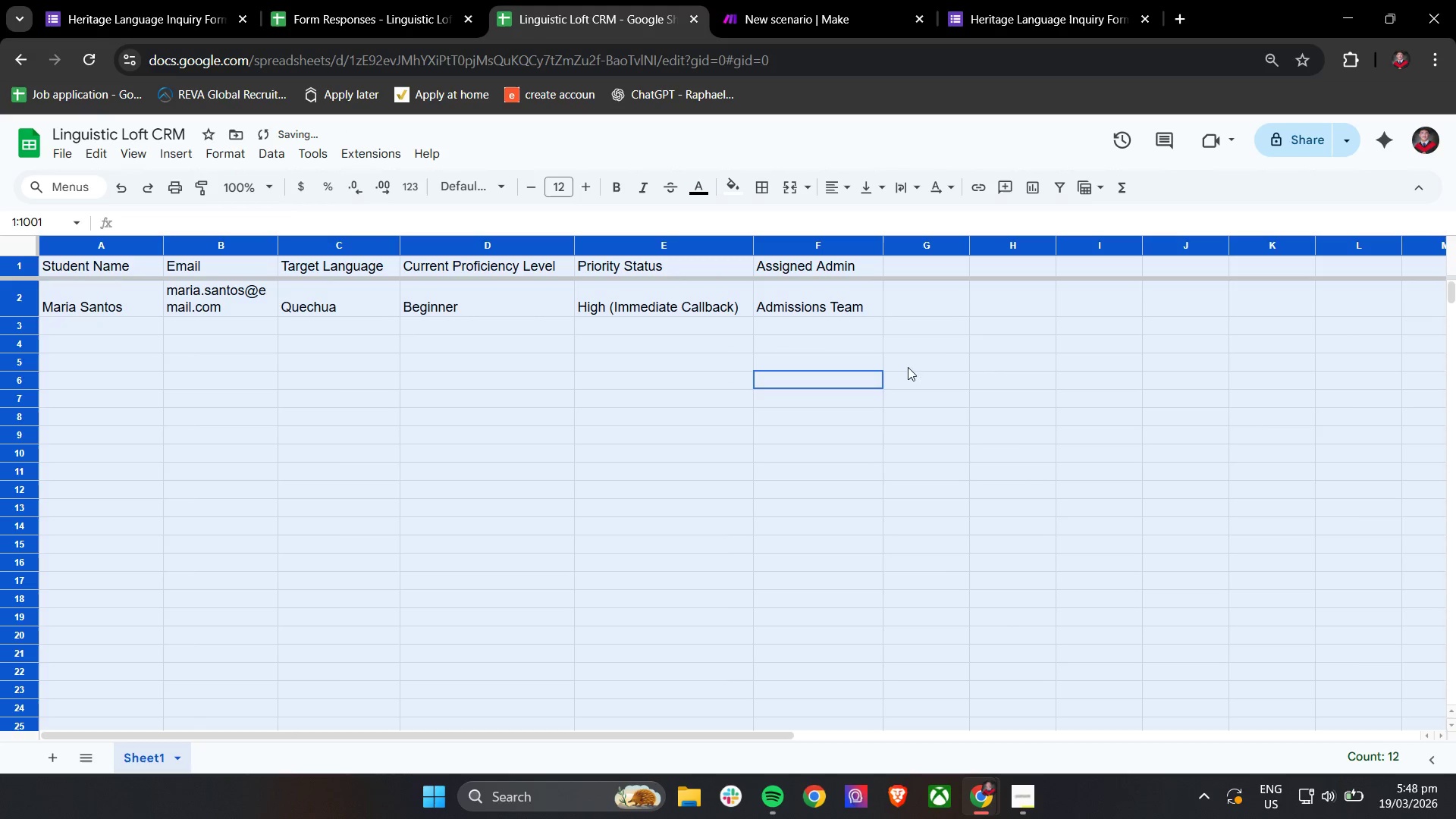 
double_click([970, 399])
 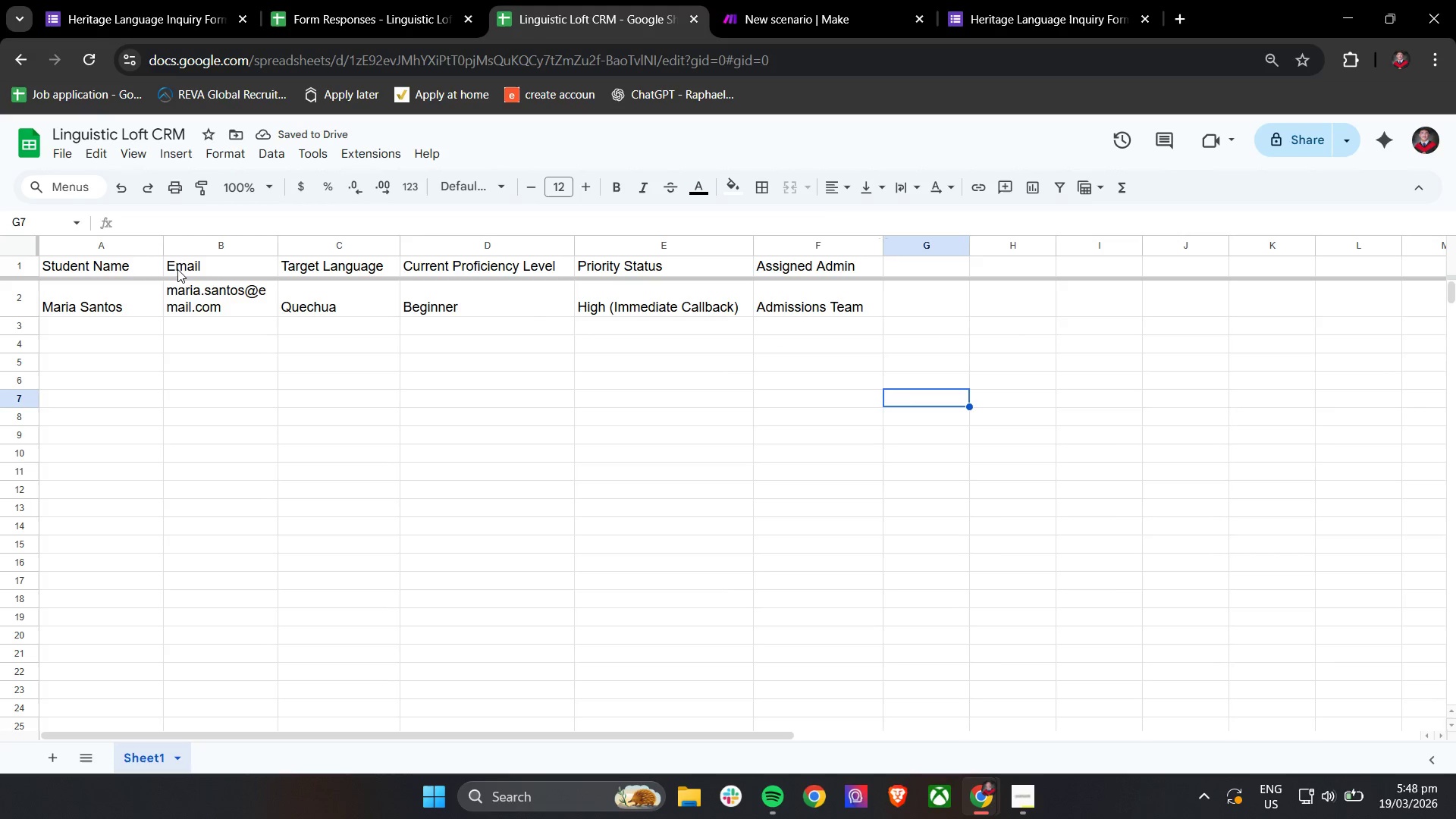 
left_click_drag(start_coordinate=[278, 240], to_coordinate=[297, 242])
 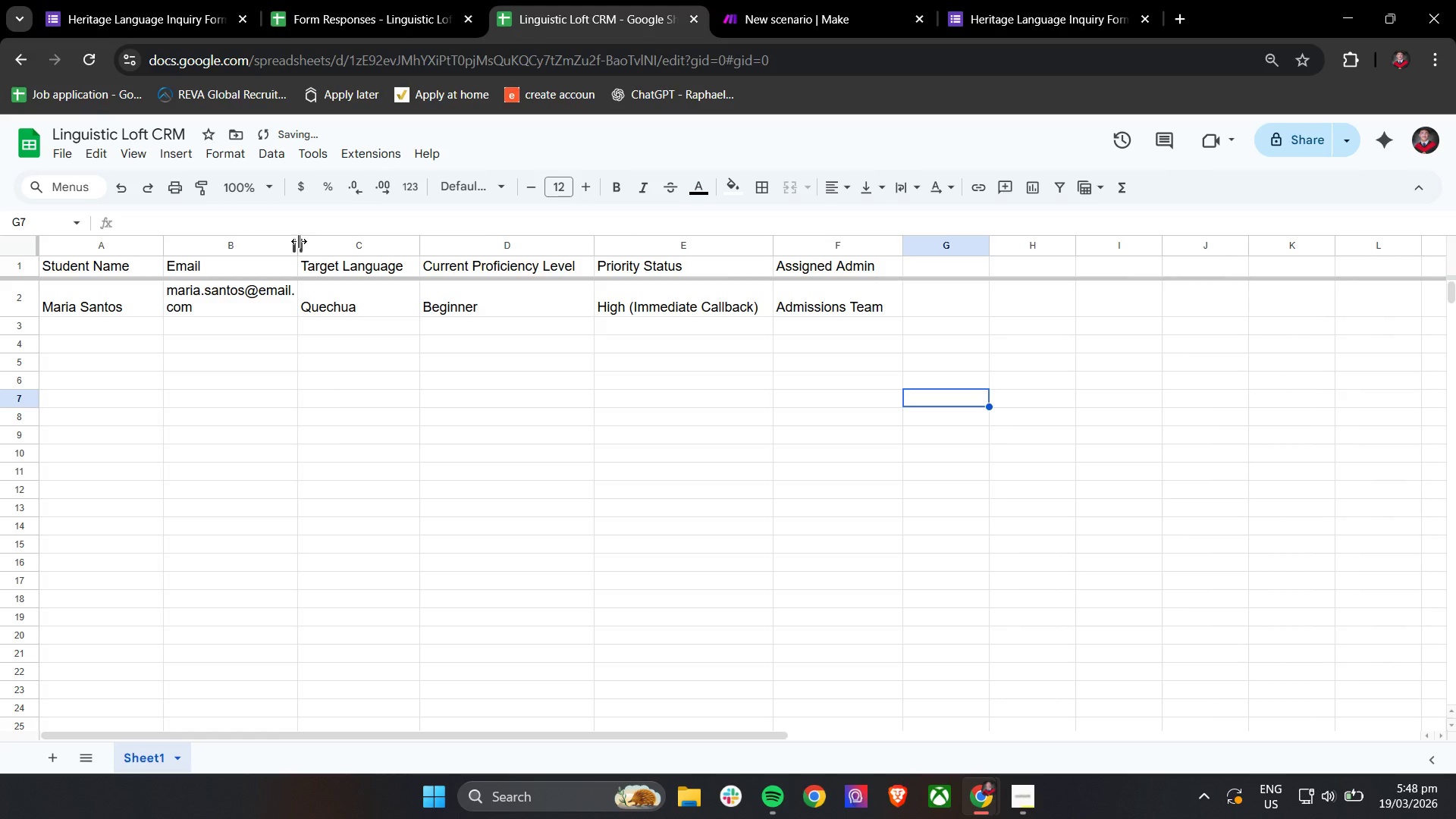 
left_click_drag(start_coordinate=[299, 241], to_coordinate=[328, 243])
 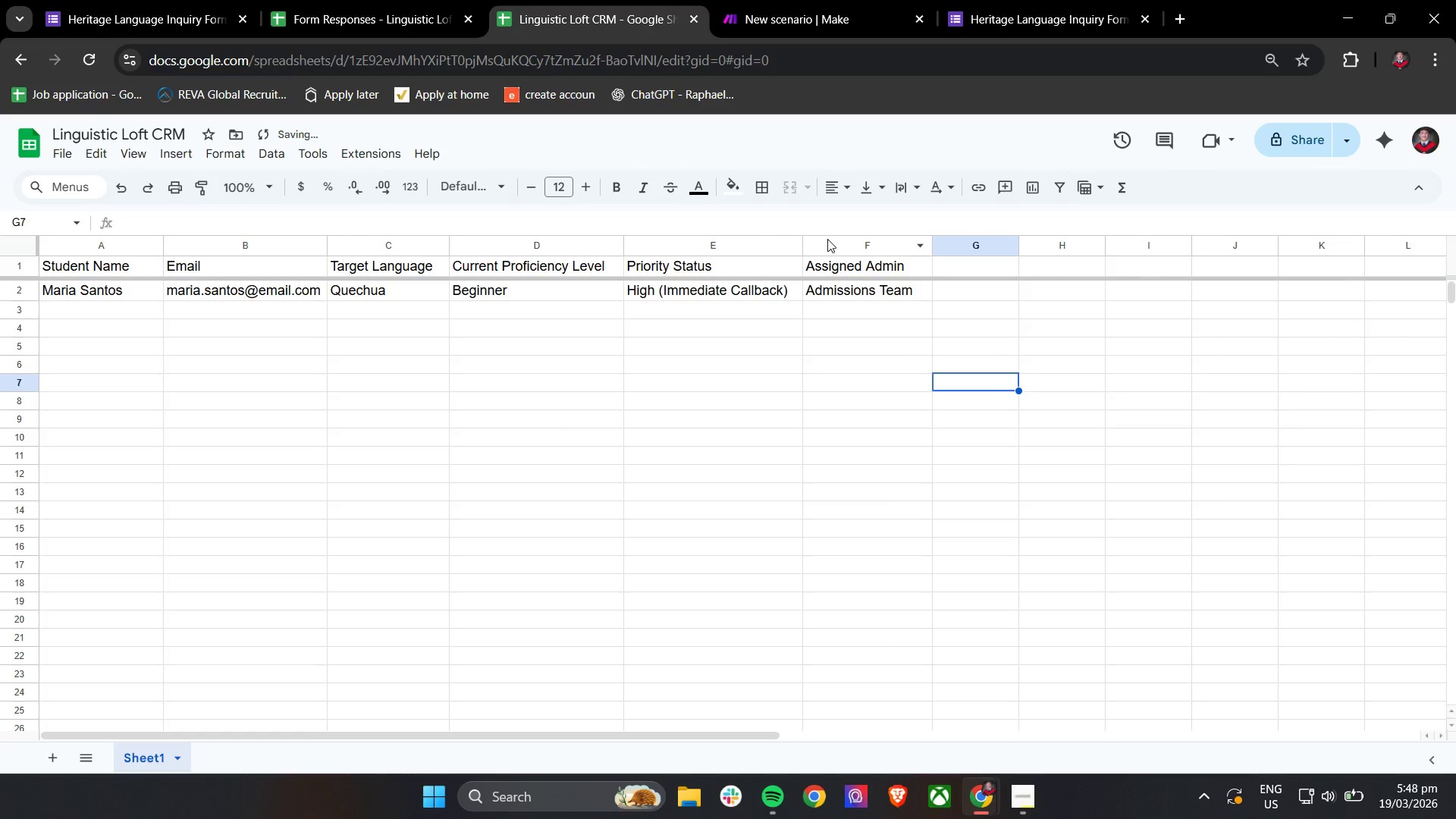 
left_click_drag(start_coordinate=[805, 240], to_coordinate=[816, 240])
 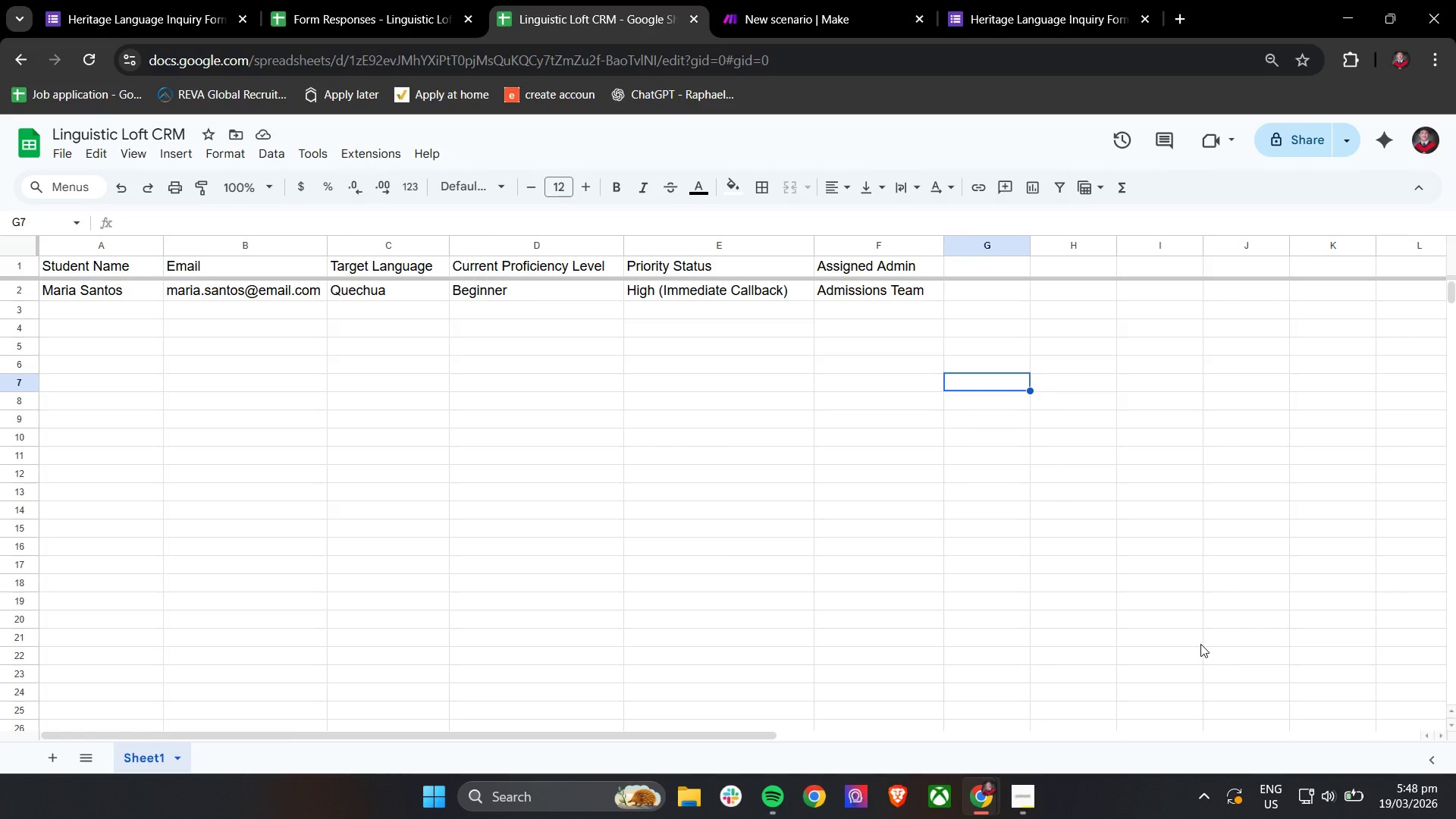 
wait(17.09)
 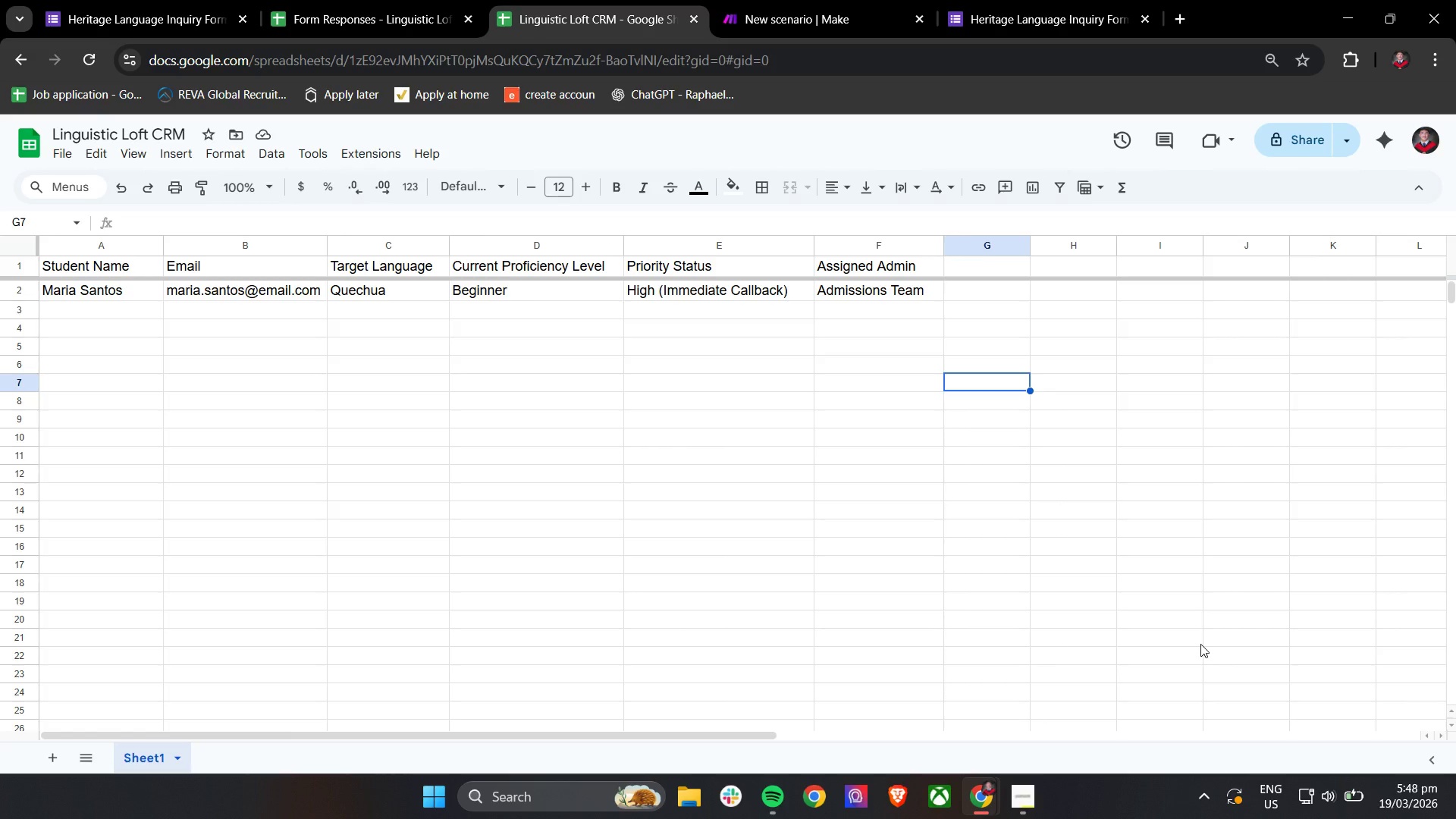 
left_click([392, 0])
 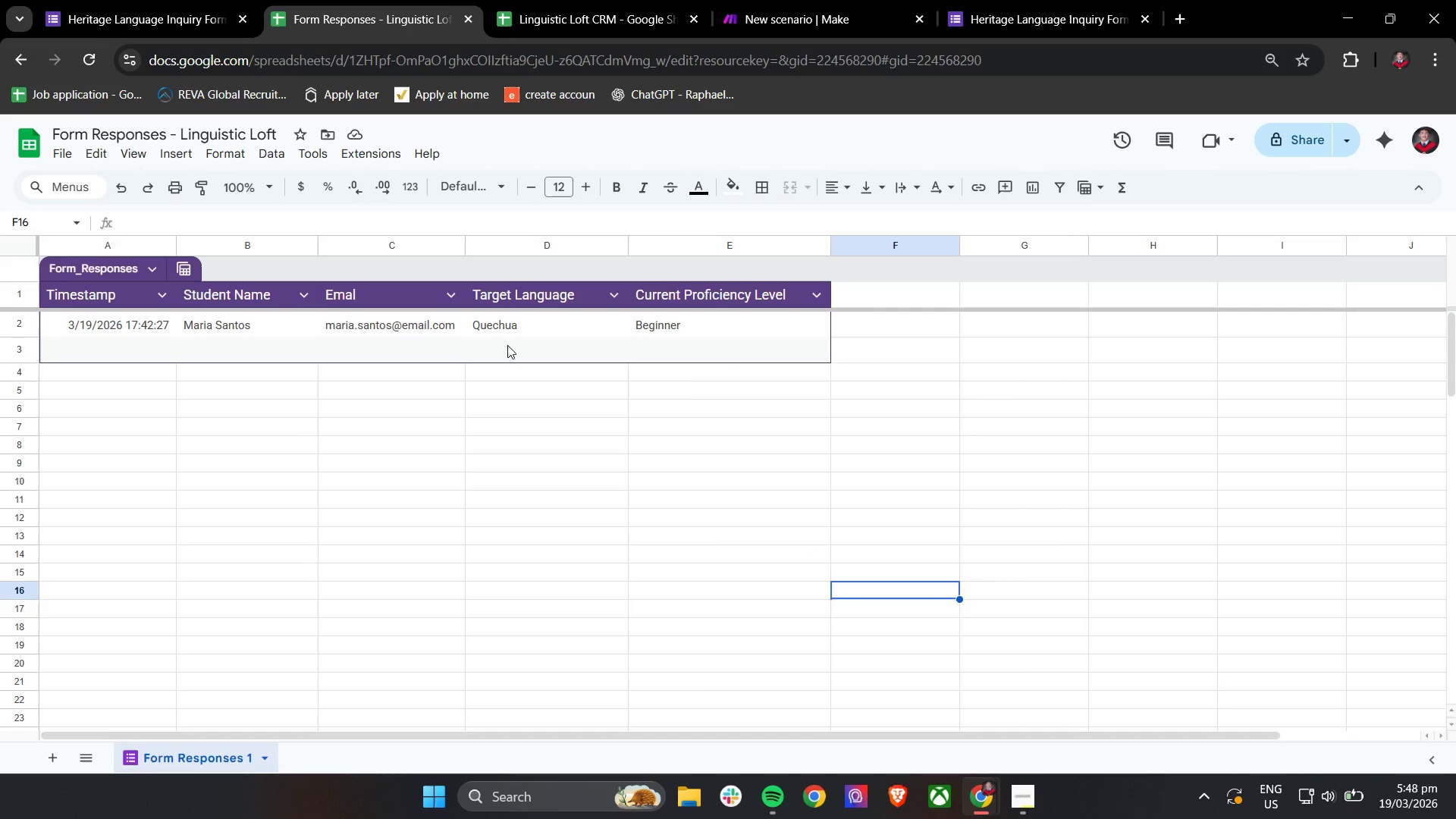 
left_click([191, 0])
 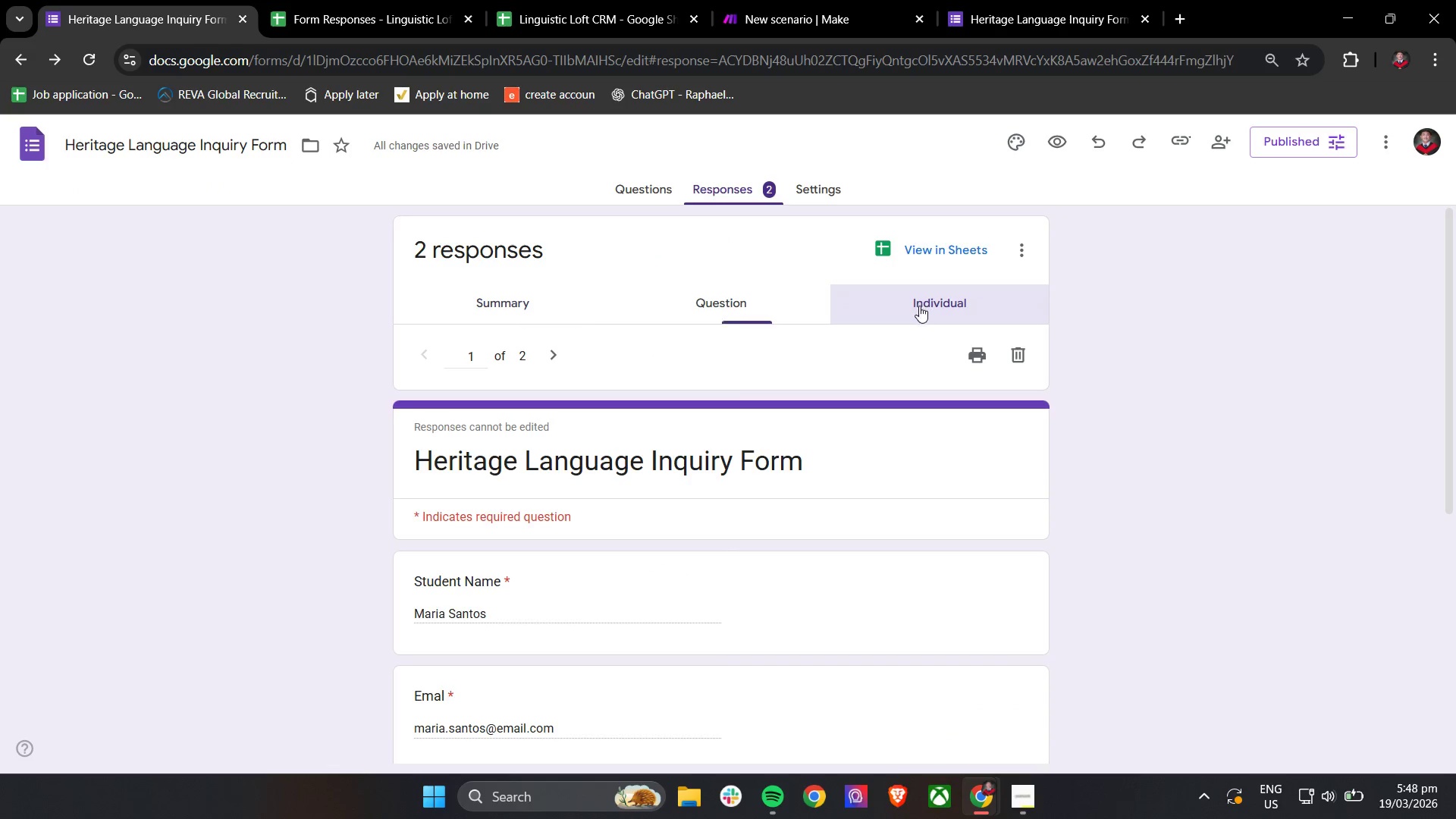 
scroll: coordinate [691, 426], scroll_direction: none, amount: 0.0
 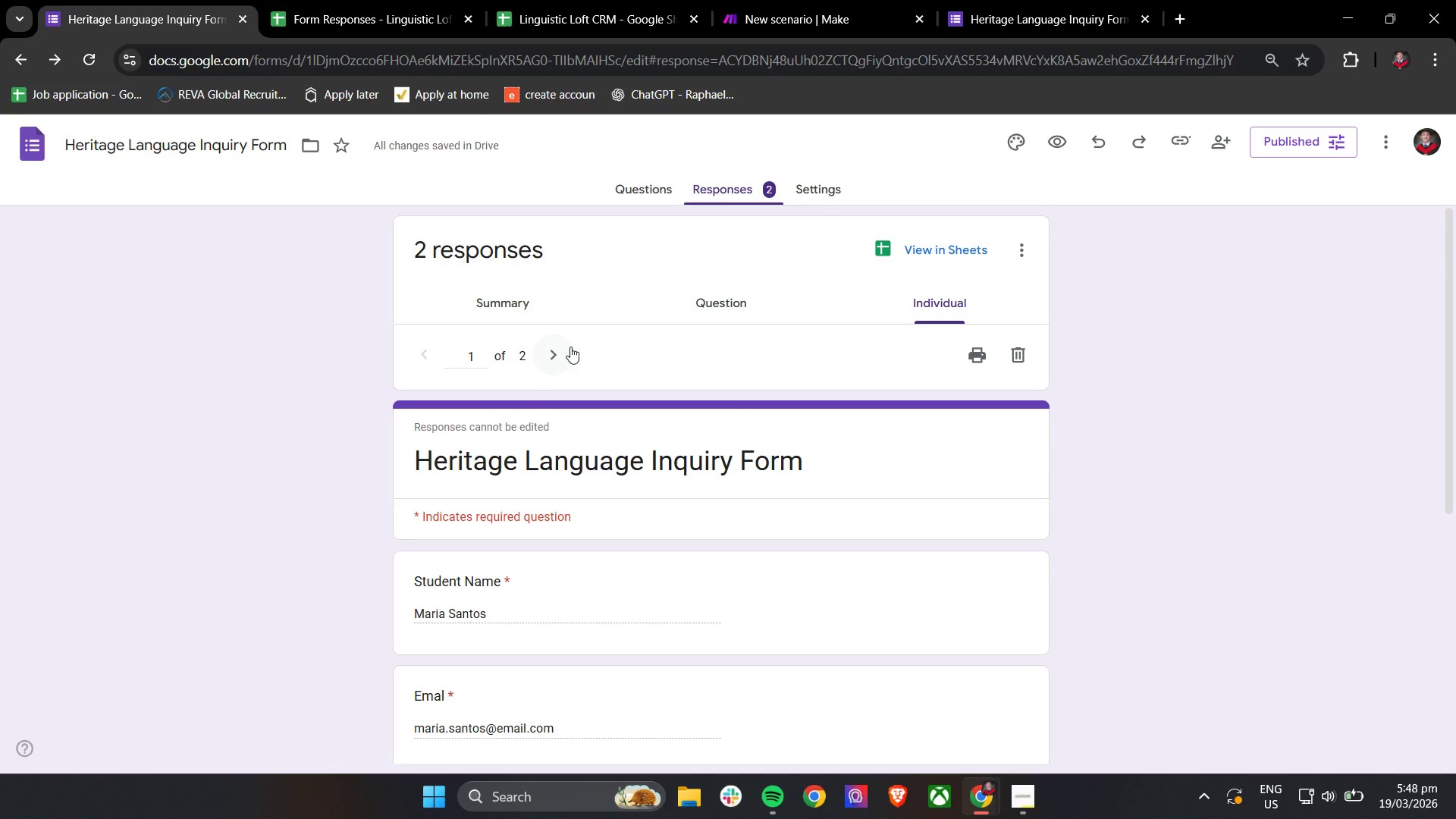 
left_click([560, 348])
 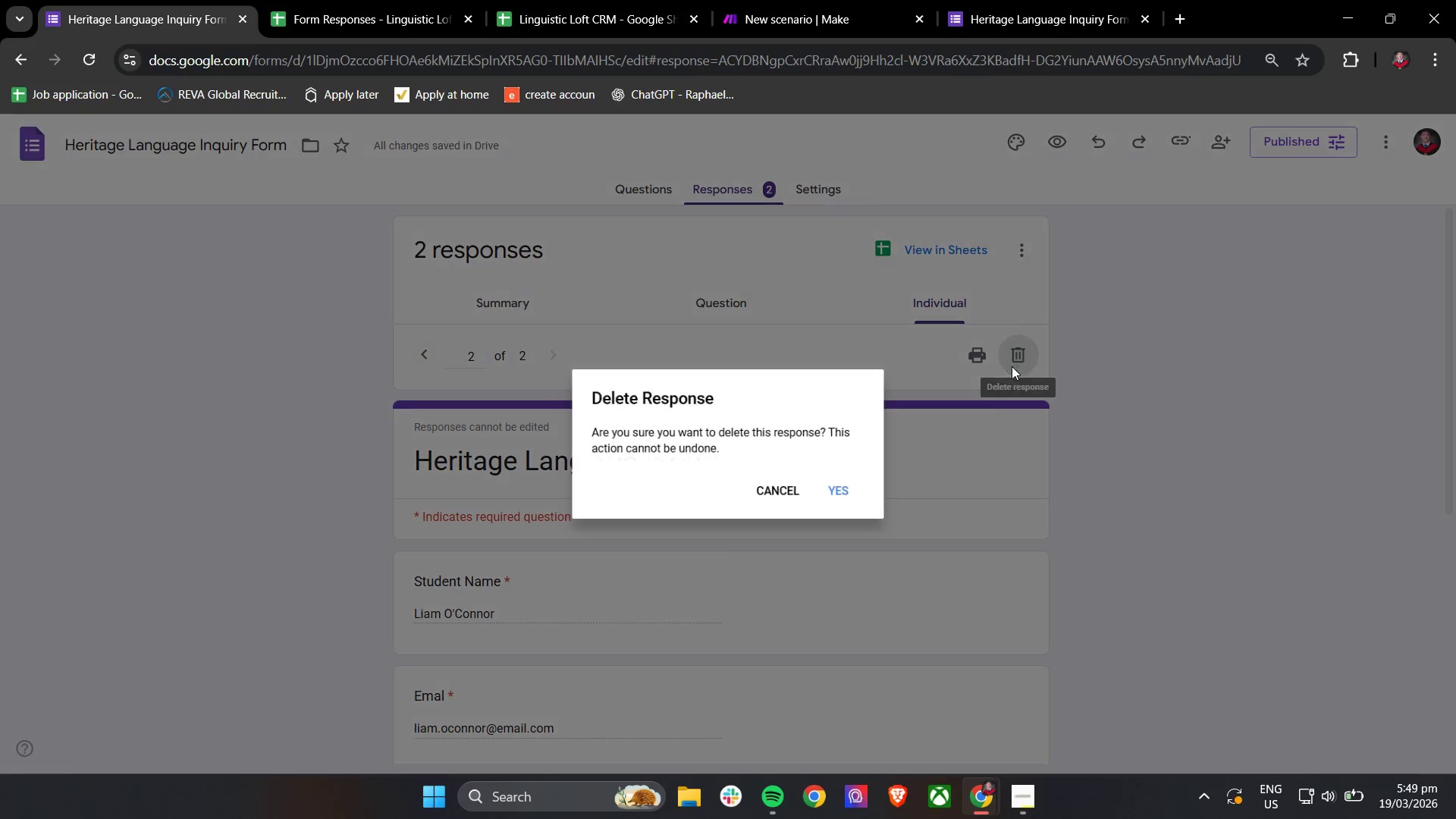 
left_click([839, 491])
 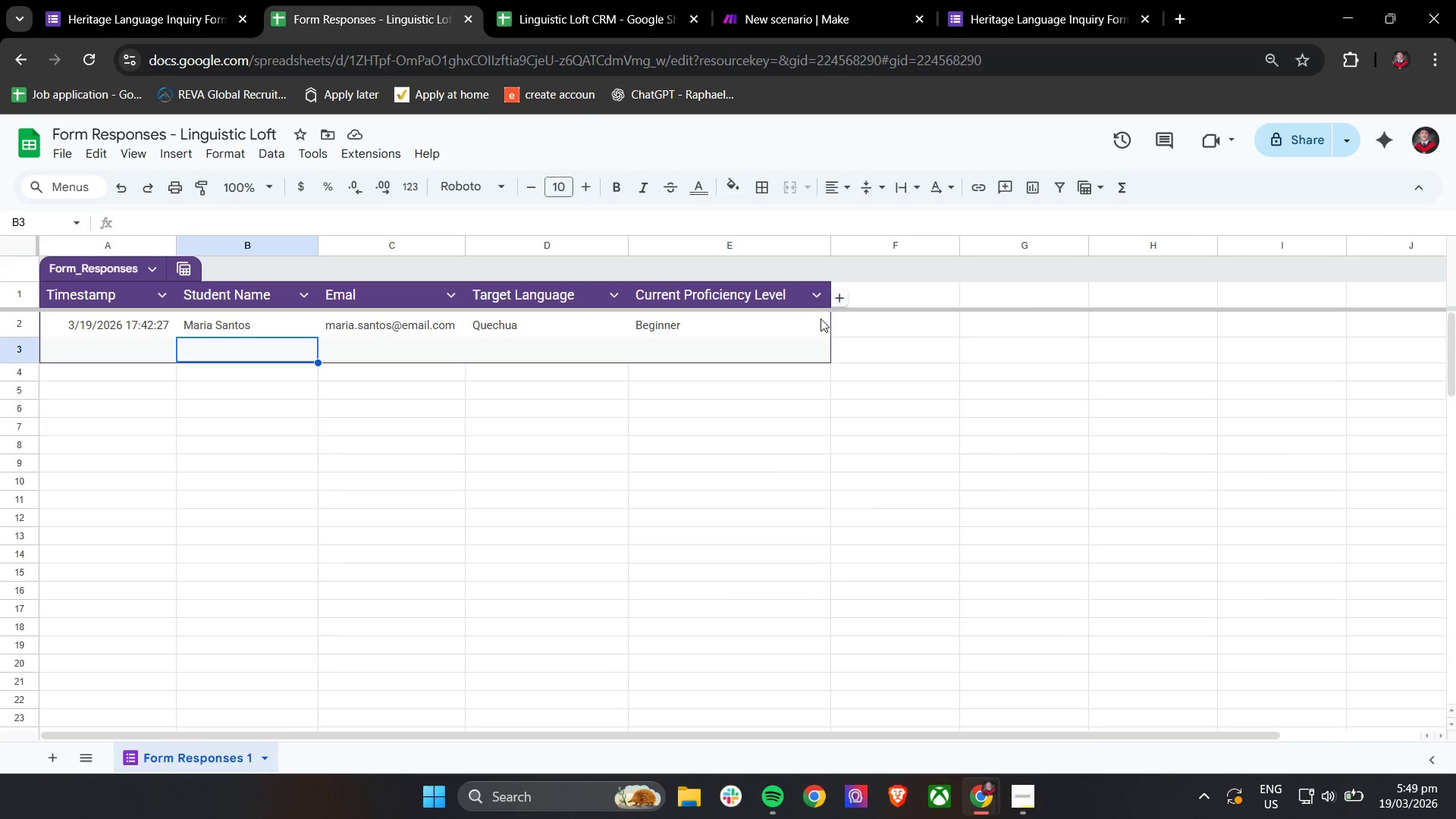 
wait(5.34)
 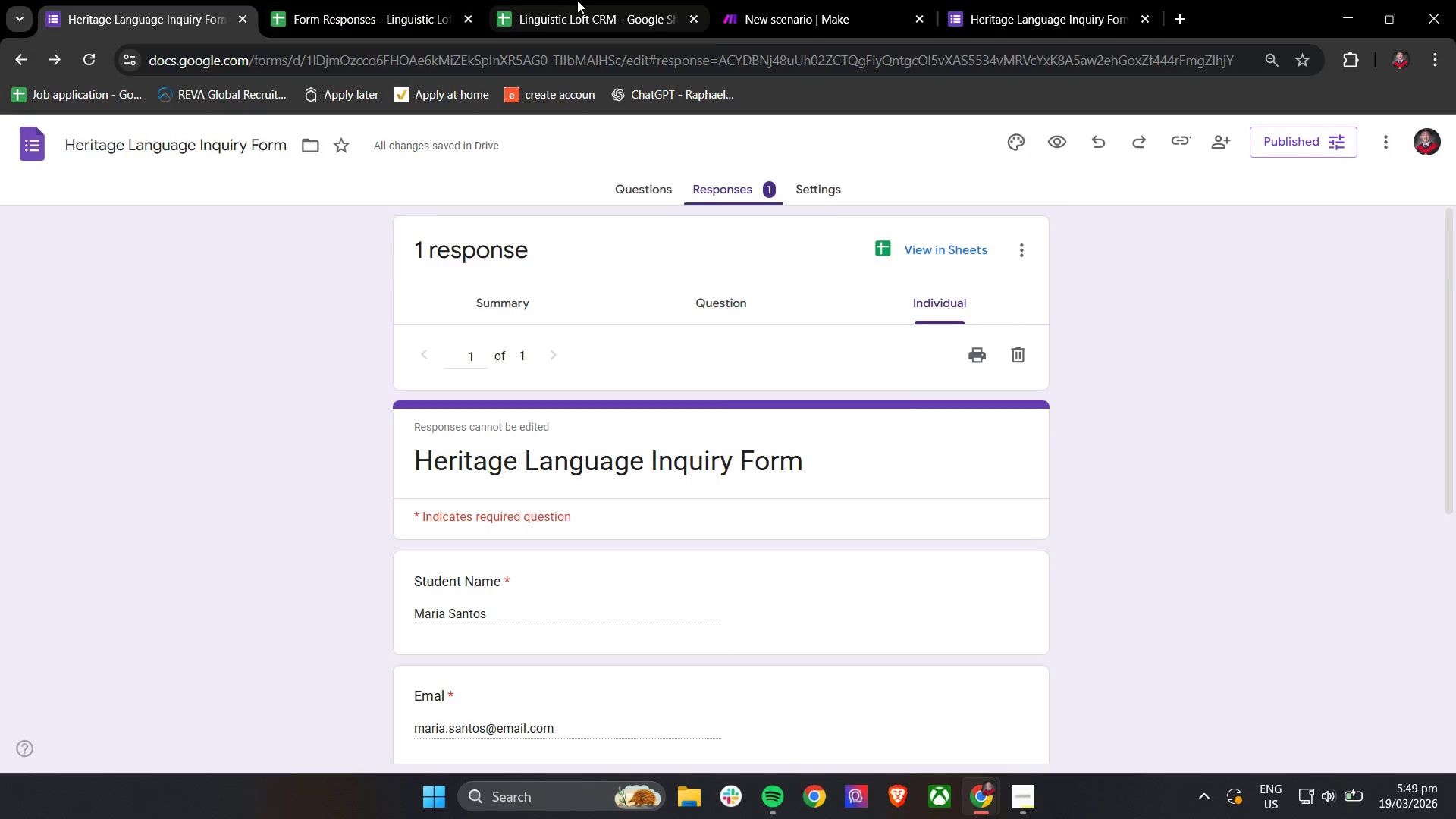 
left_click([167, 0])
 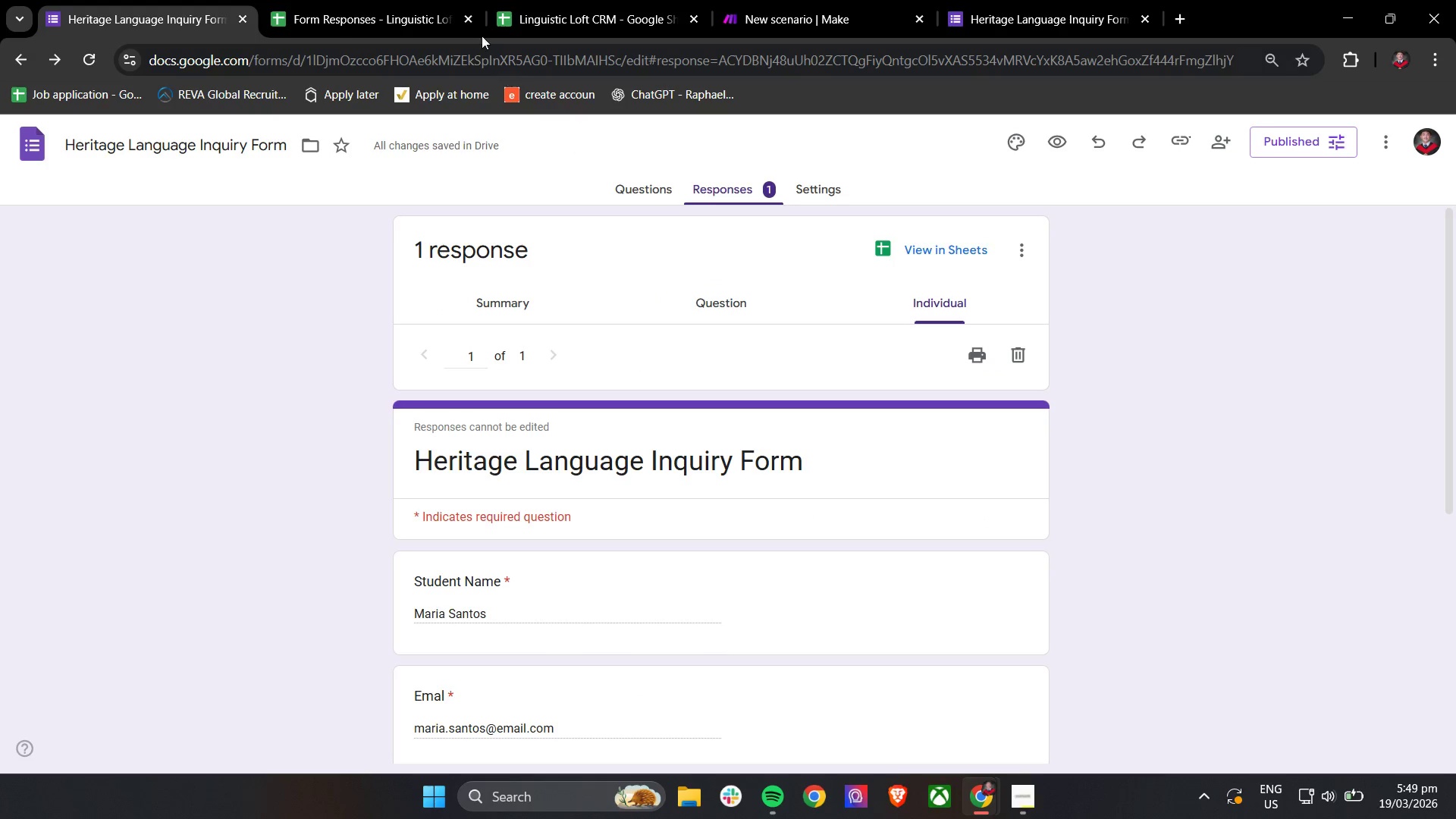 
left_click([366, 0])
 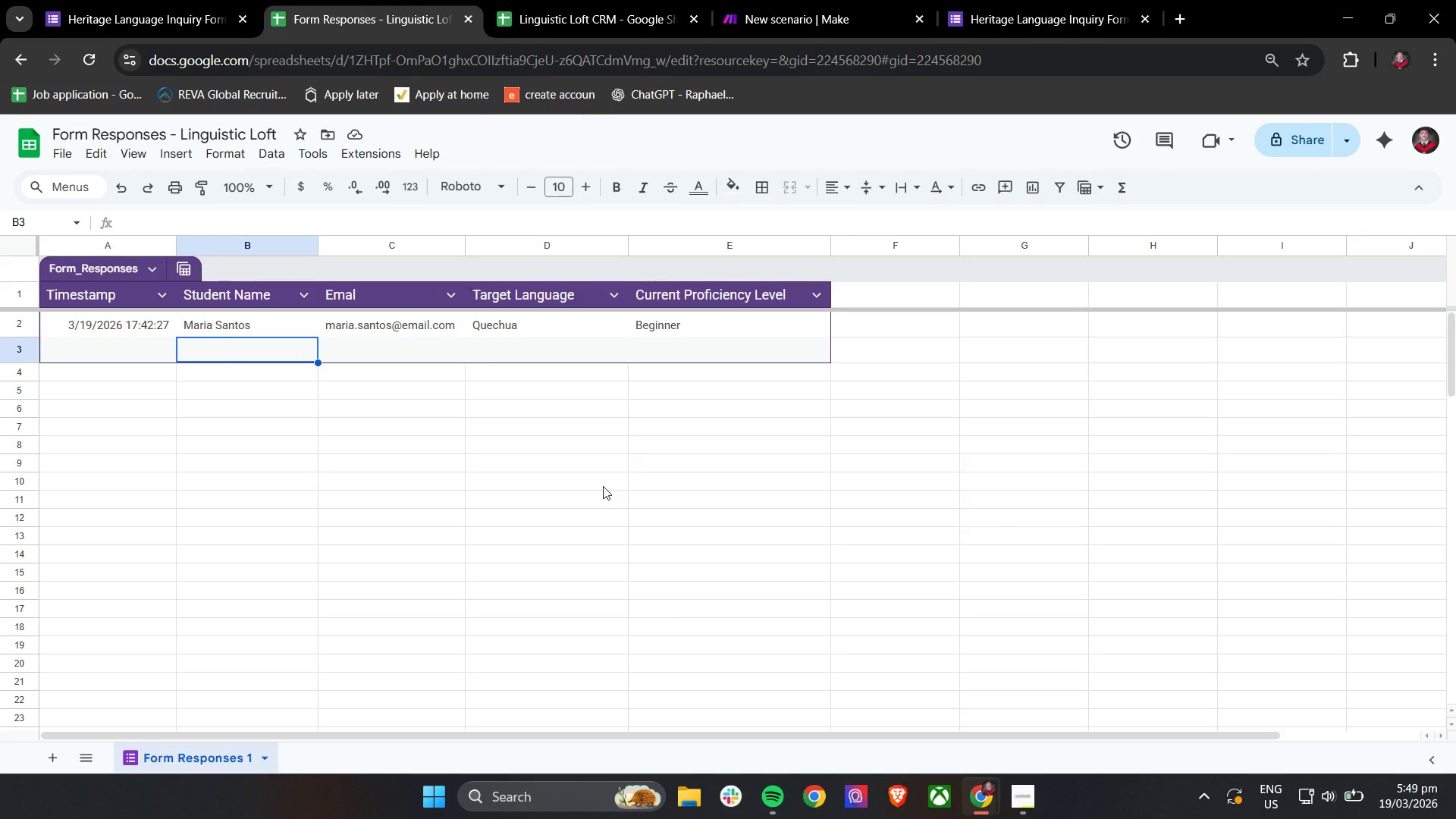 
wait(23.31)
 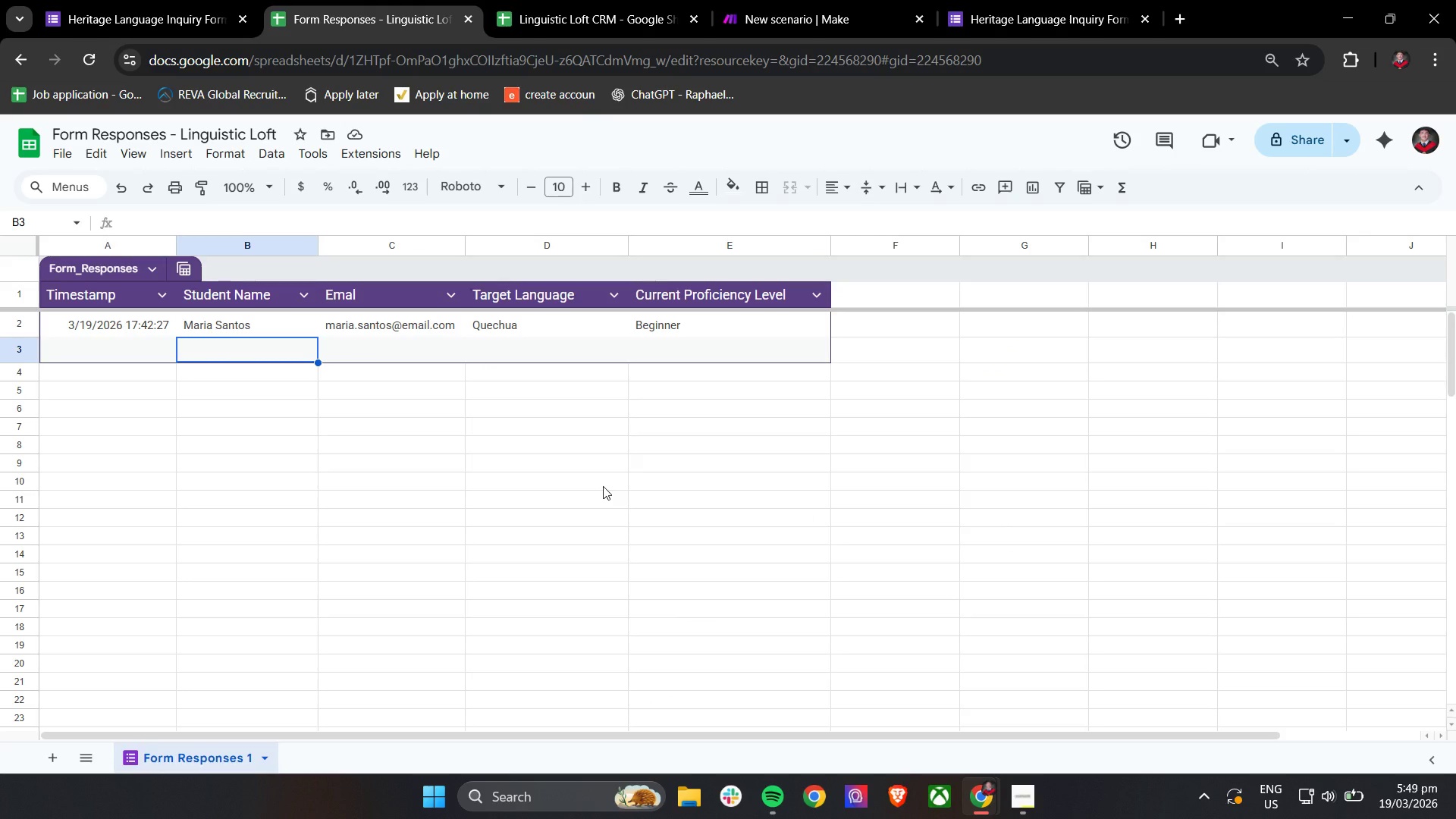 
left_click([143, 0])
 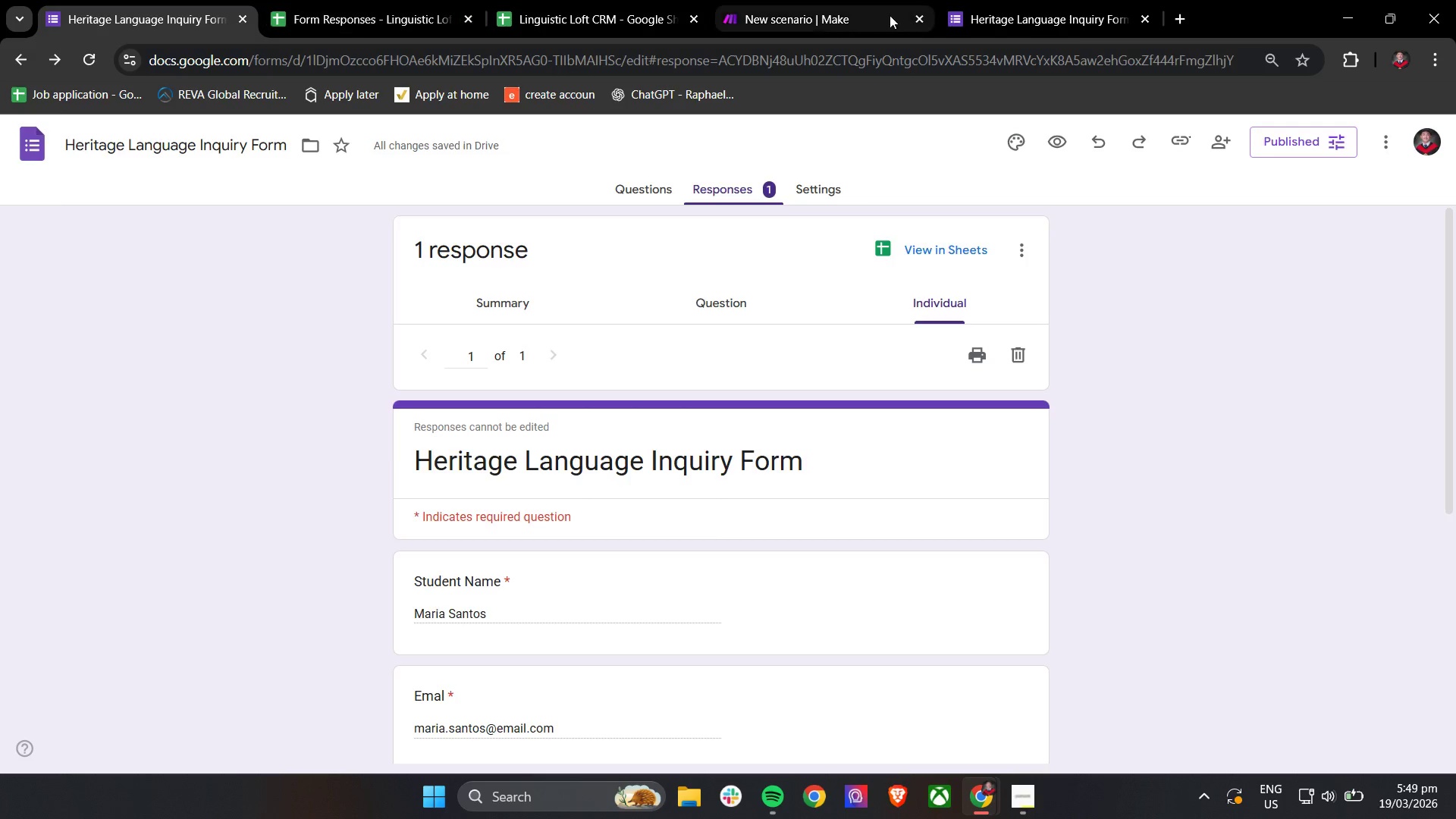 
double_click([1009, 0])
 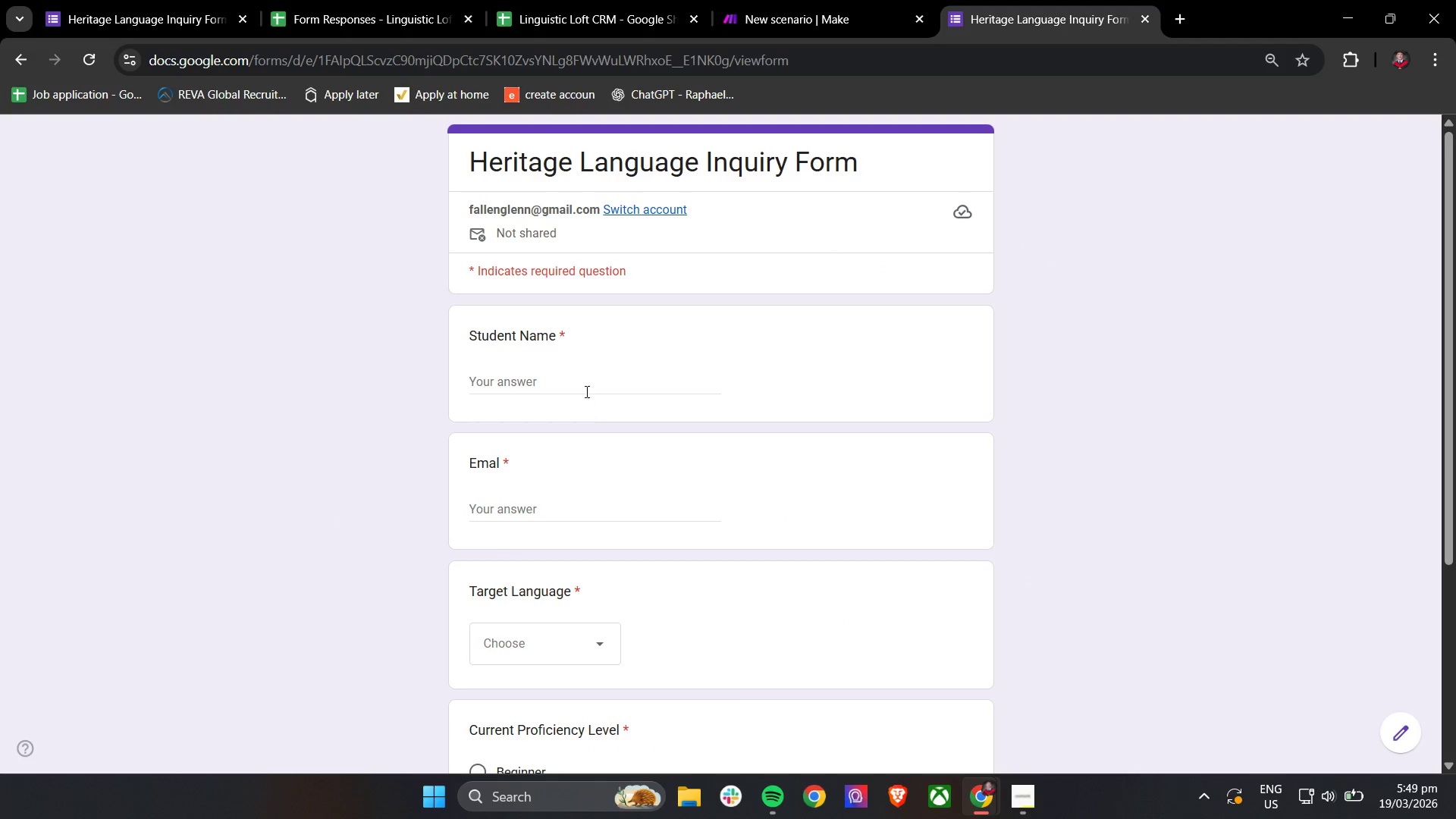 
double_click([585, 387])
 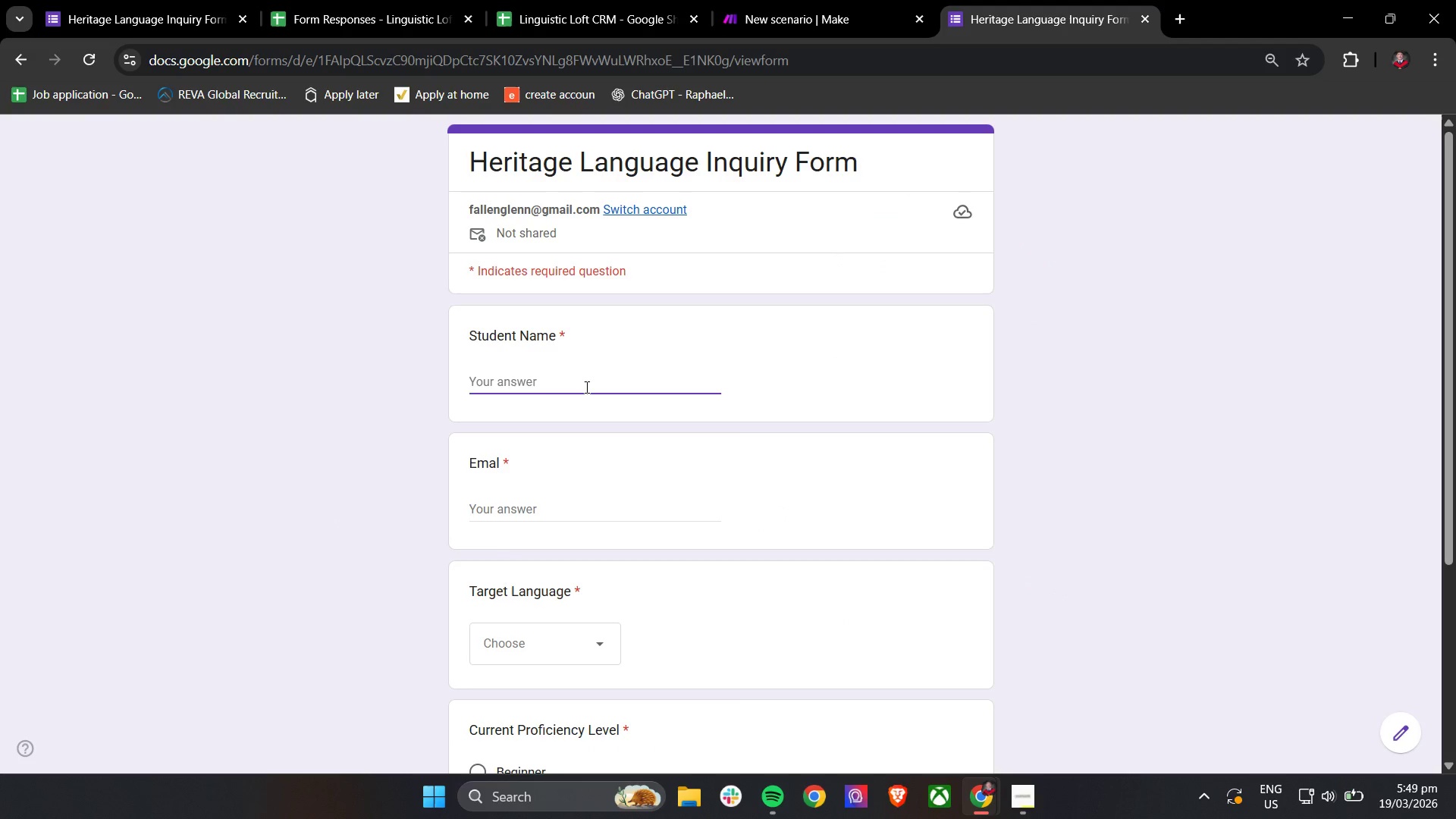 
type(li)
key(Backspace)
key(Backspace)
key(Backspace)
type(Liam O'Connor)
key(Tab)
type(liam.oconnor@email.com)
 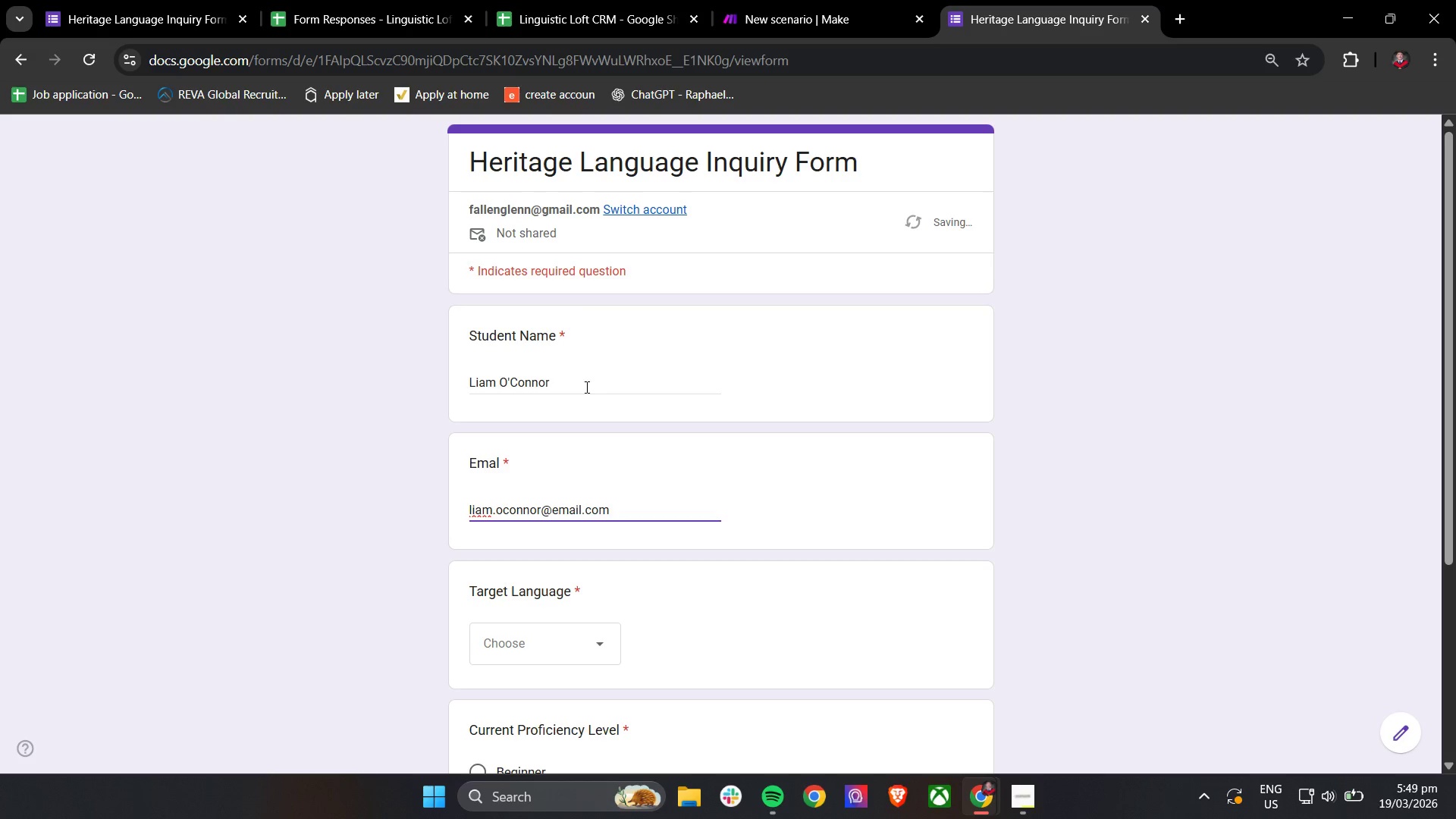 
left_click([577, 598])
 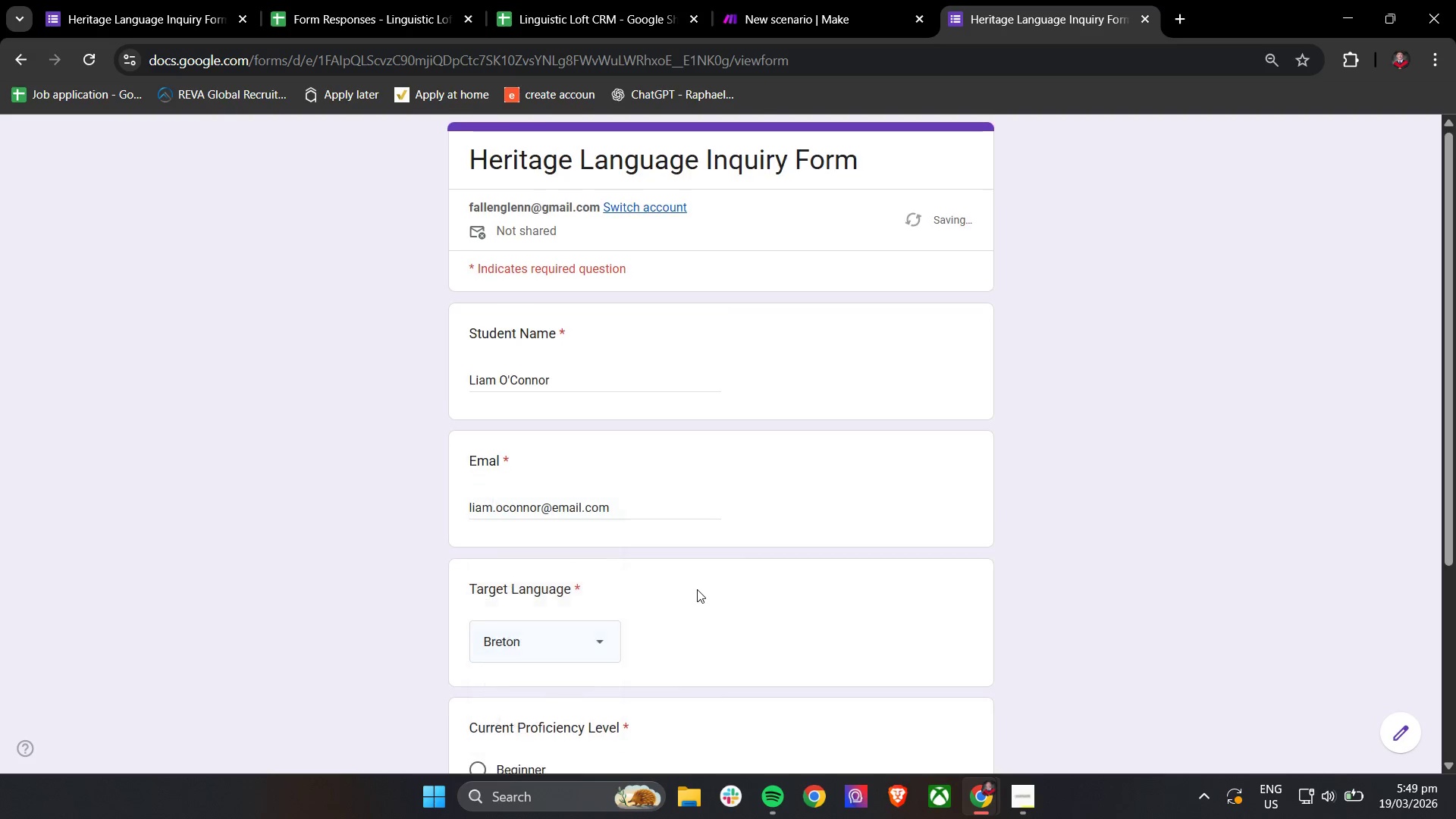 
scroll: coordinate [697, 589], scroll_direction: down, amount: 2.0
 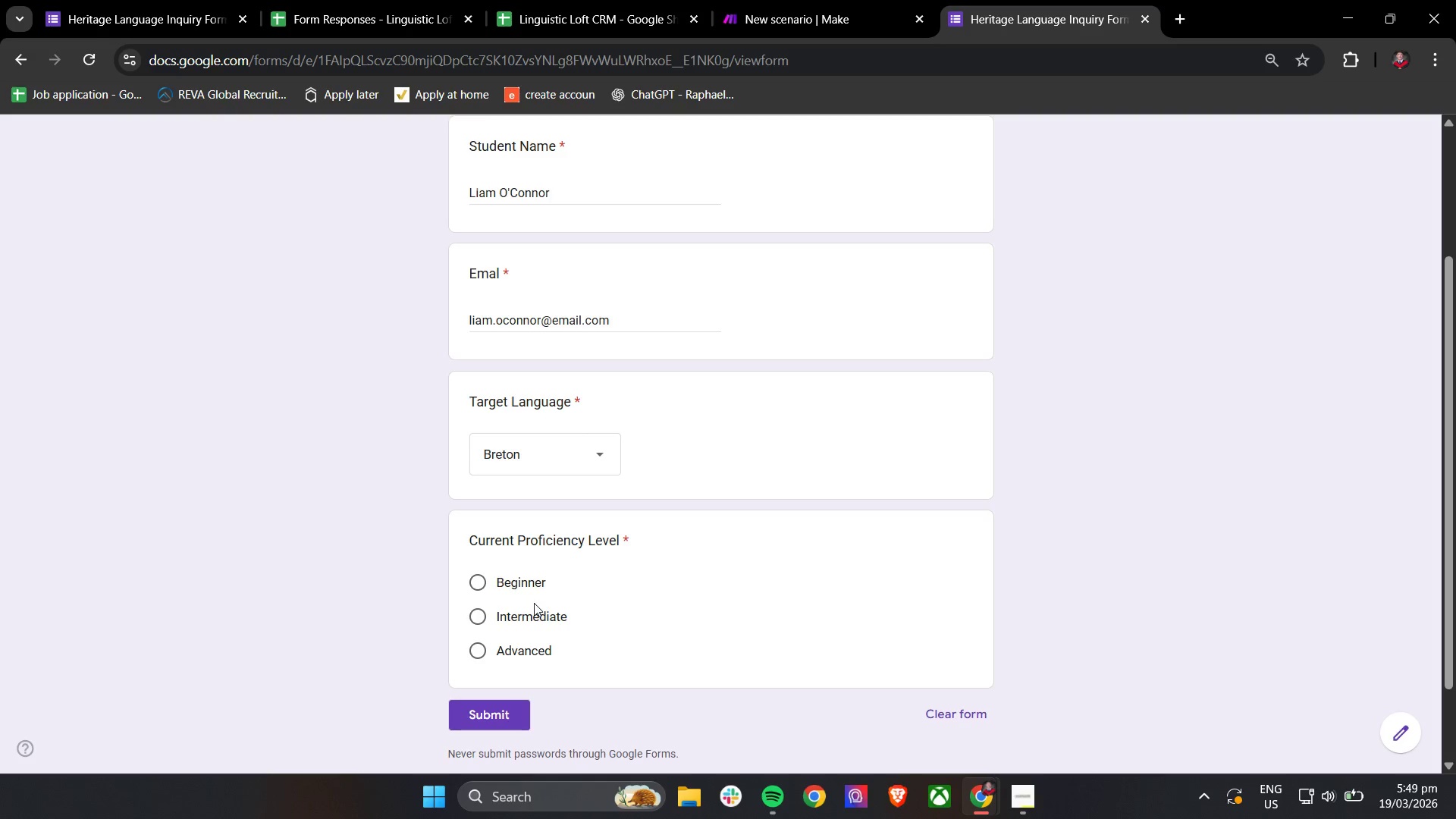 
left_click([534, 613])
 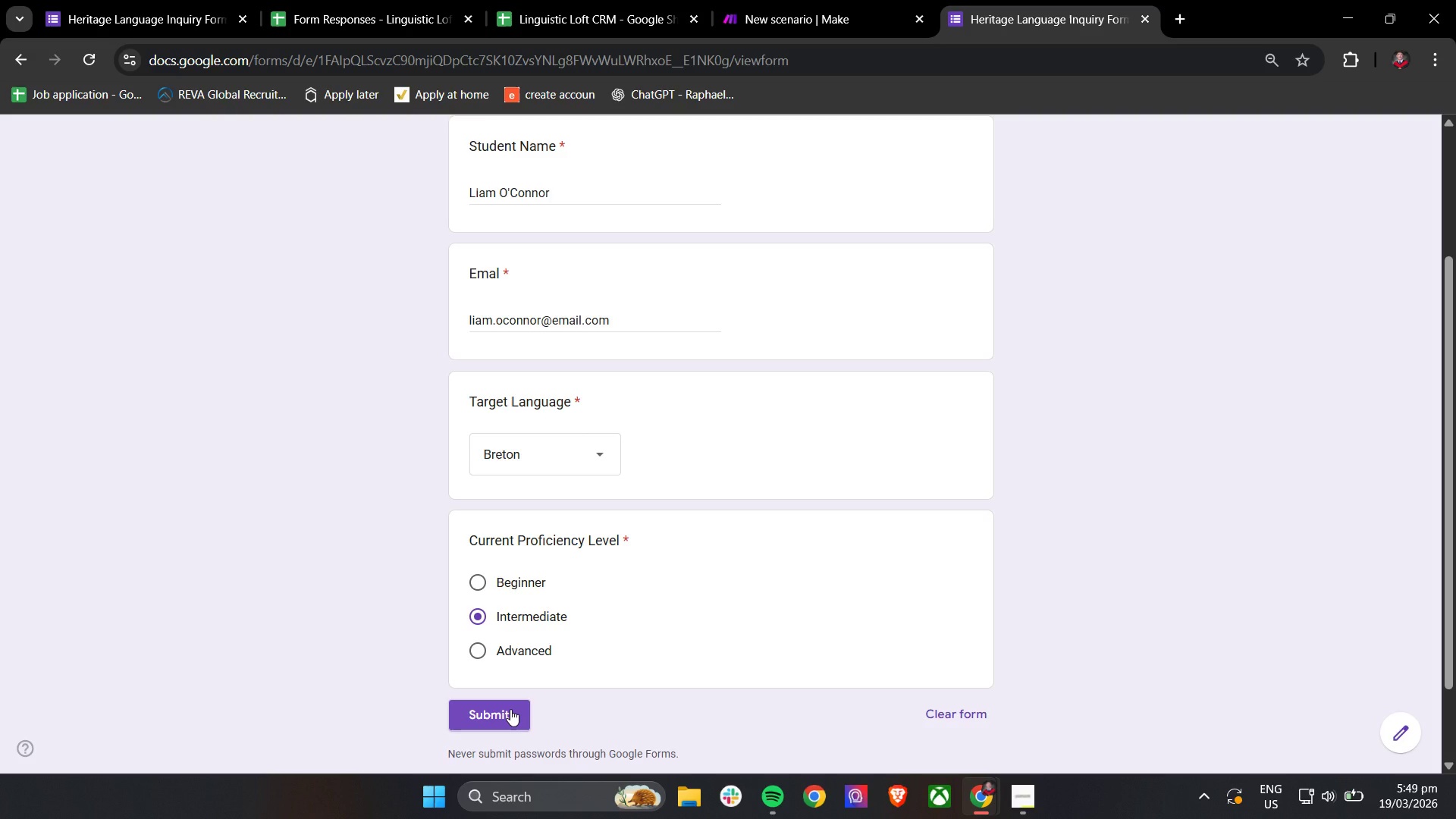 
left_click([510, 709])
 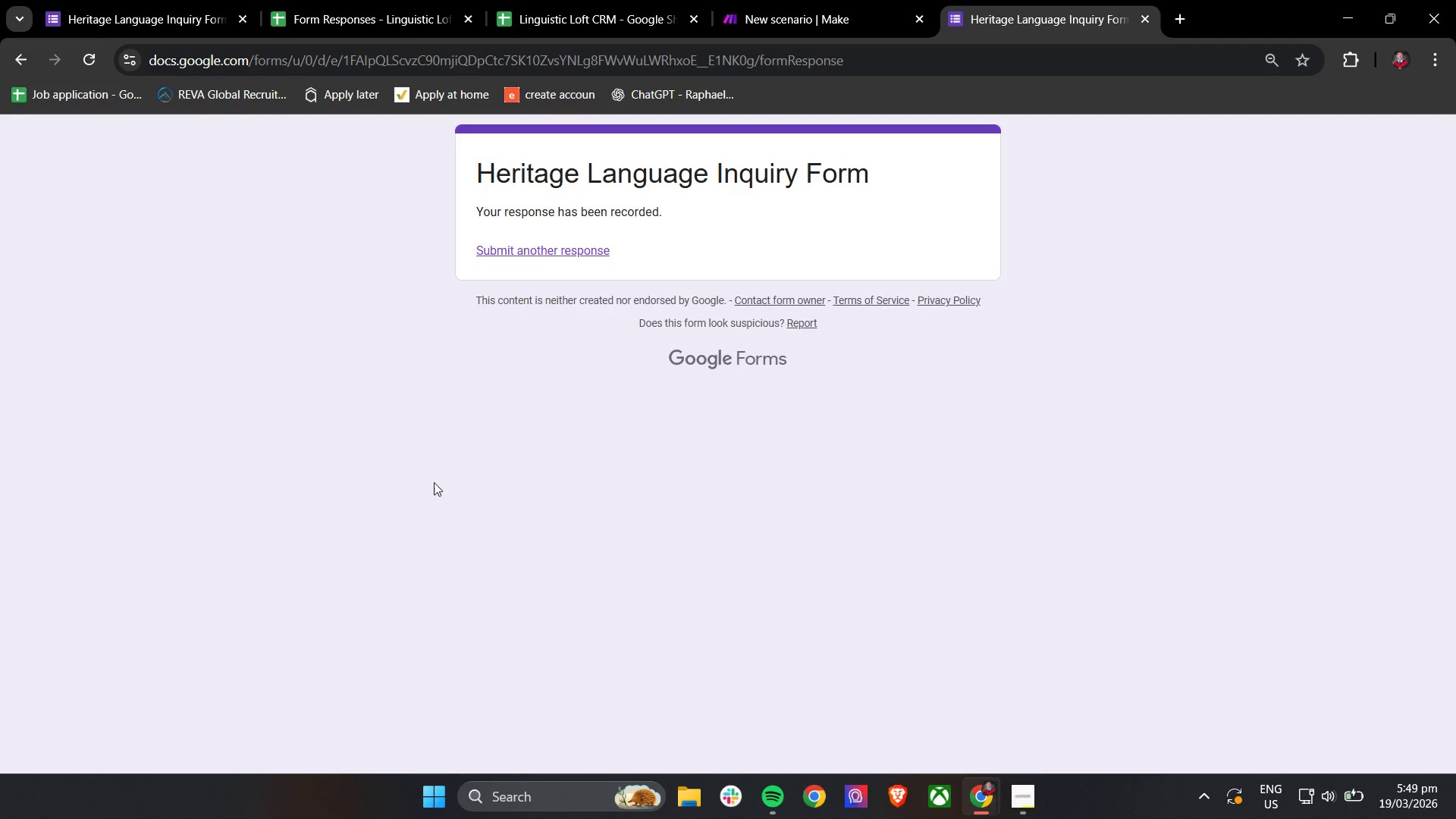 
left_click([334, 0])
 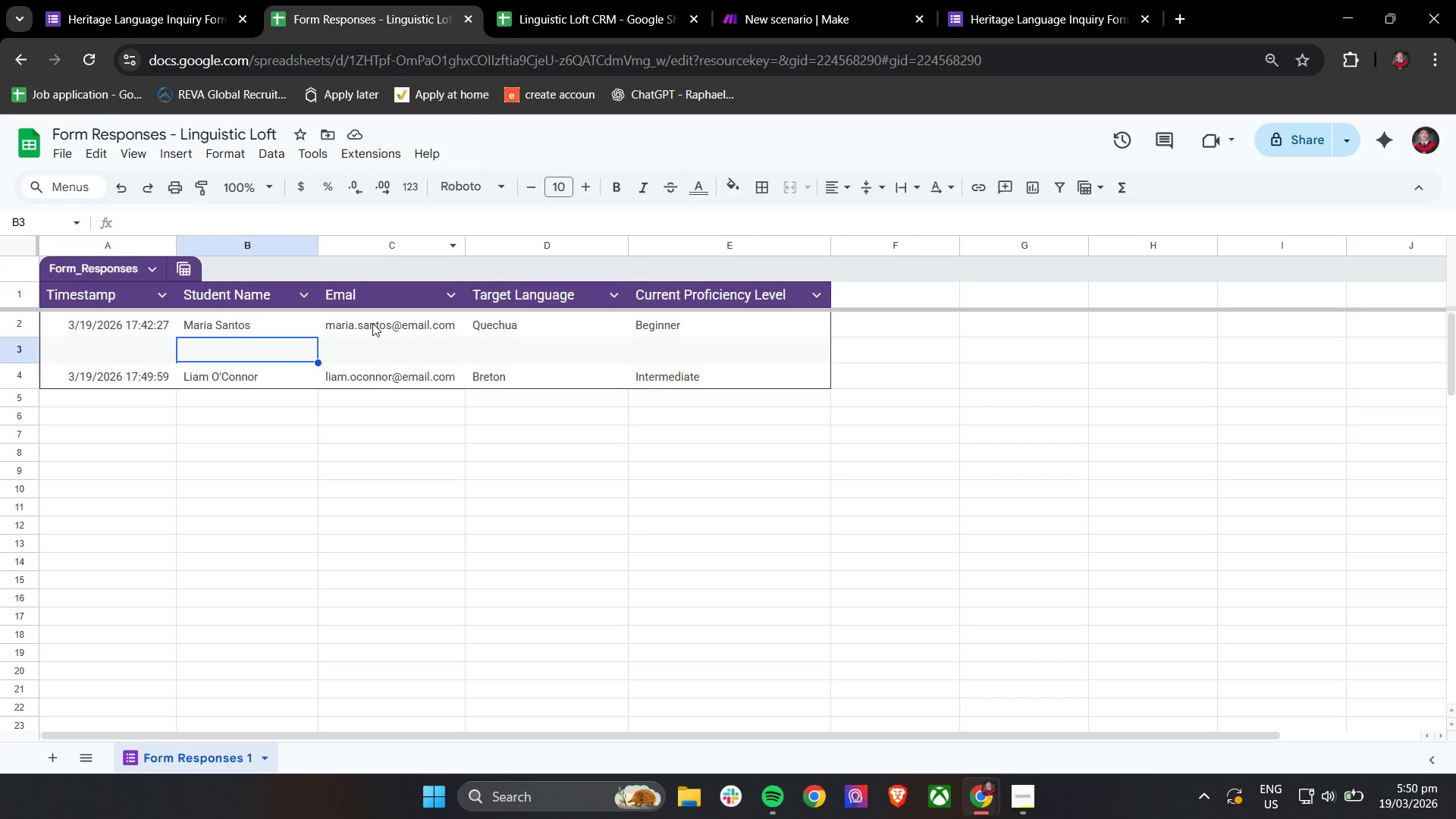 
left_click([402, 475])
 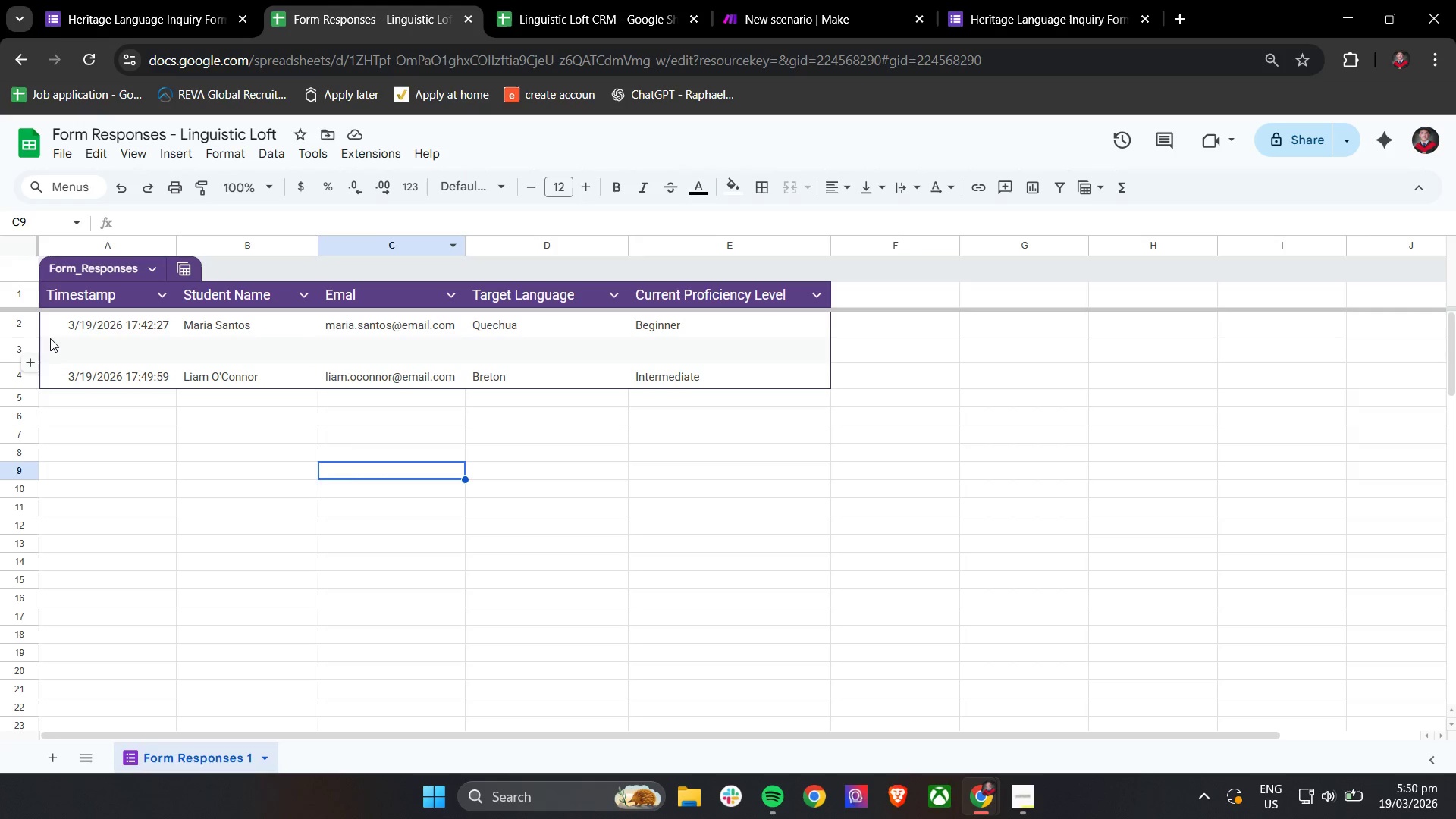 
left_click([30, 347])
 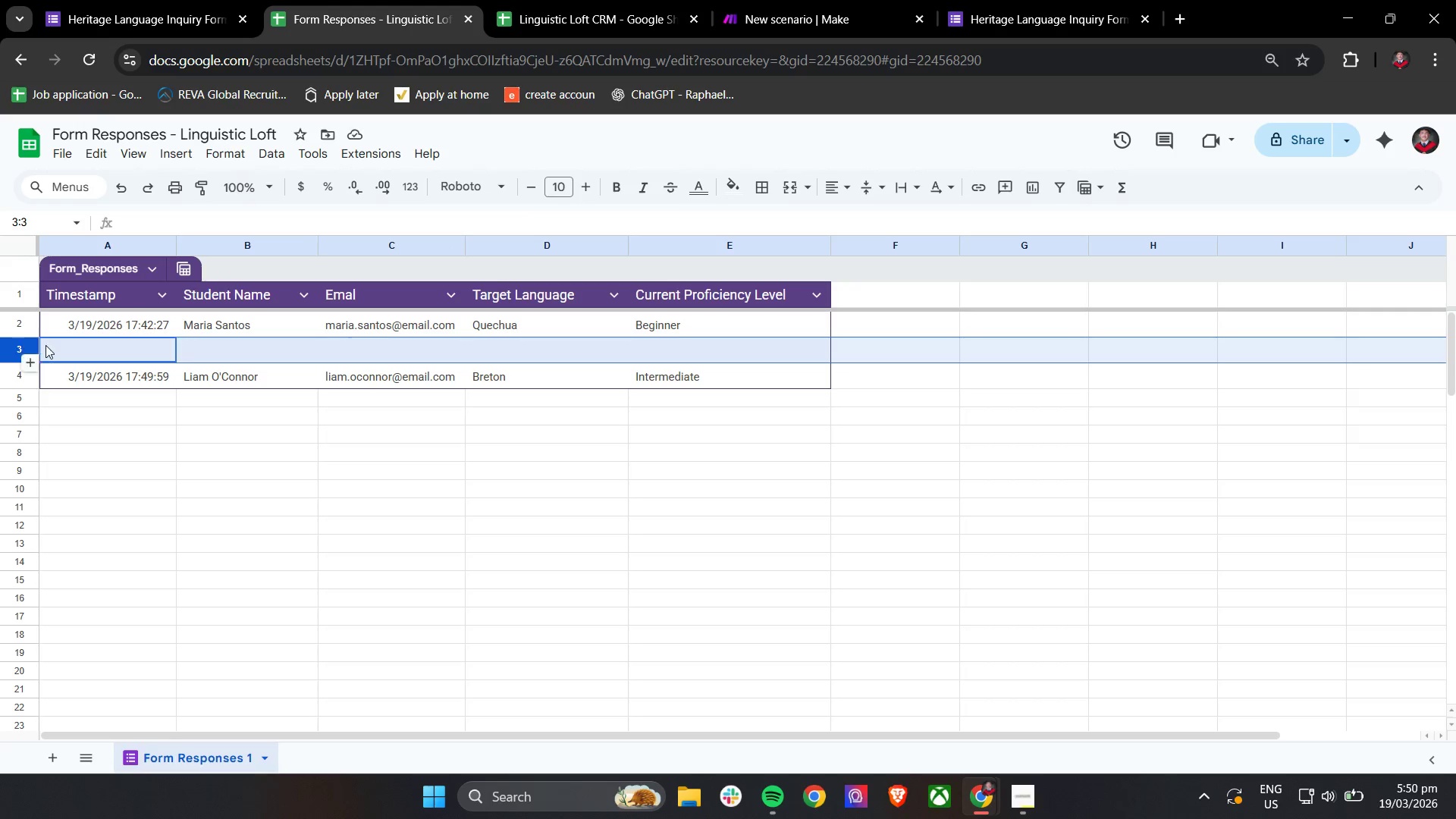 
left_click_drag(start_coordinate=[46, 345], to_coordinate=[42, 342])
 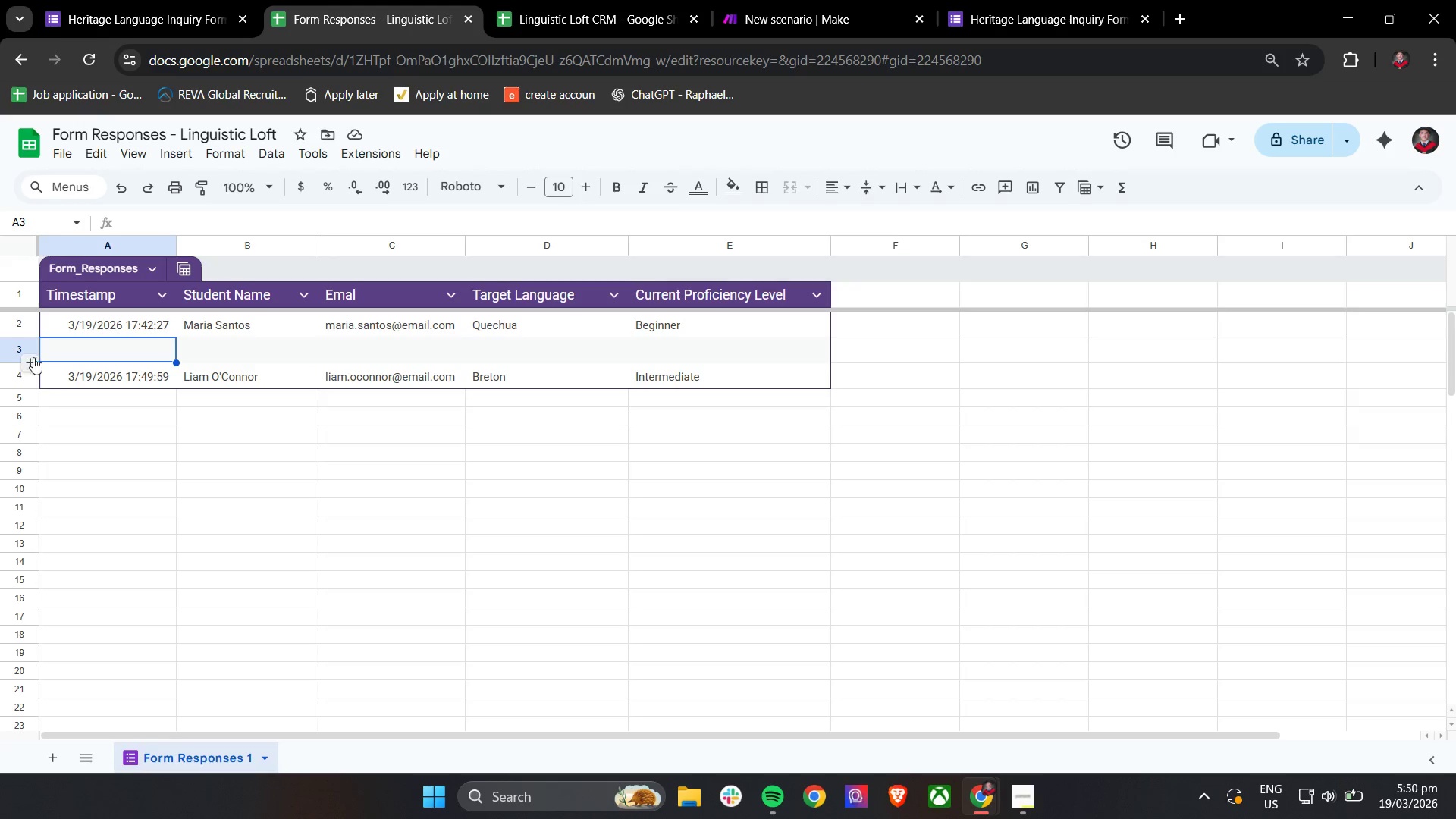 
left_click([33, 359])
 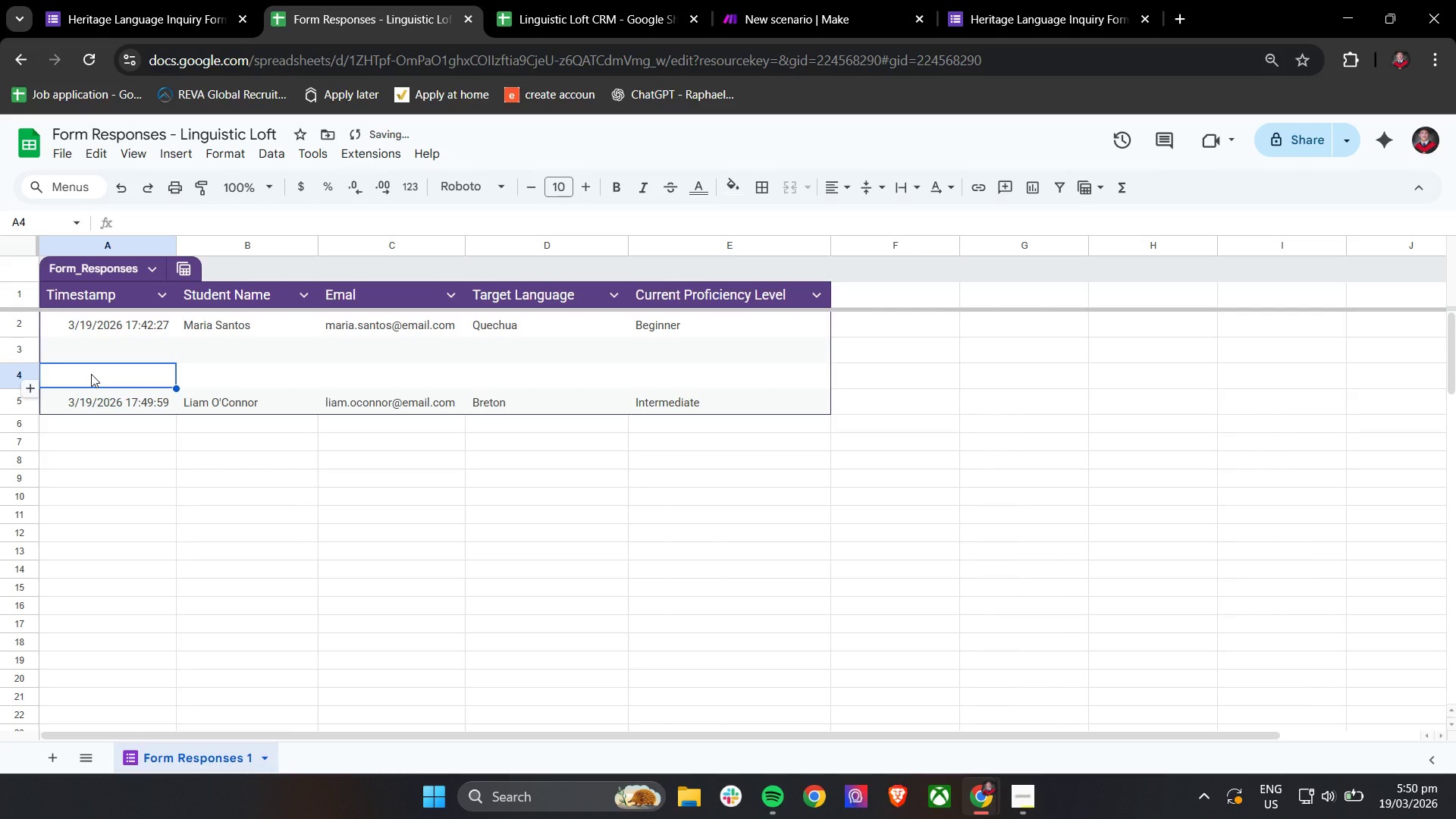 
key(Control+Z)
 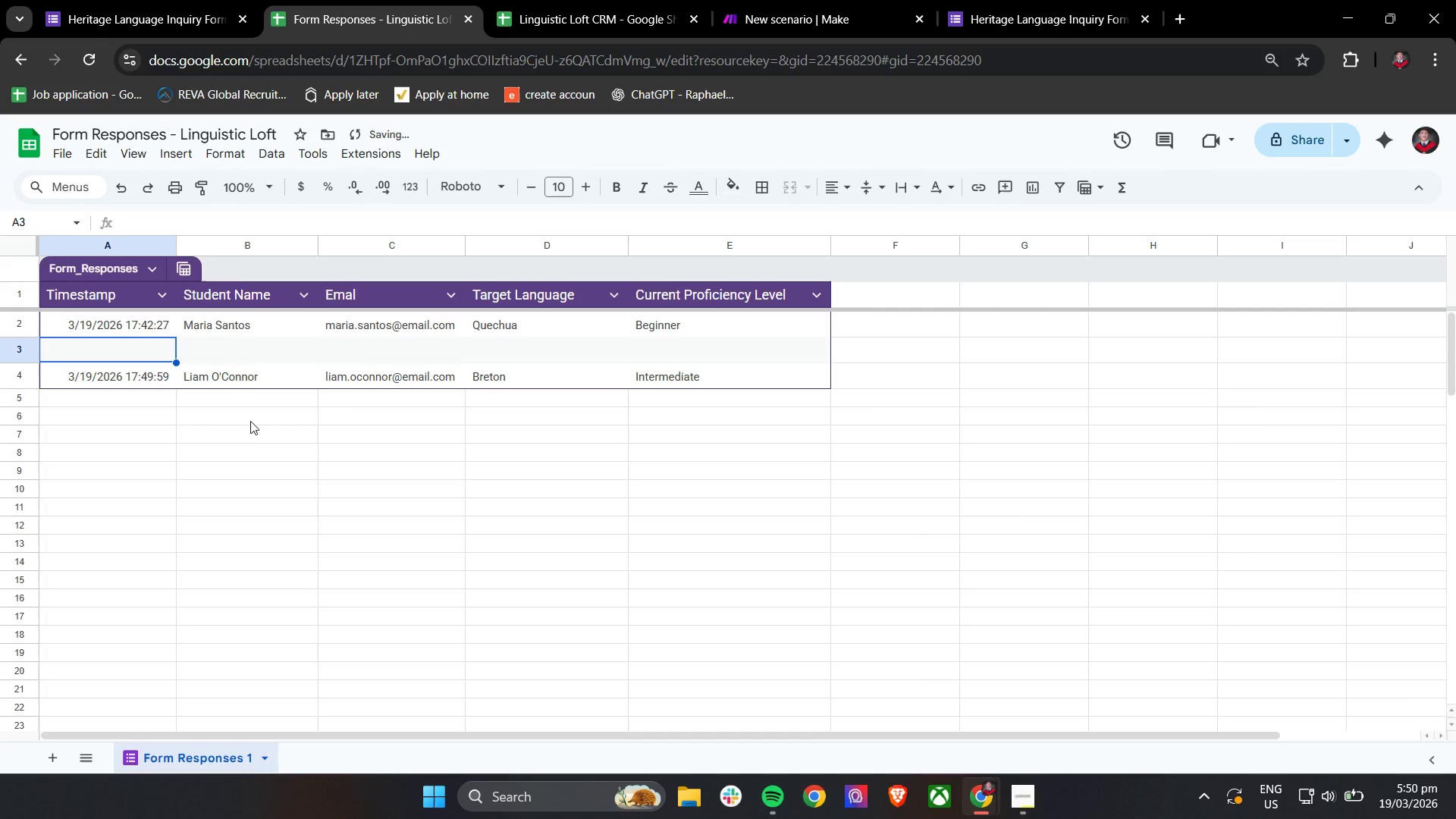 
key(Control+Z)
 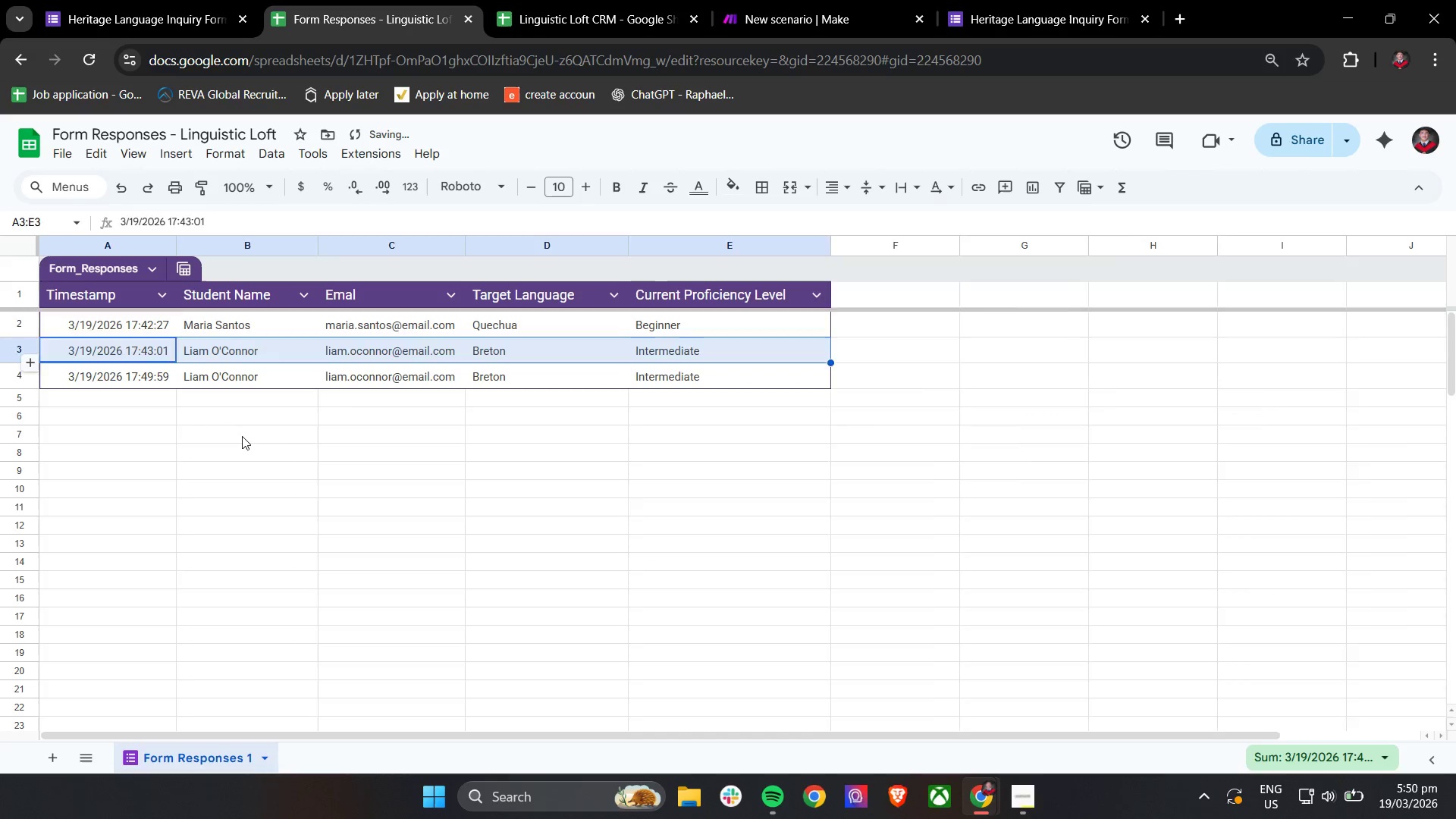 
key(Control+Z)
 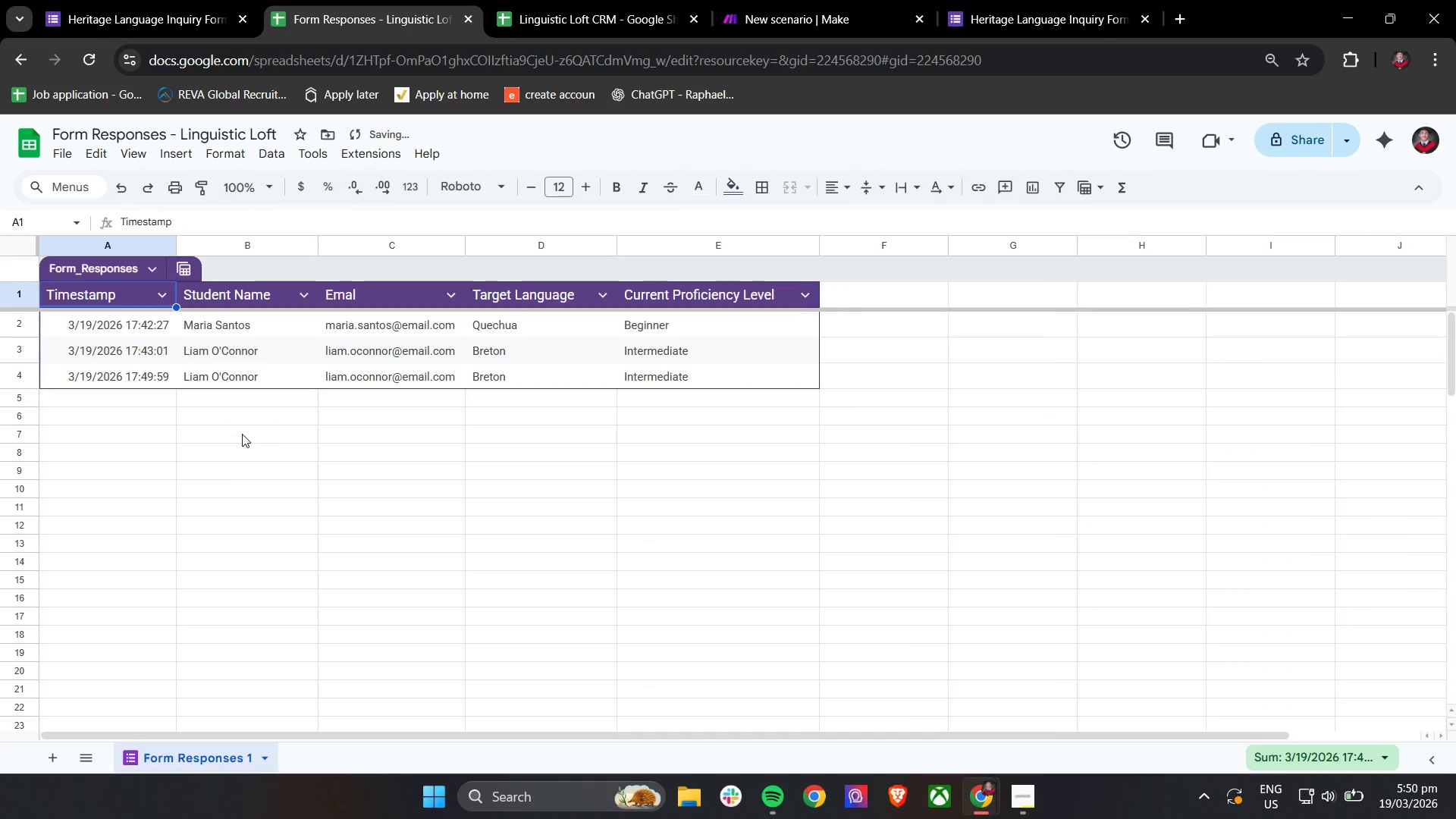 
key(Control+Z)
 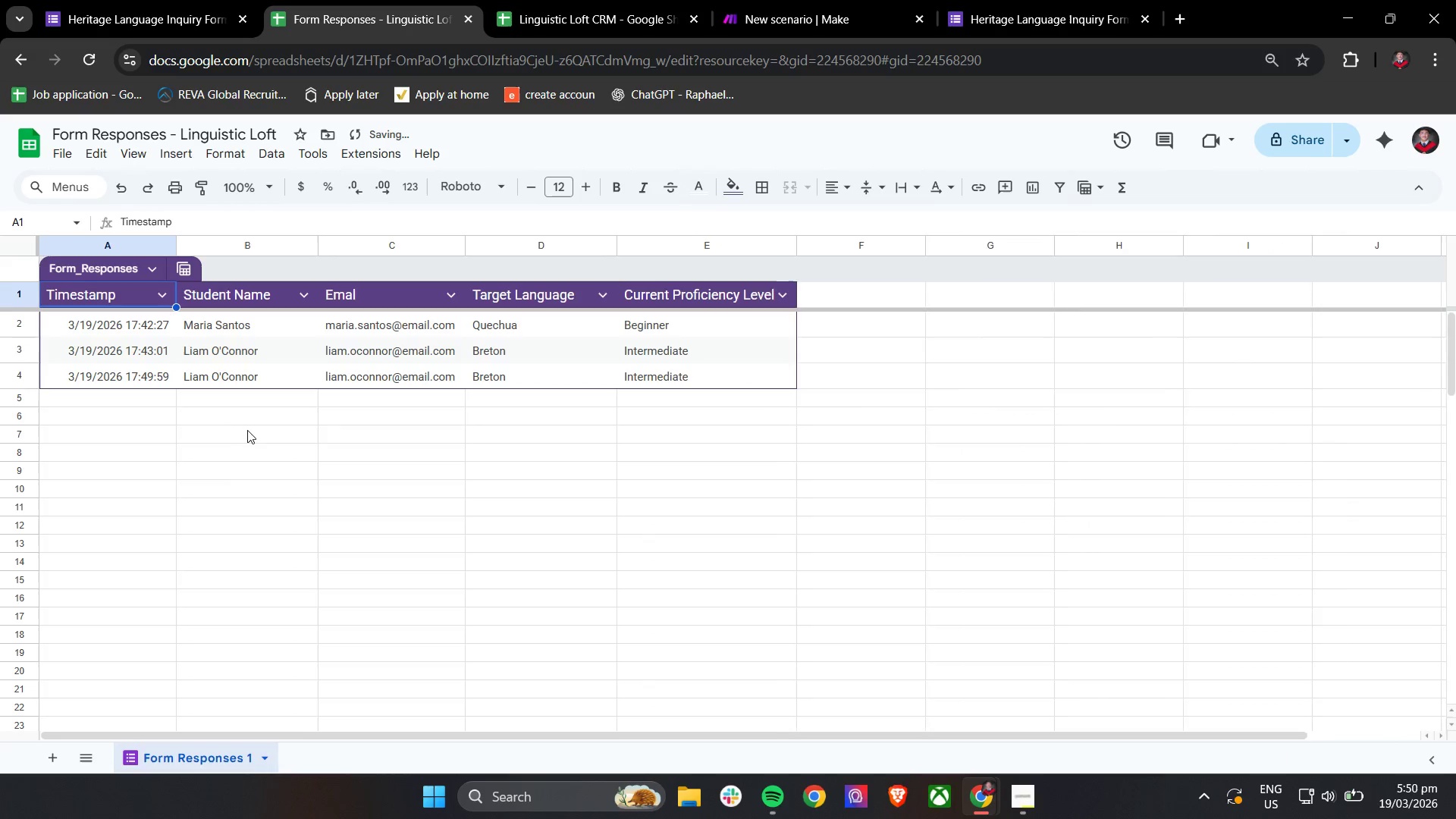 
key(Control+Z)
 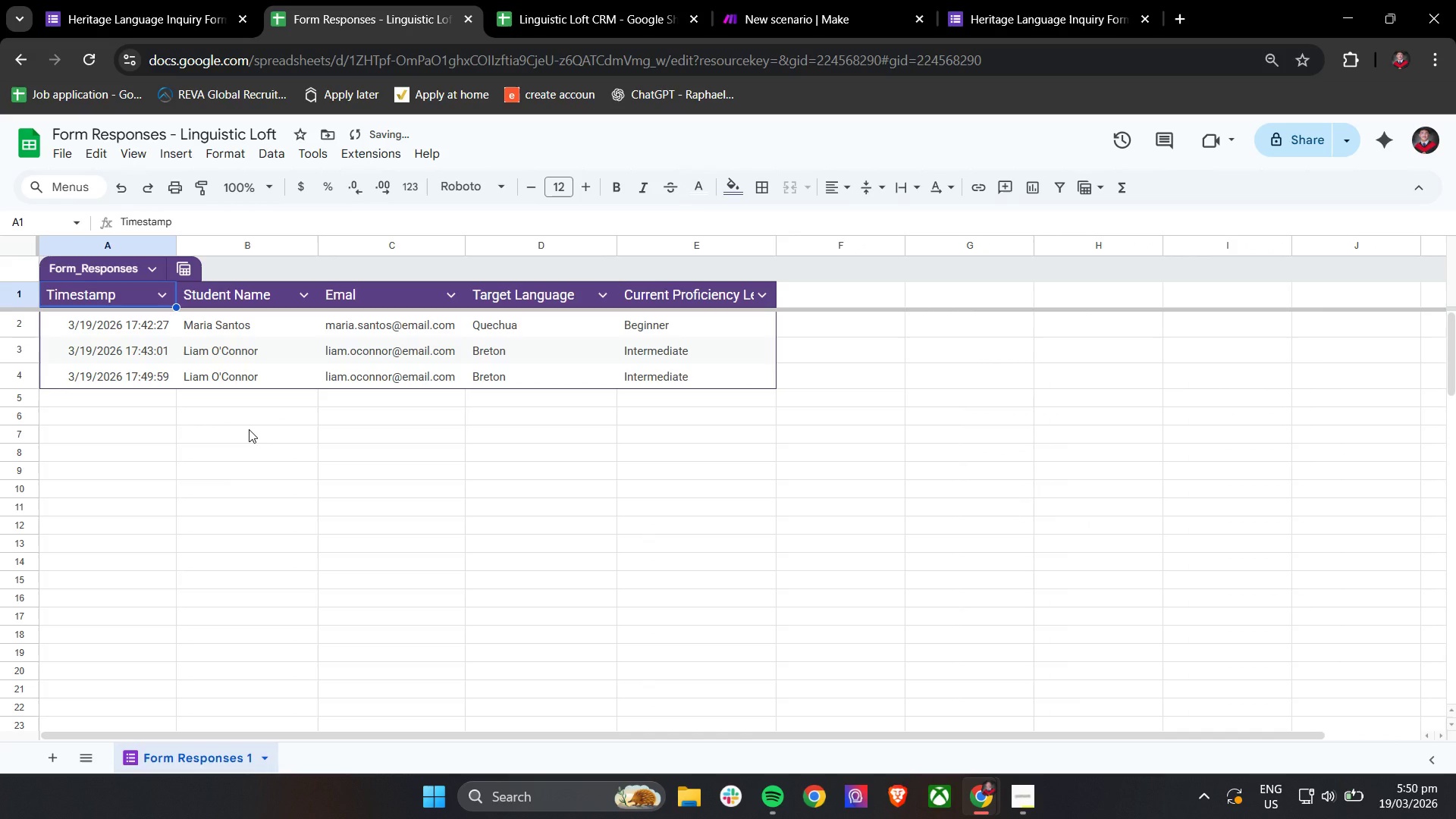 
key(Control+Z)
 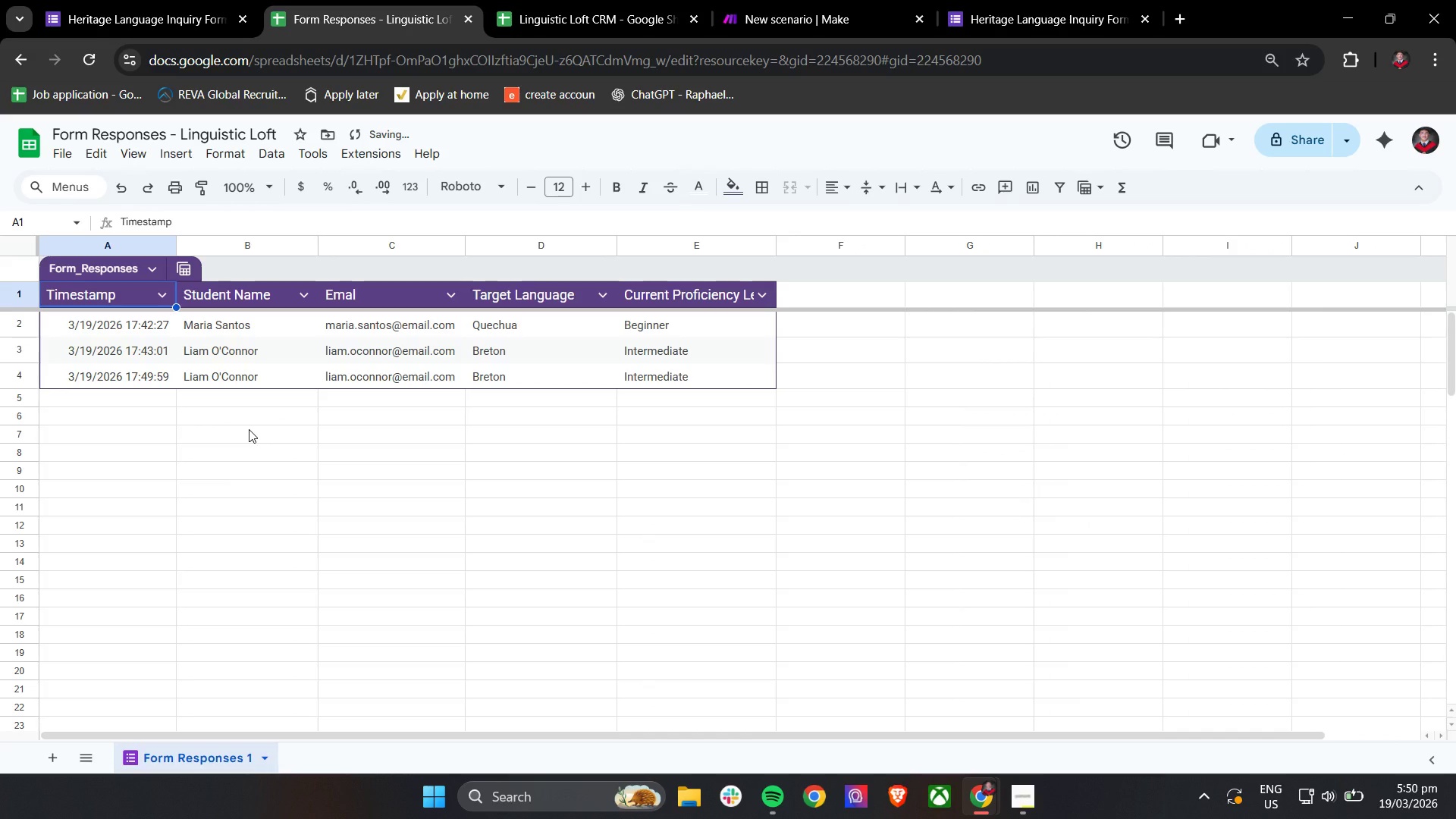 
key(Control+Z)
 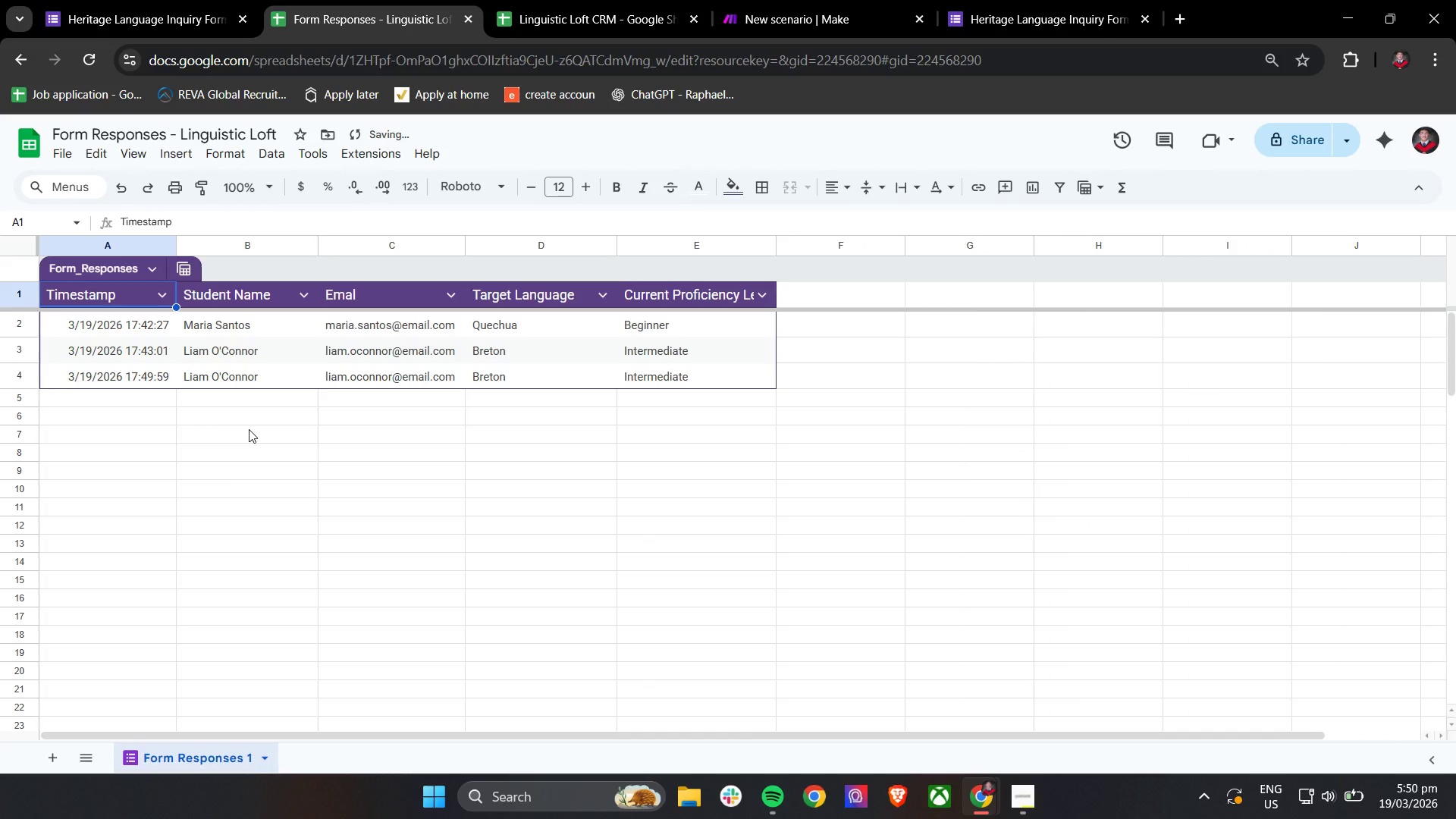 
key(Control+Z)
 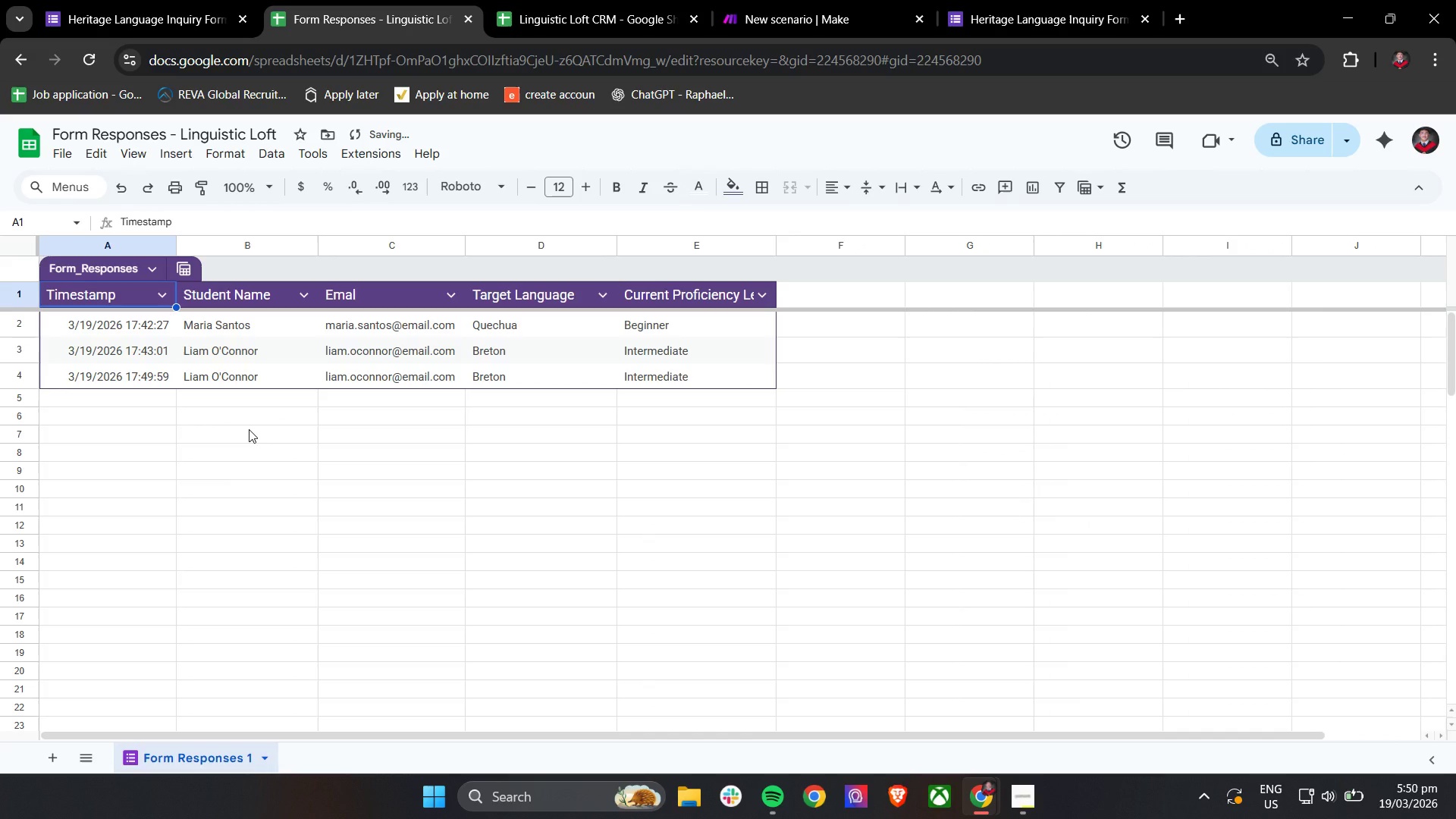 
key(Control+Z)
 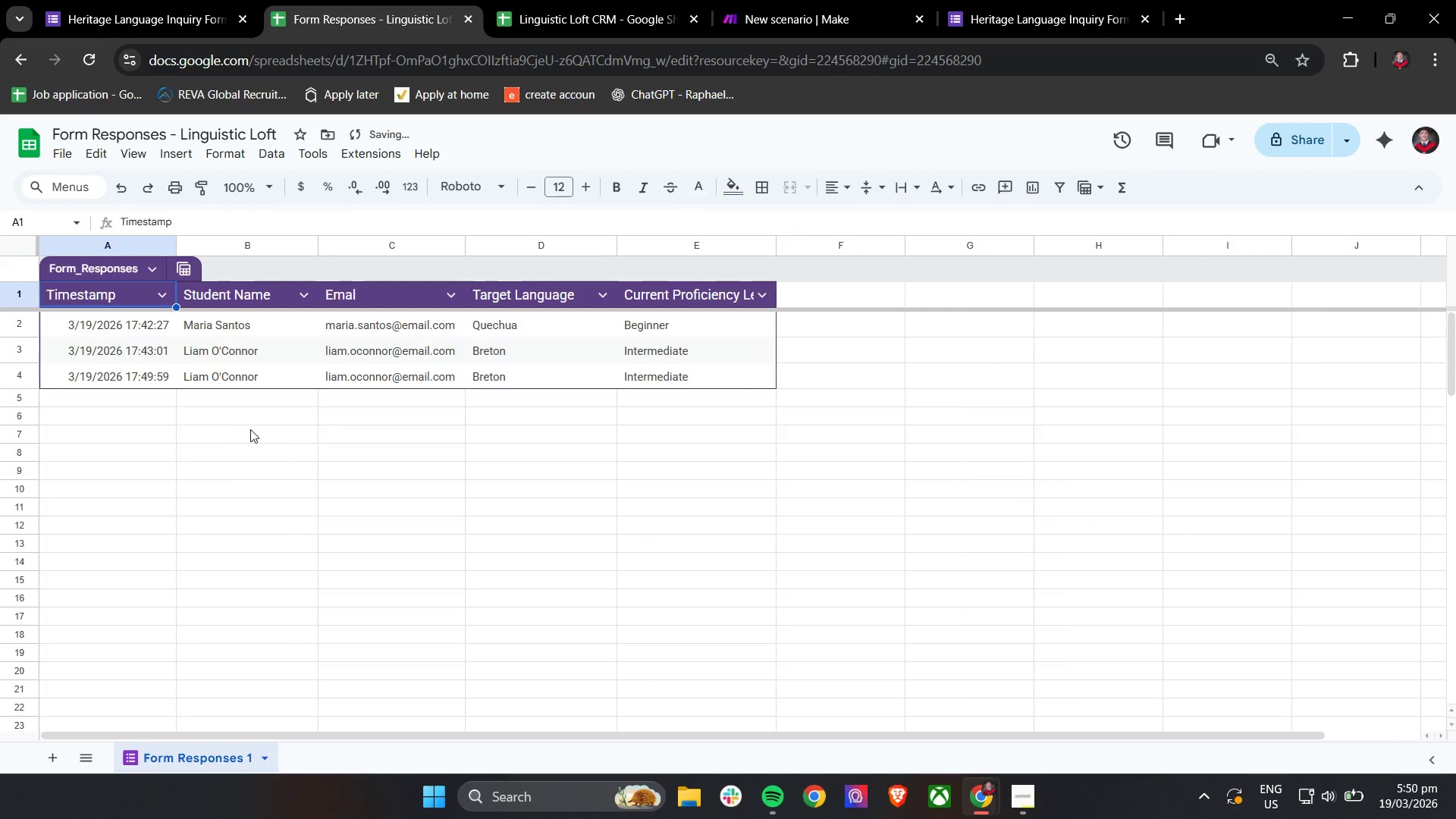 
key(Control+Z)
 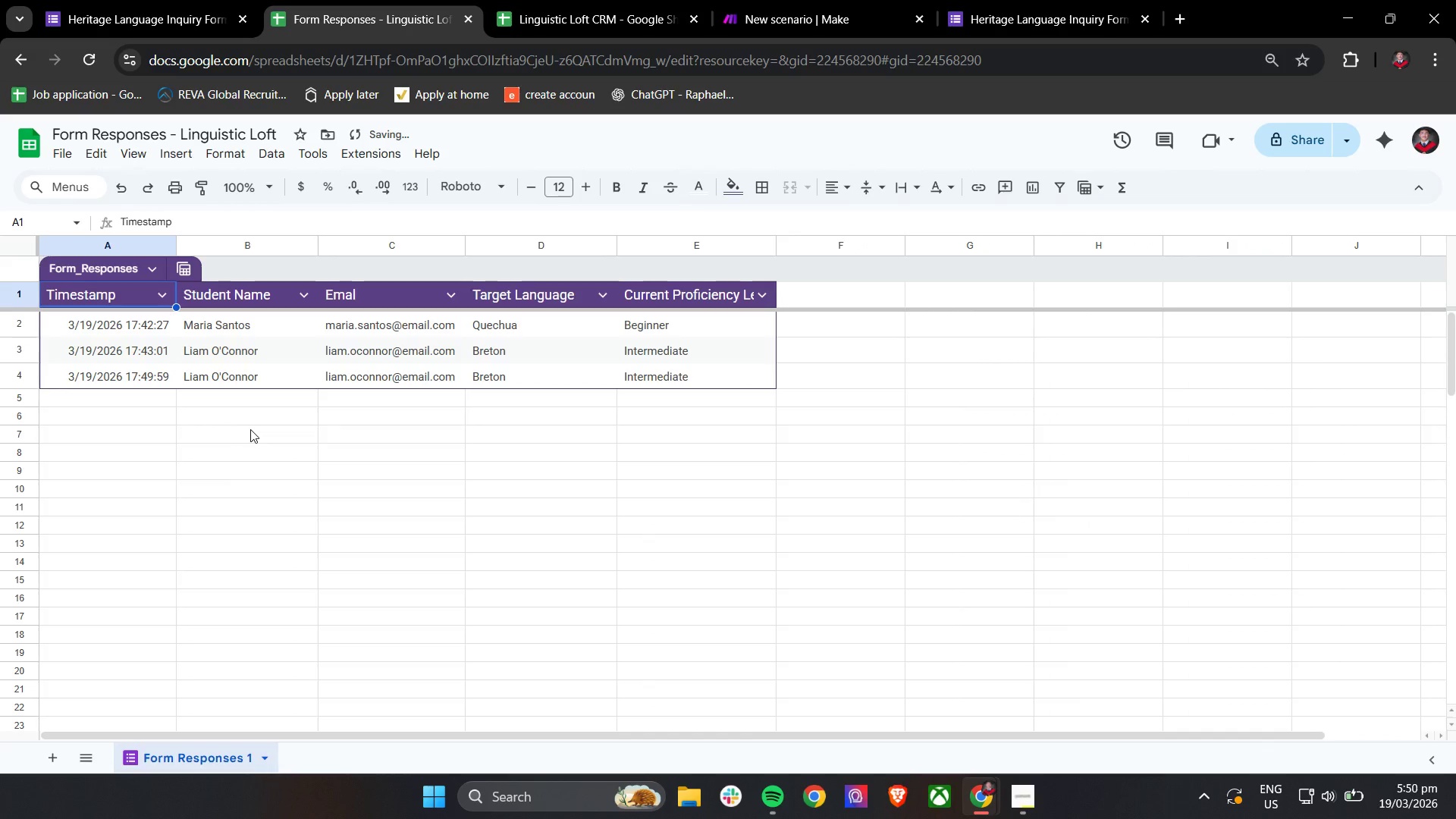 
key(Control+Z)
 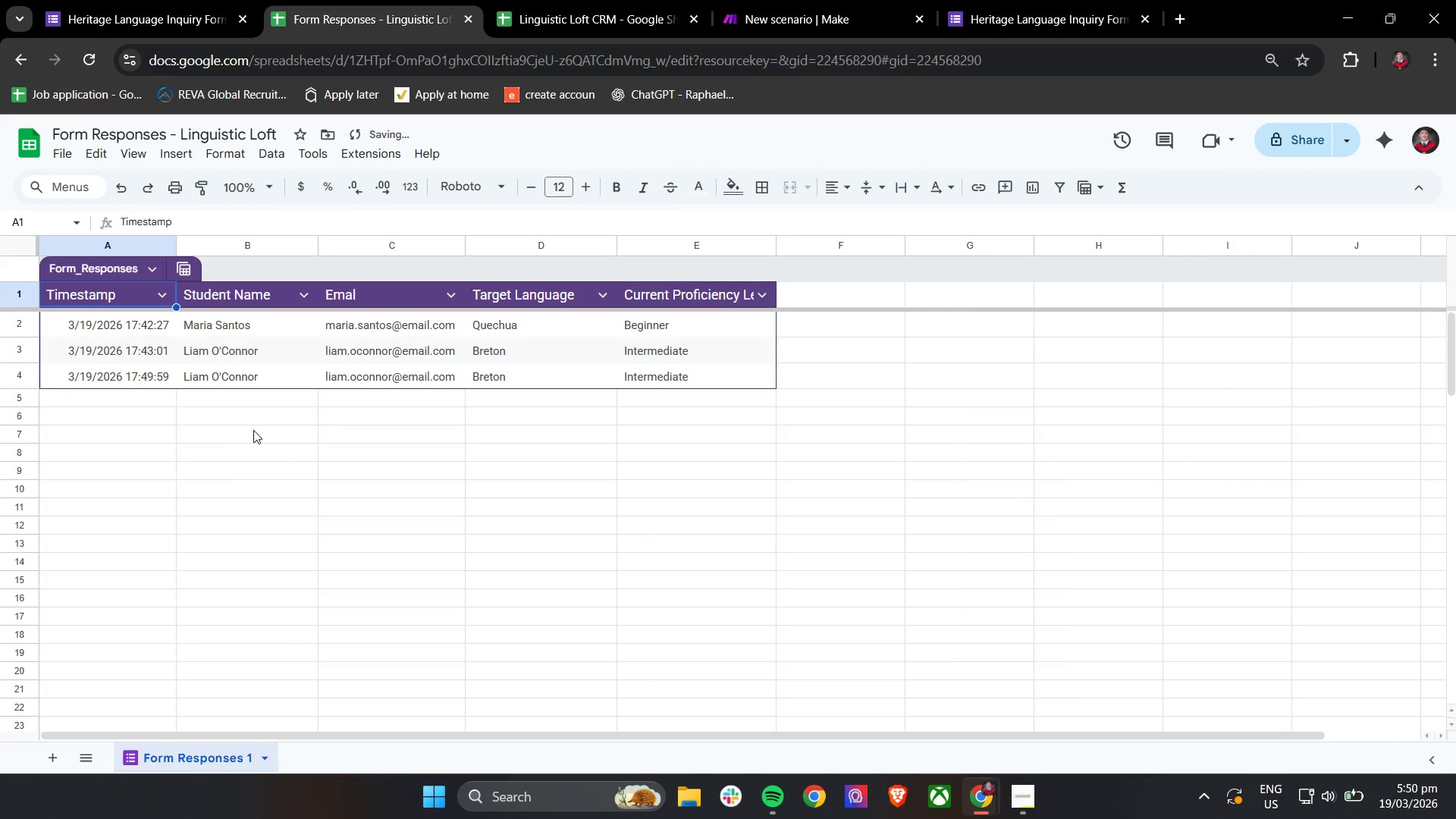 
key(Control+Z)
 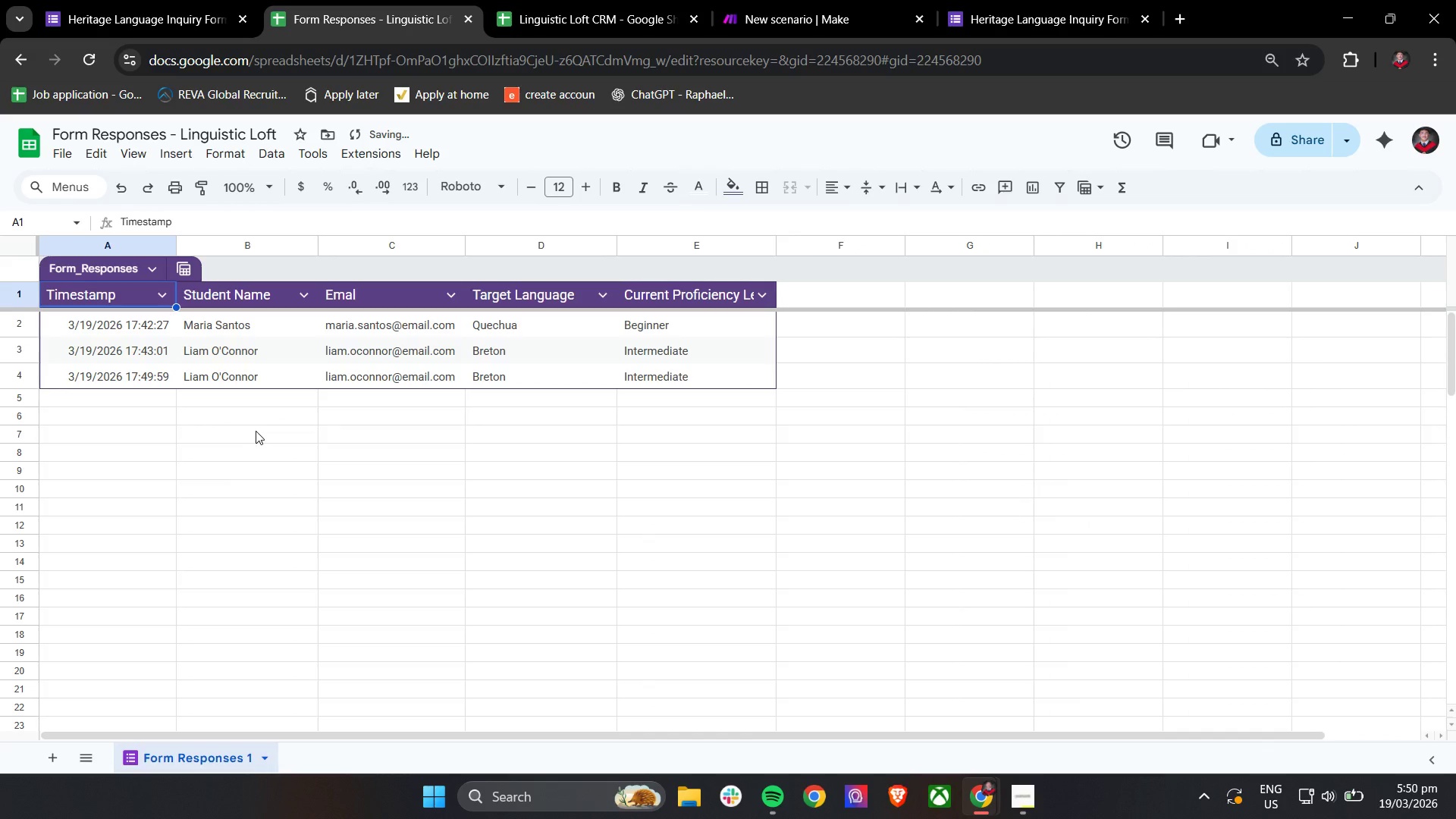 
key(Control+Z)
 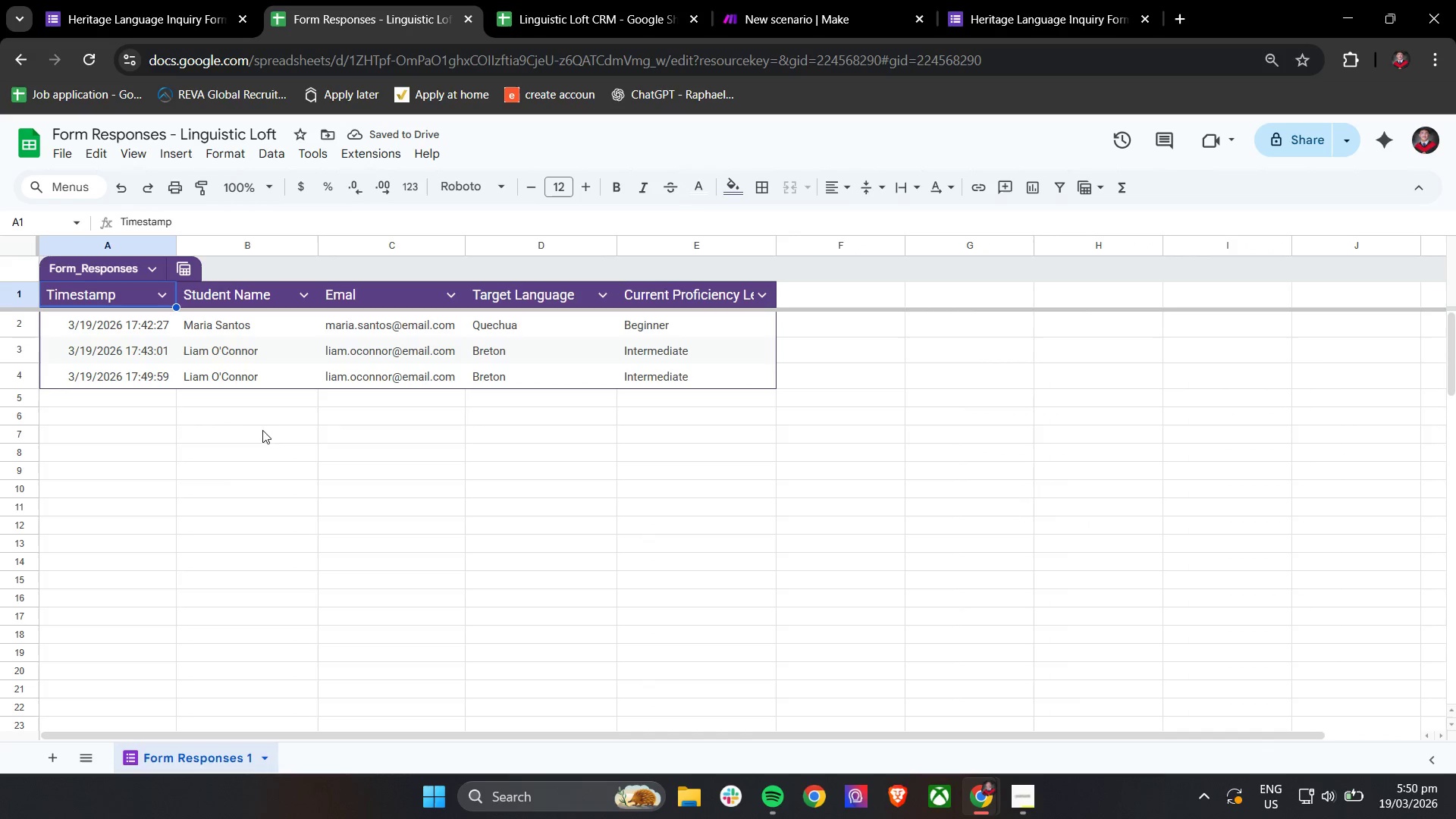 
key(Control+Z)
 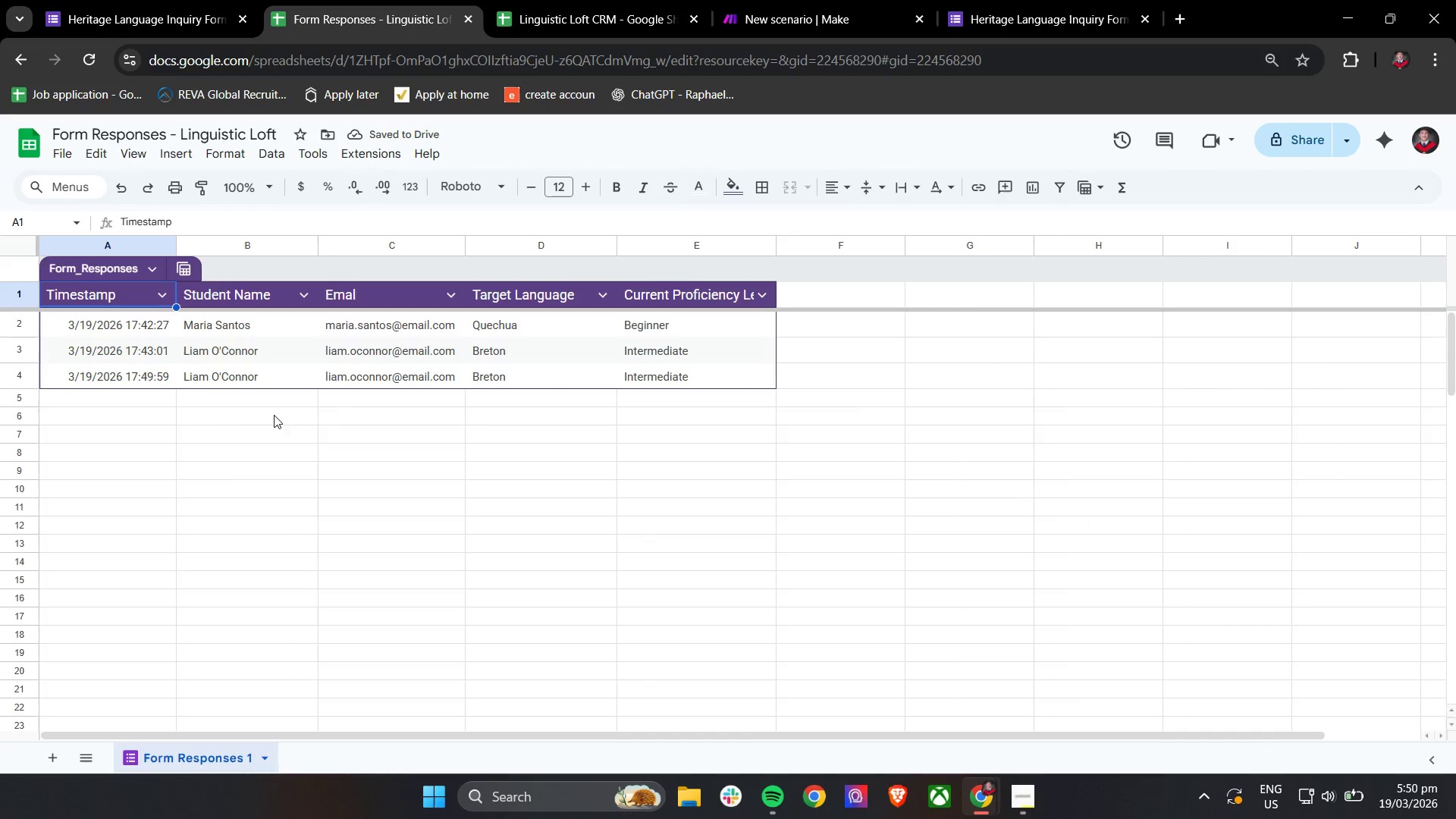 
key(Control+Z)
 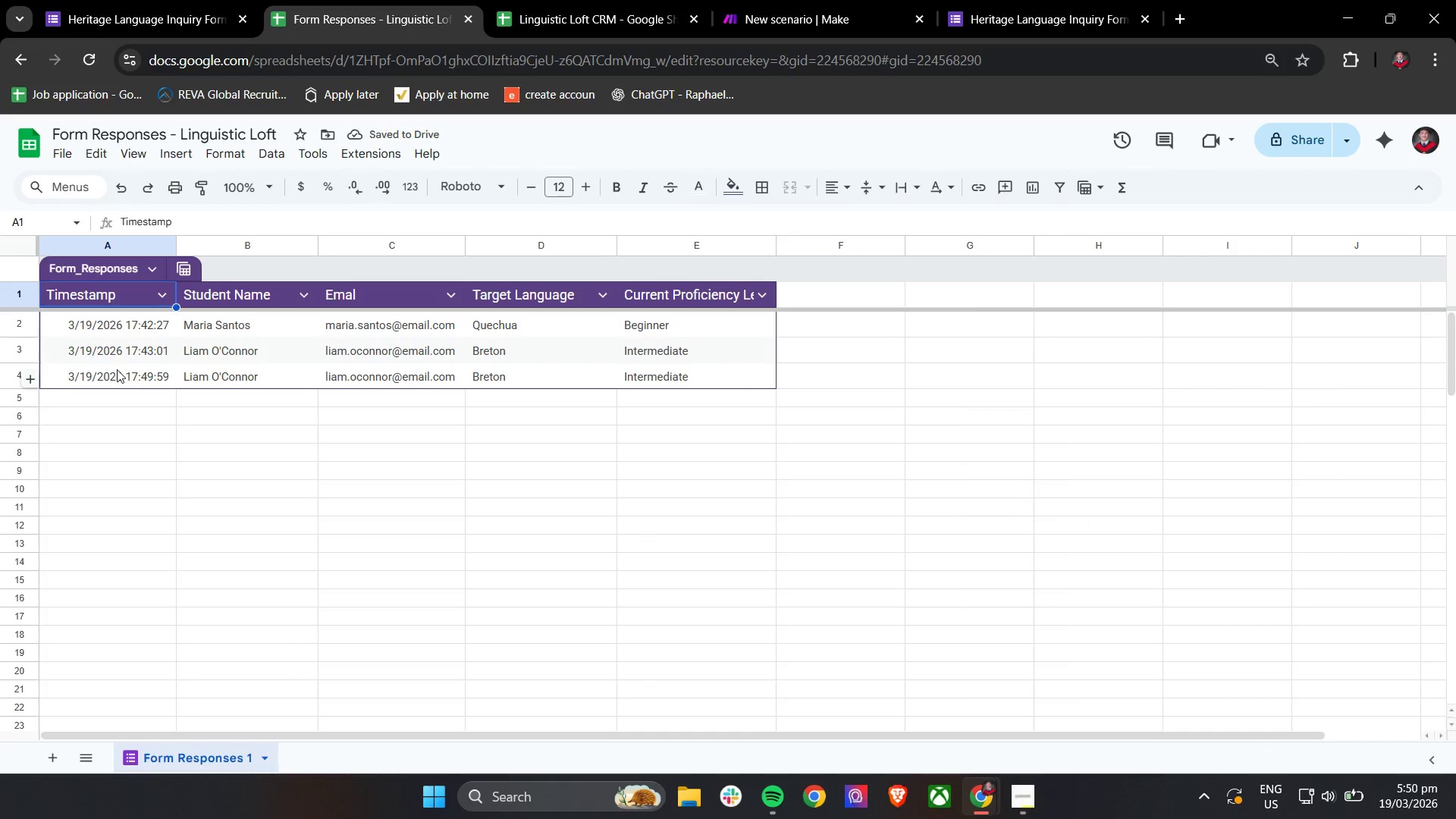 
left_click_drag(start_coordinate=[117, 369], to_coordinate=[690, 381])
 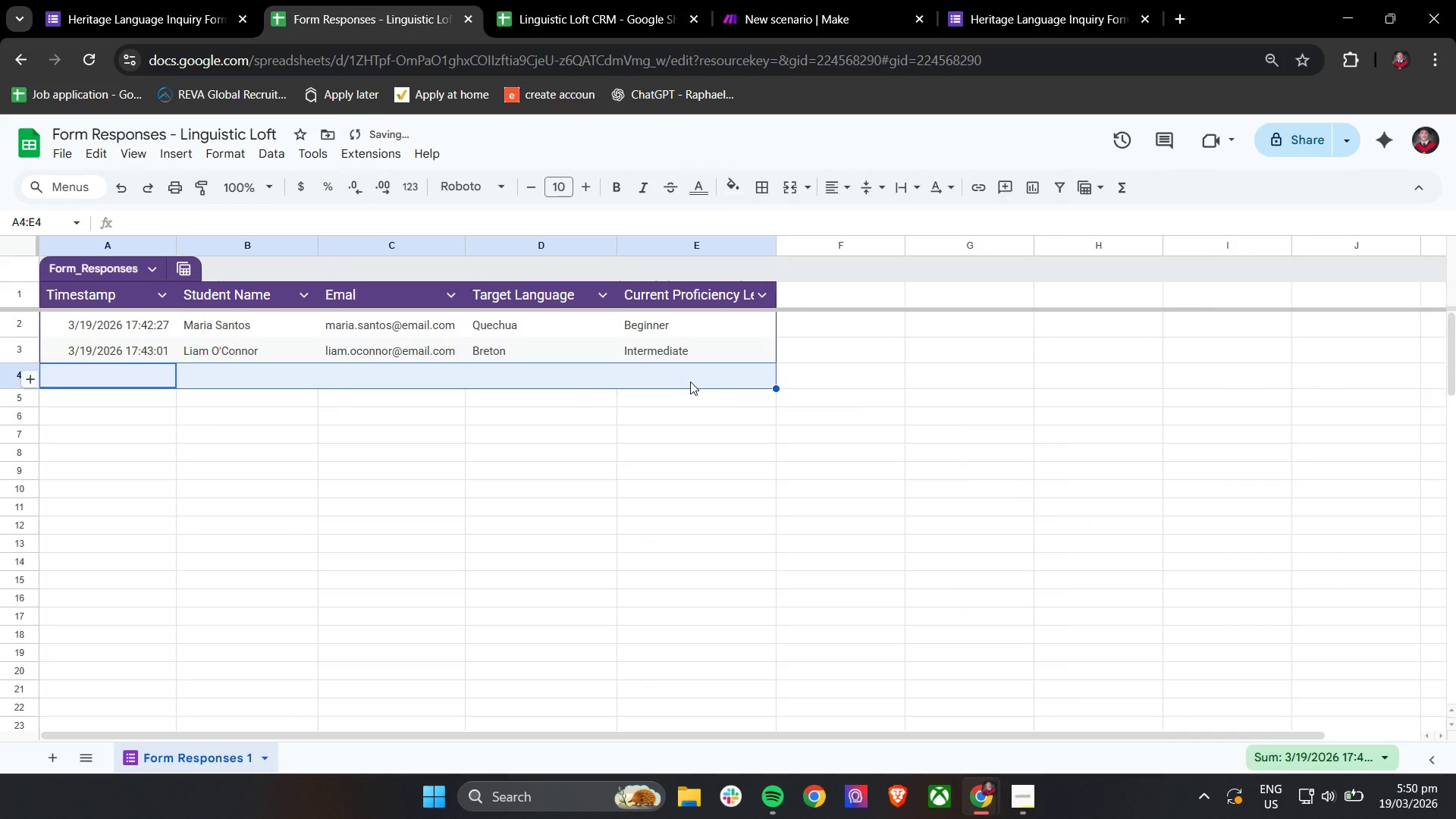 
key(Backspace)
 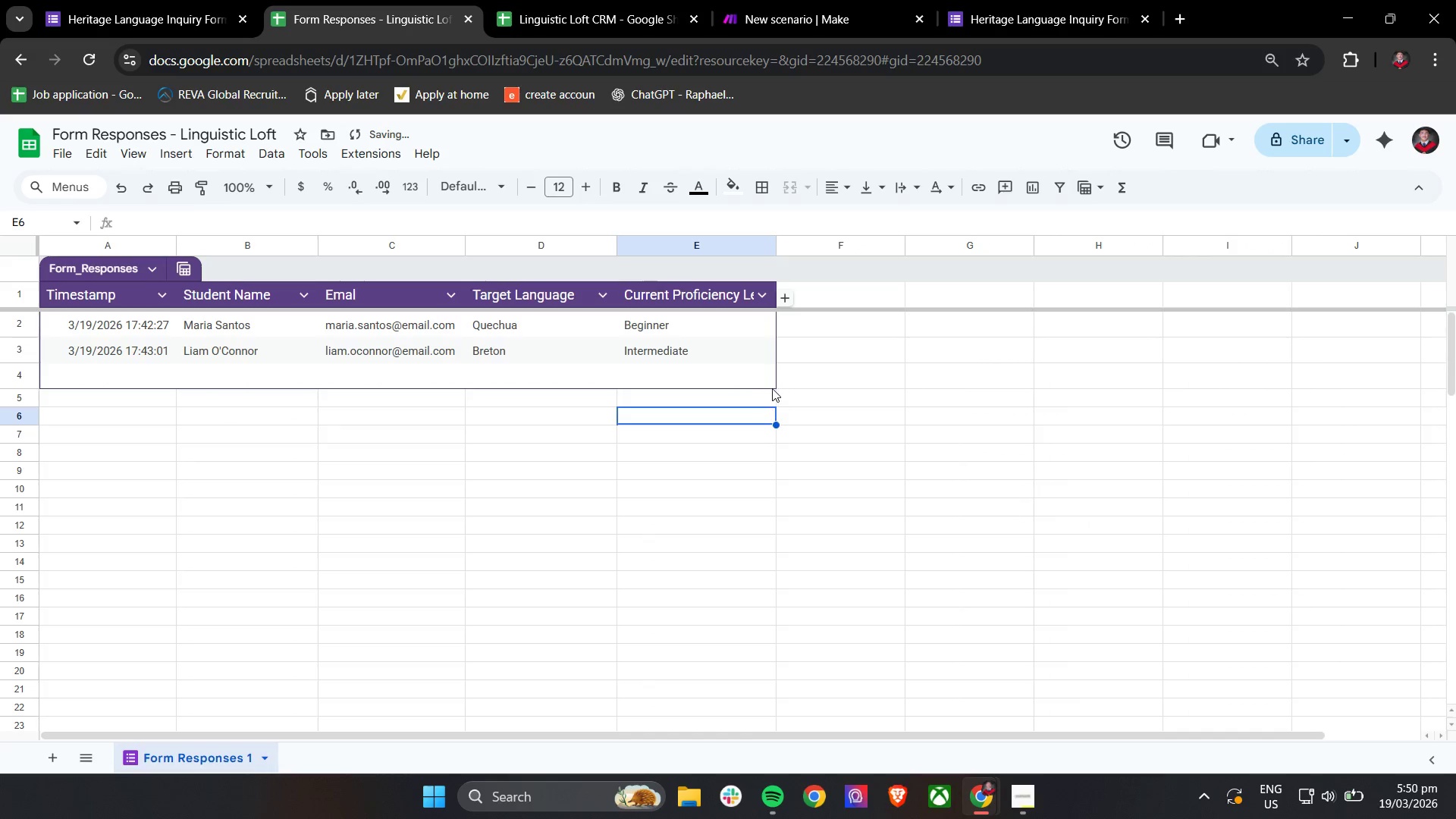 
left_click_drag(start_coordinate=[773, 385], to_coordinate=[784, 387])
 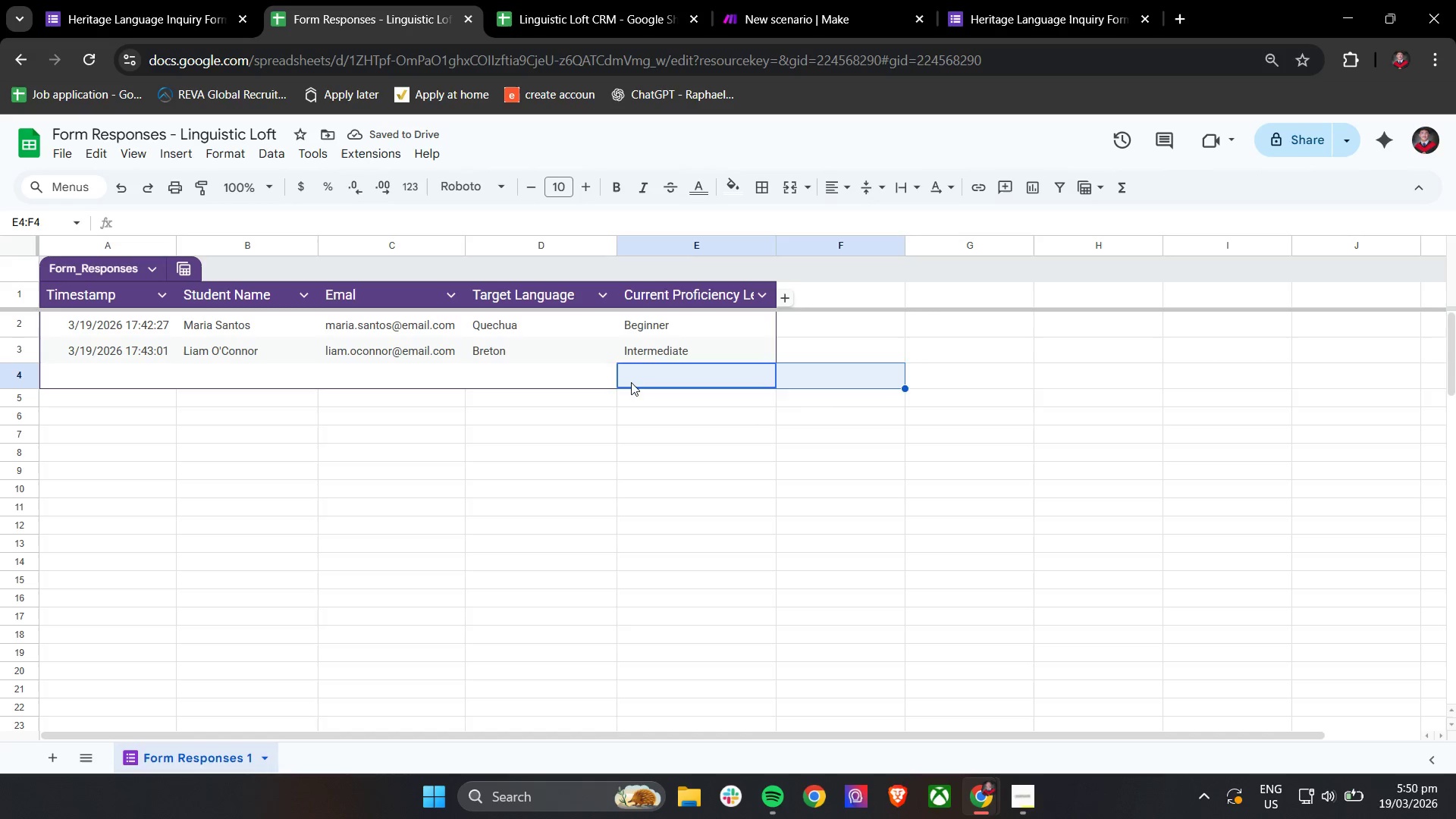 
left_click_drag(start_coordinate=[617, 384], to_coordinate=[104, 366])
 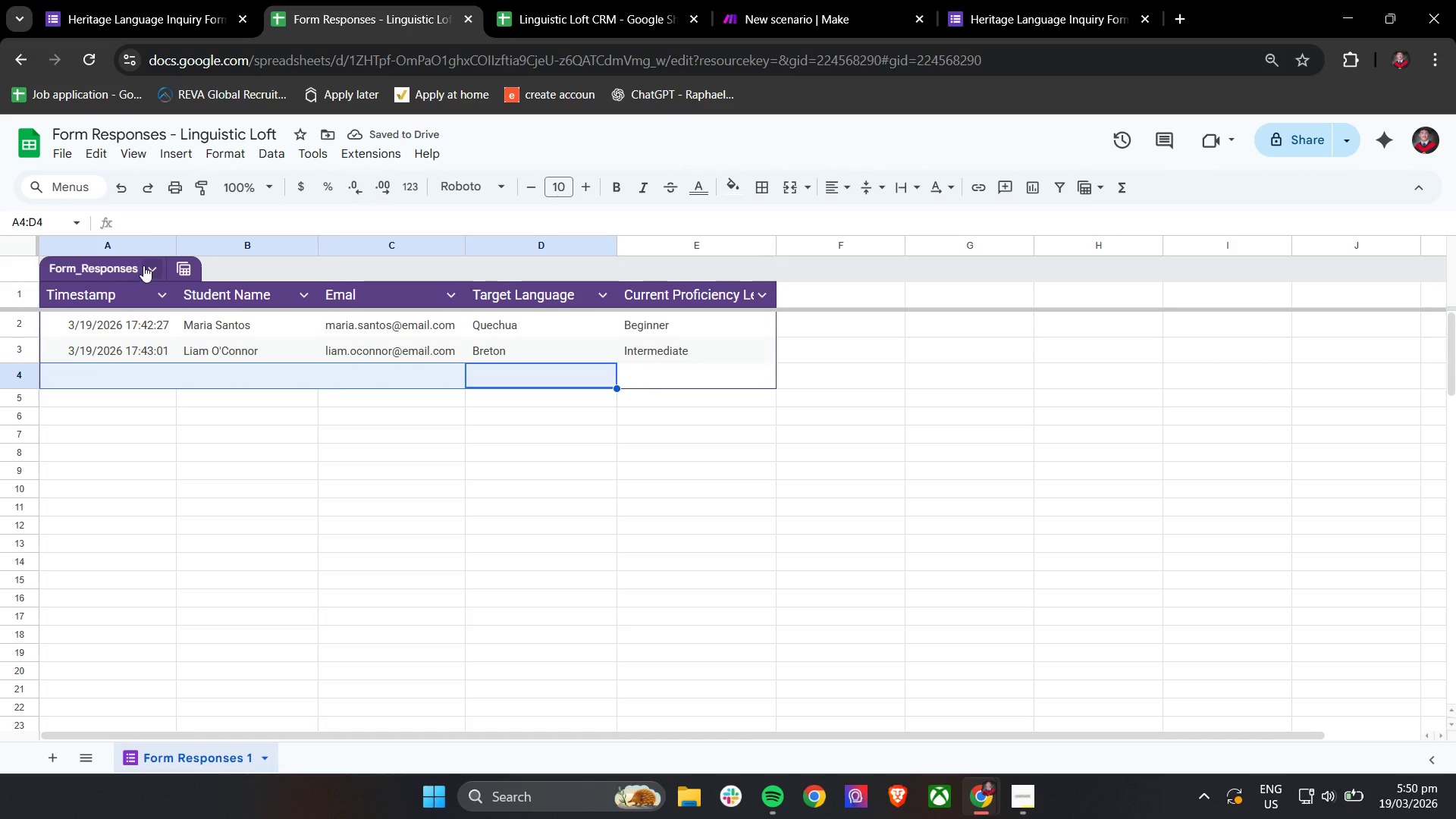 
left_click([149, 267])
 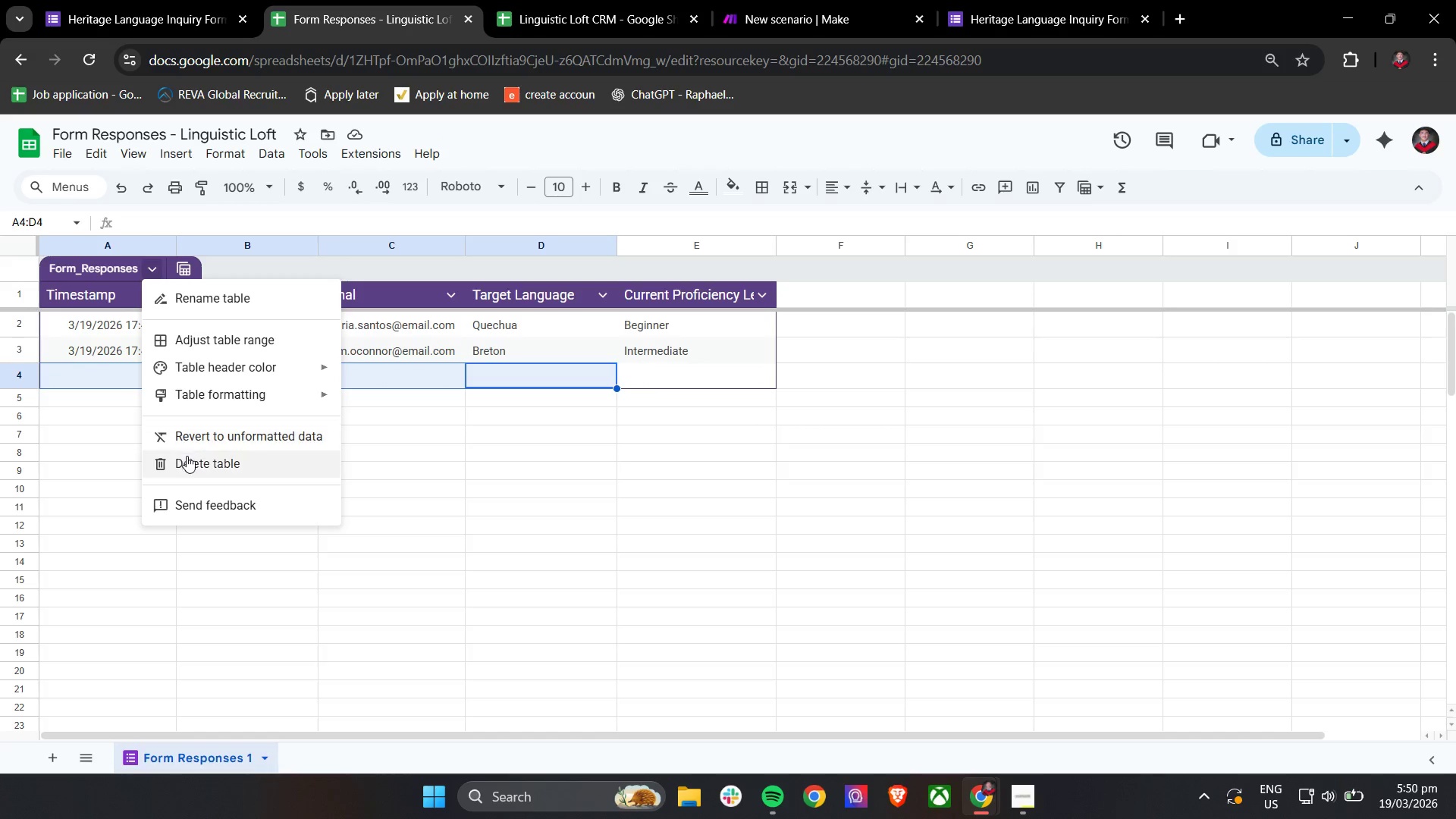 
left_click([187, 462])
 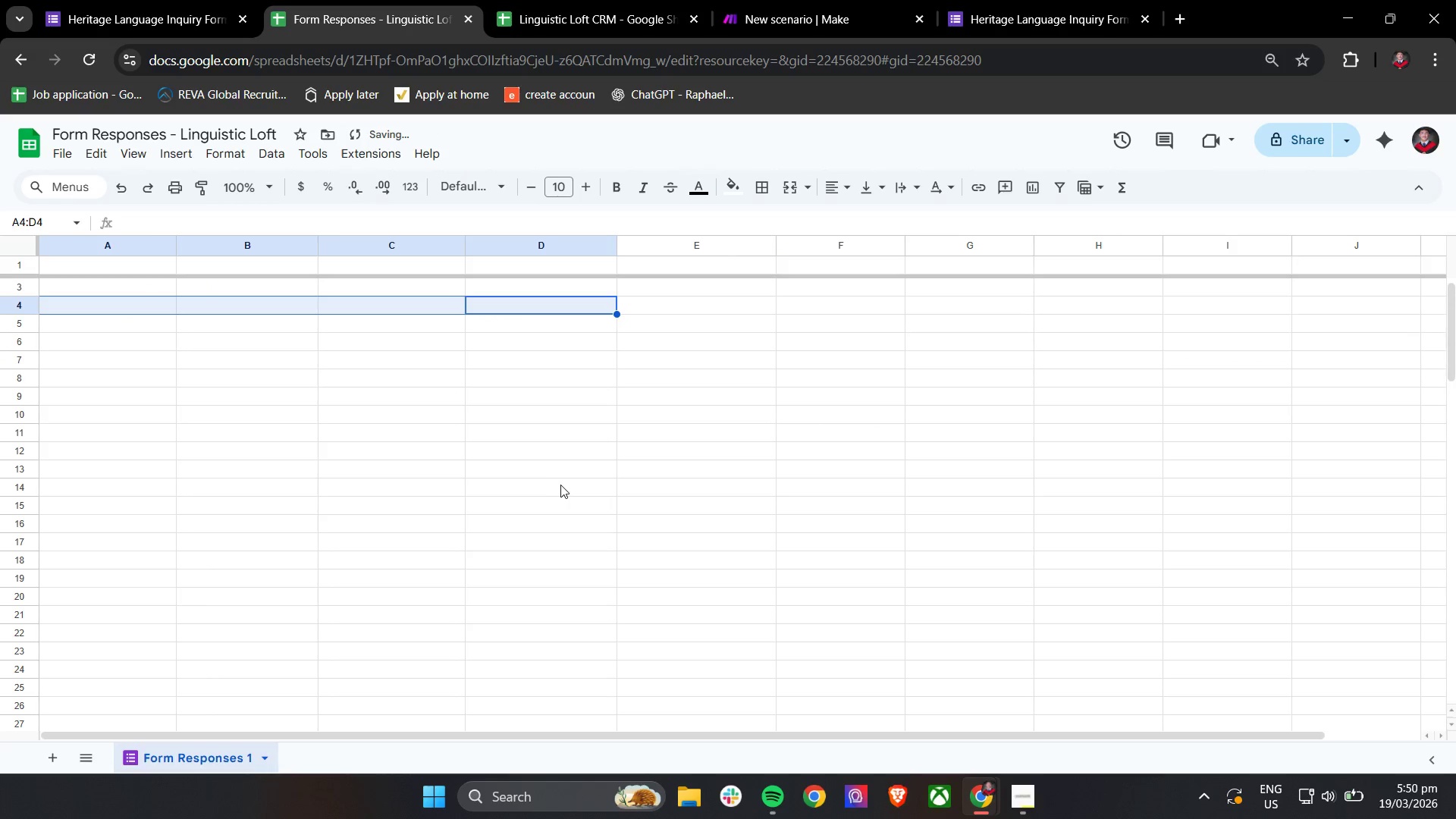 
key(Control+Z)
 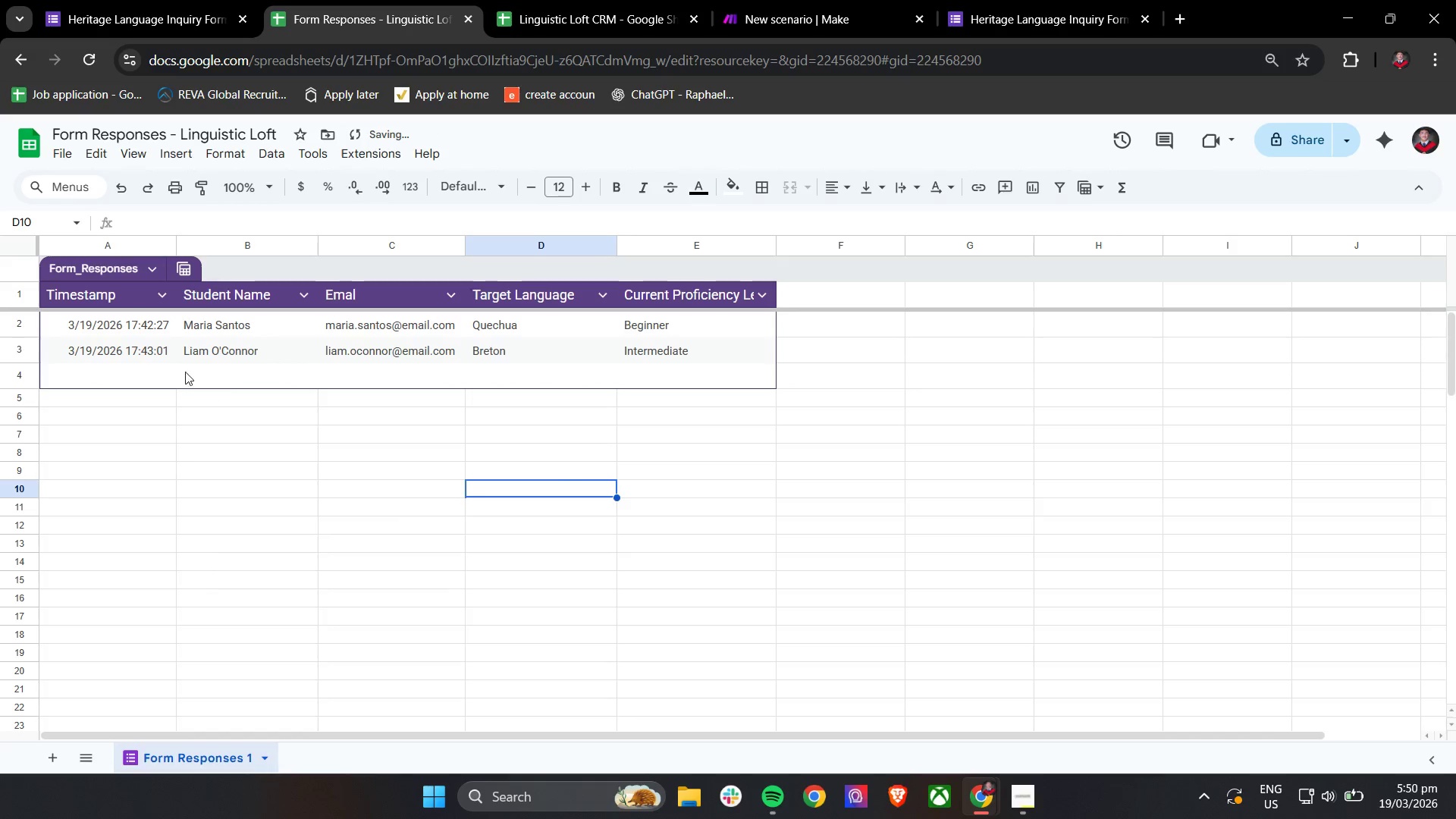 
left_click([110, 380])
 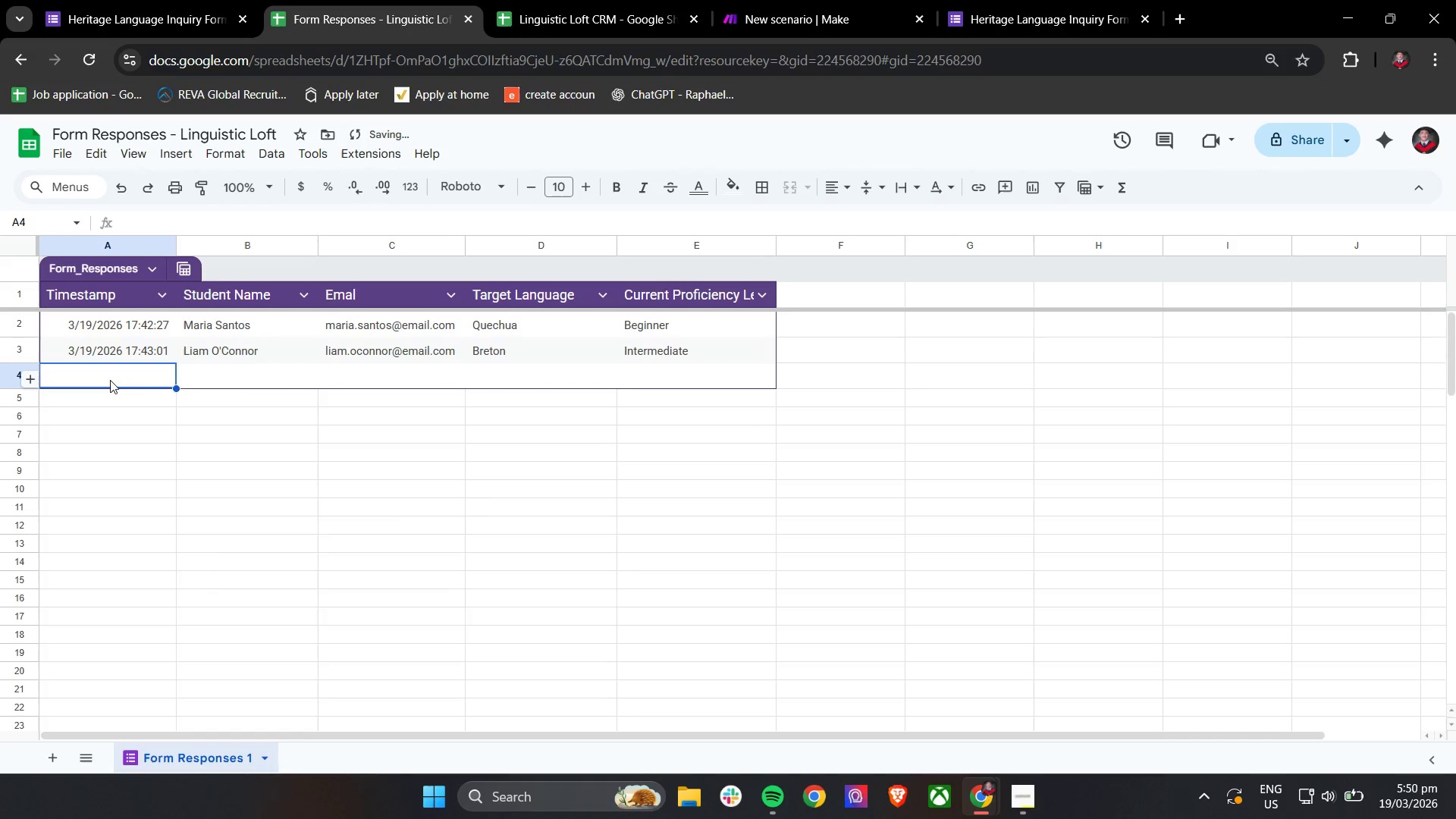 
left_click_drag(start_coordinate=[110, 380], to_coordinate=[687, 383])
 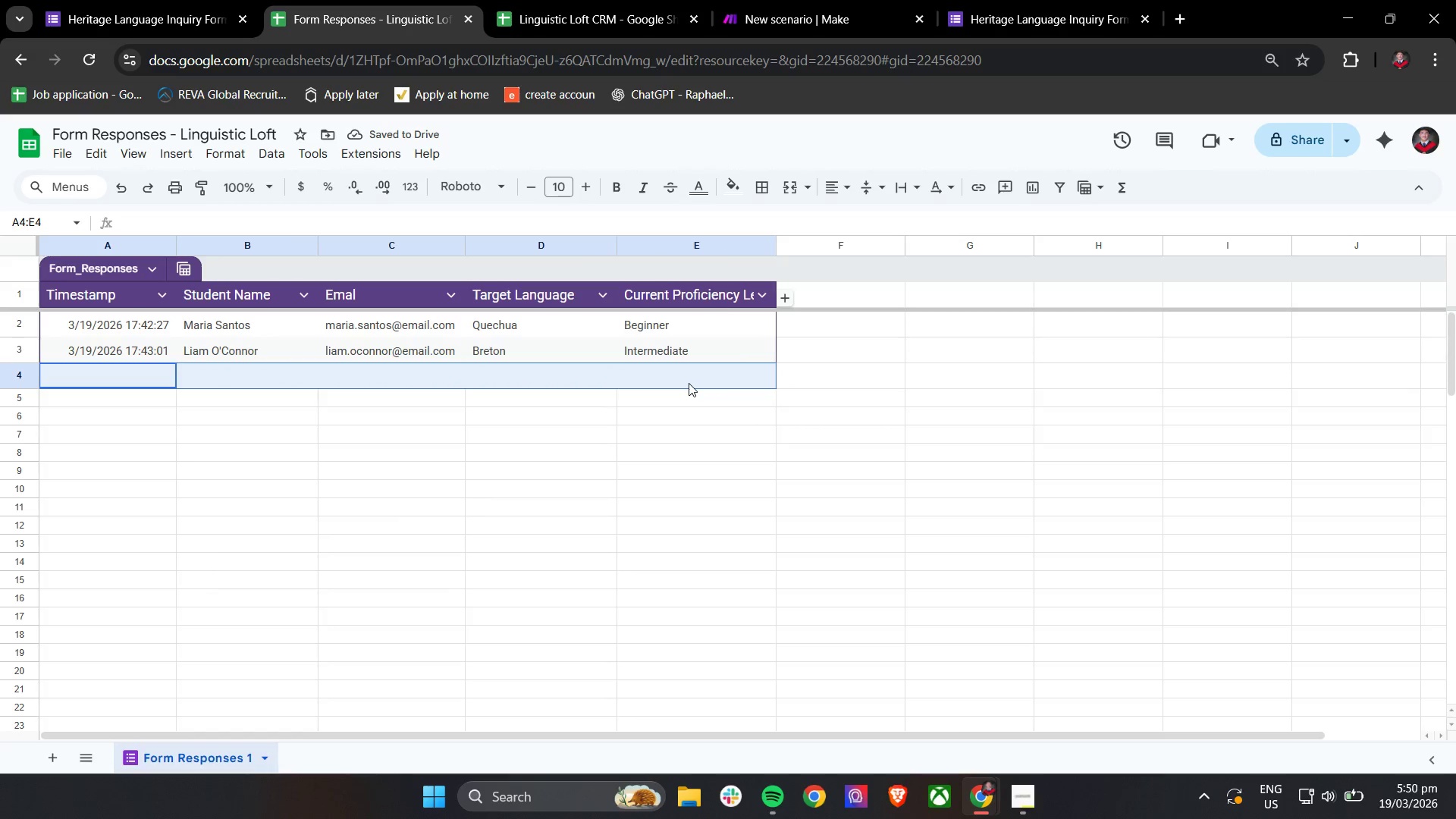 
right_click([689, 383])
 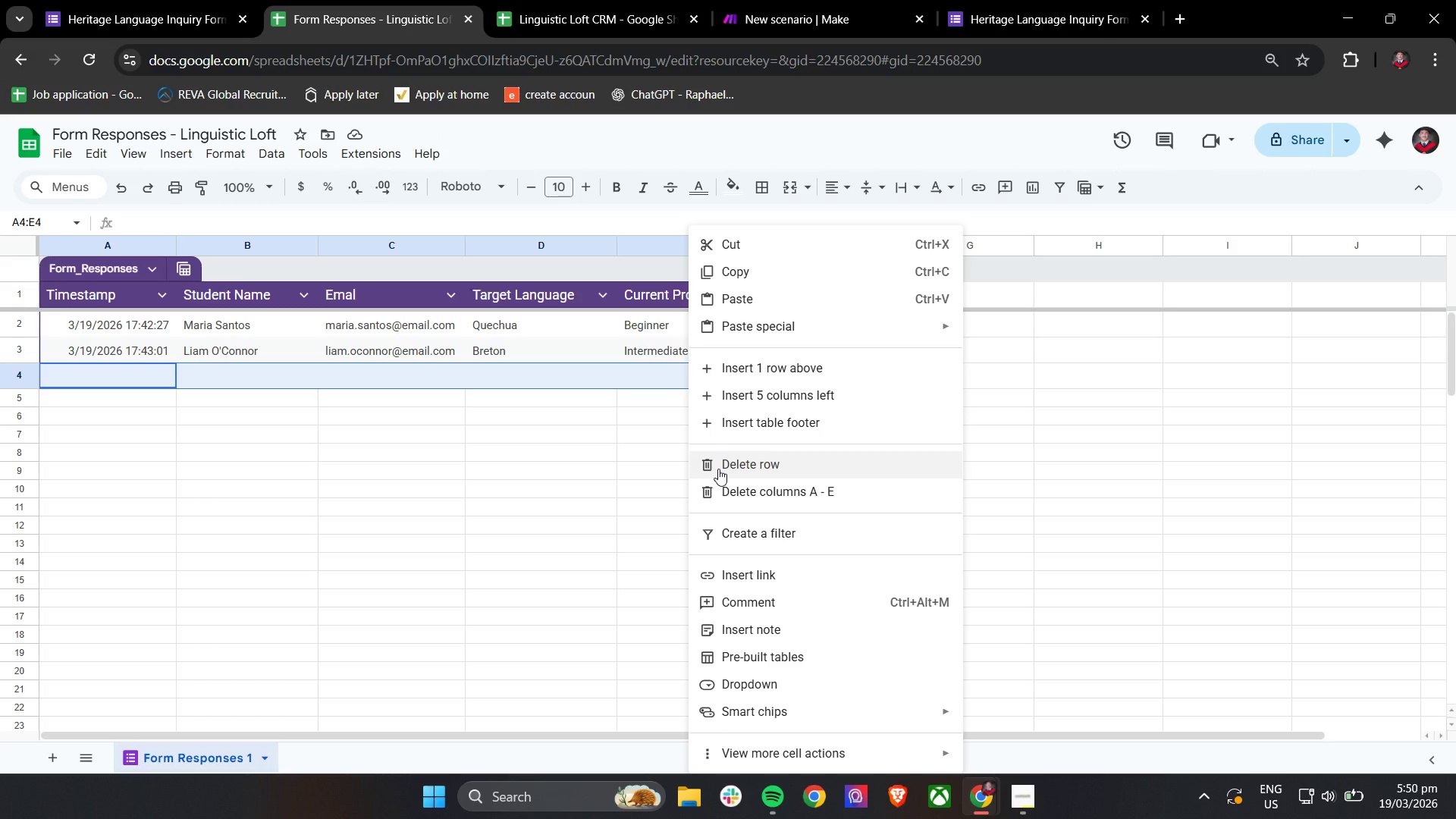 
left_click([718, 469])
 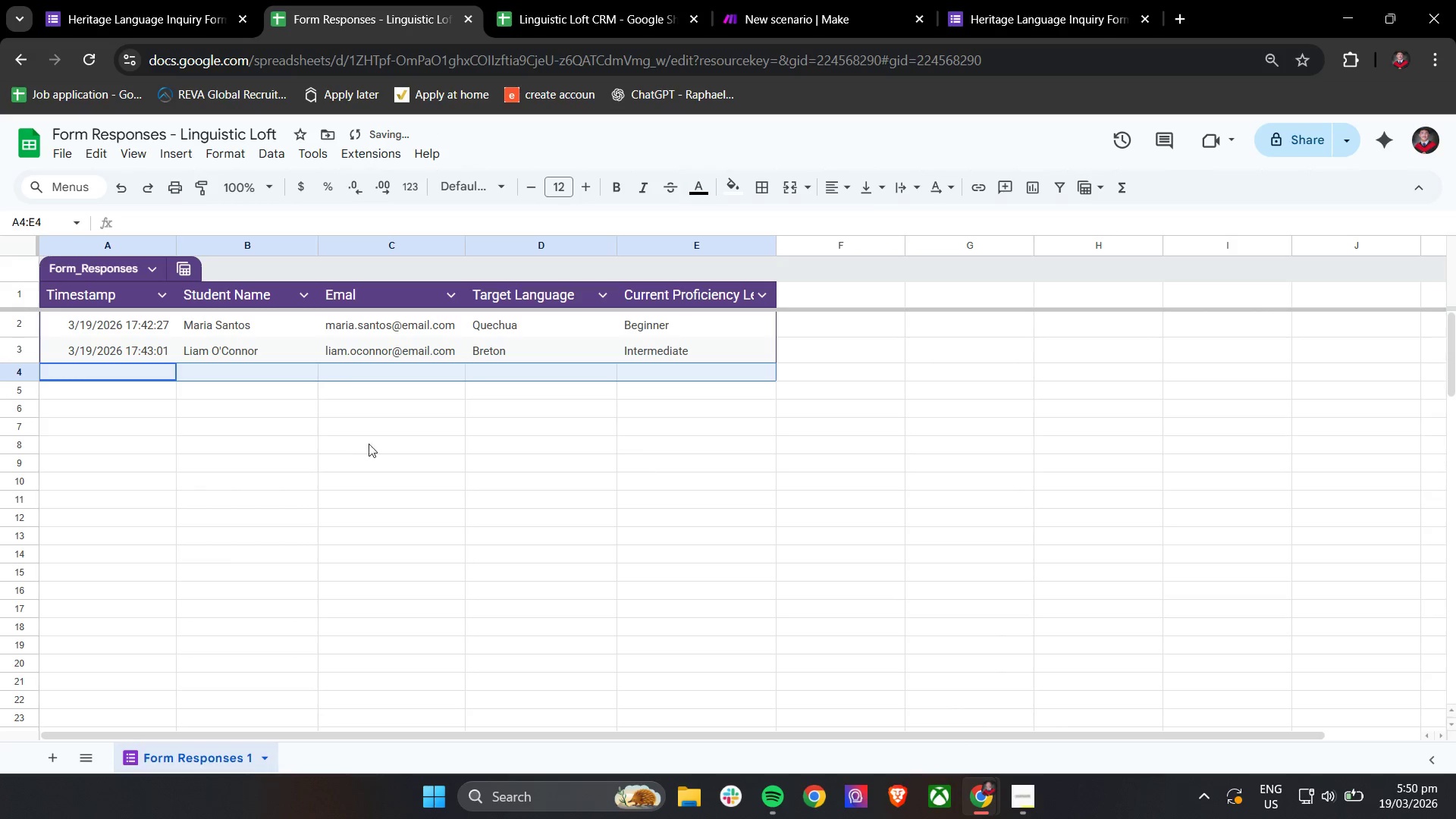 
left_click([344, 444])
 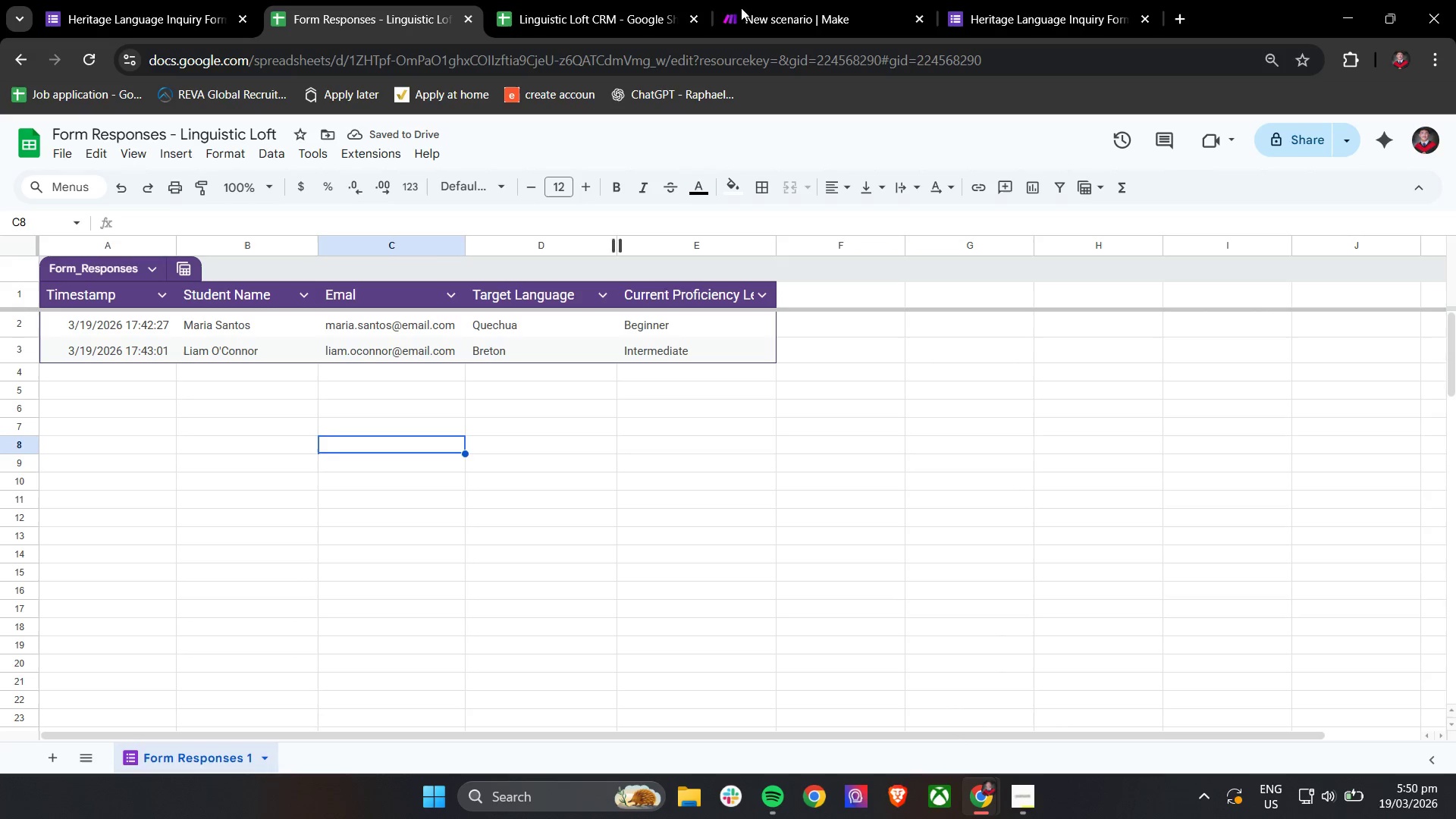 
left_click([1001, 0])
 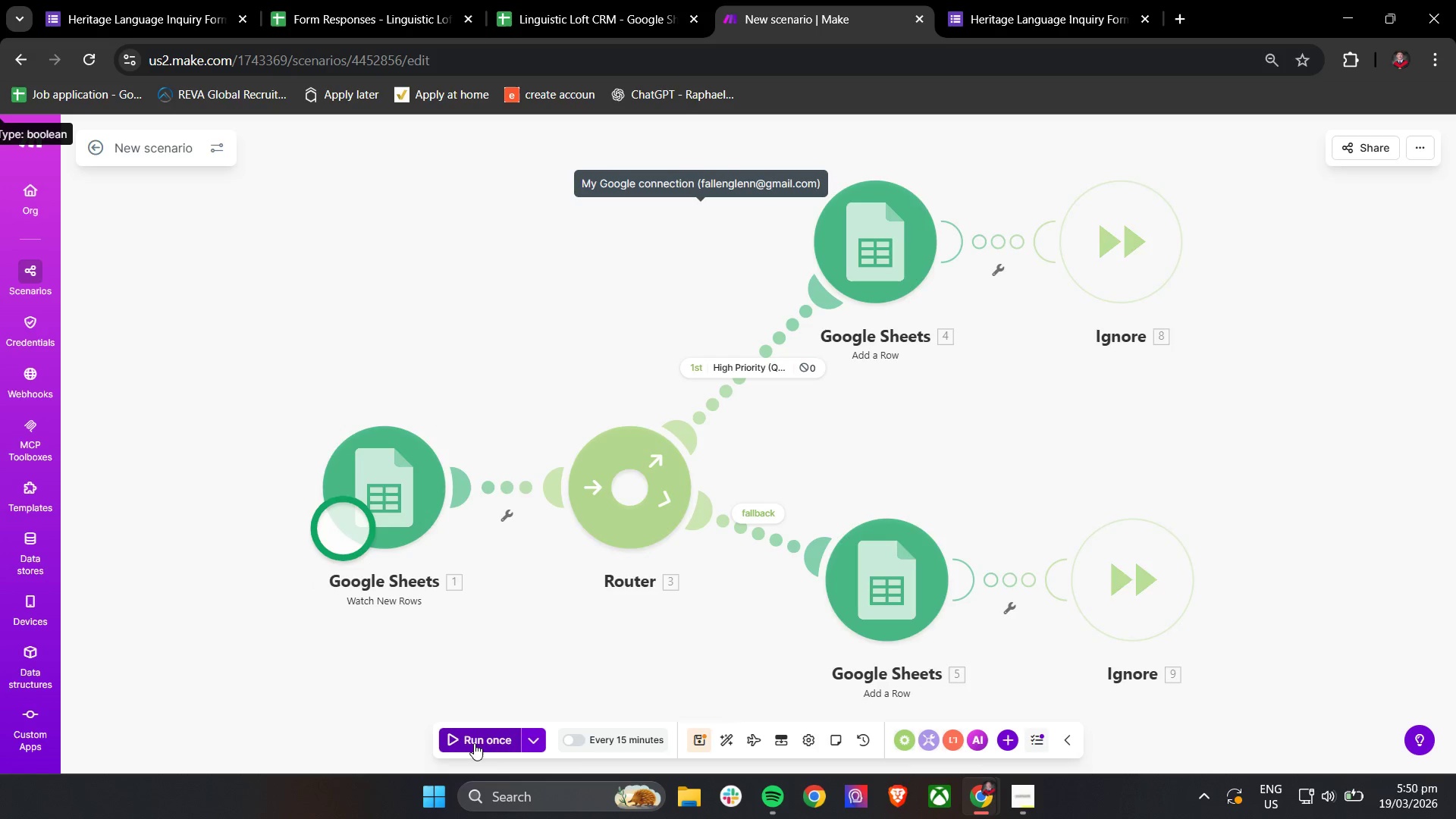 
wait(9.38)
 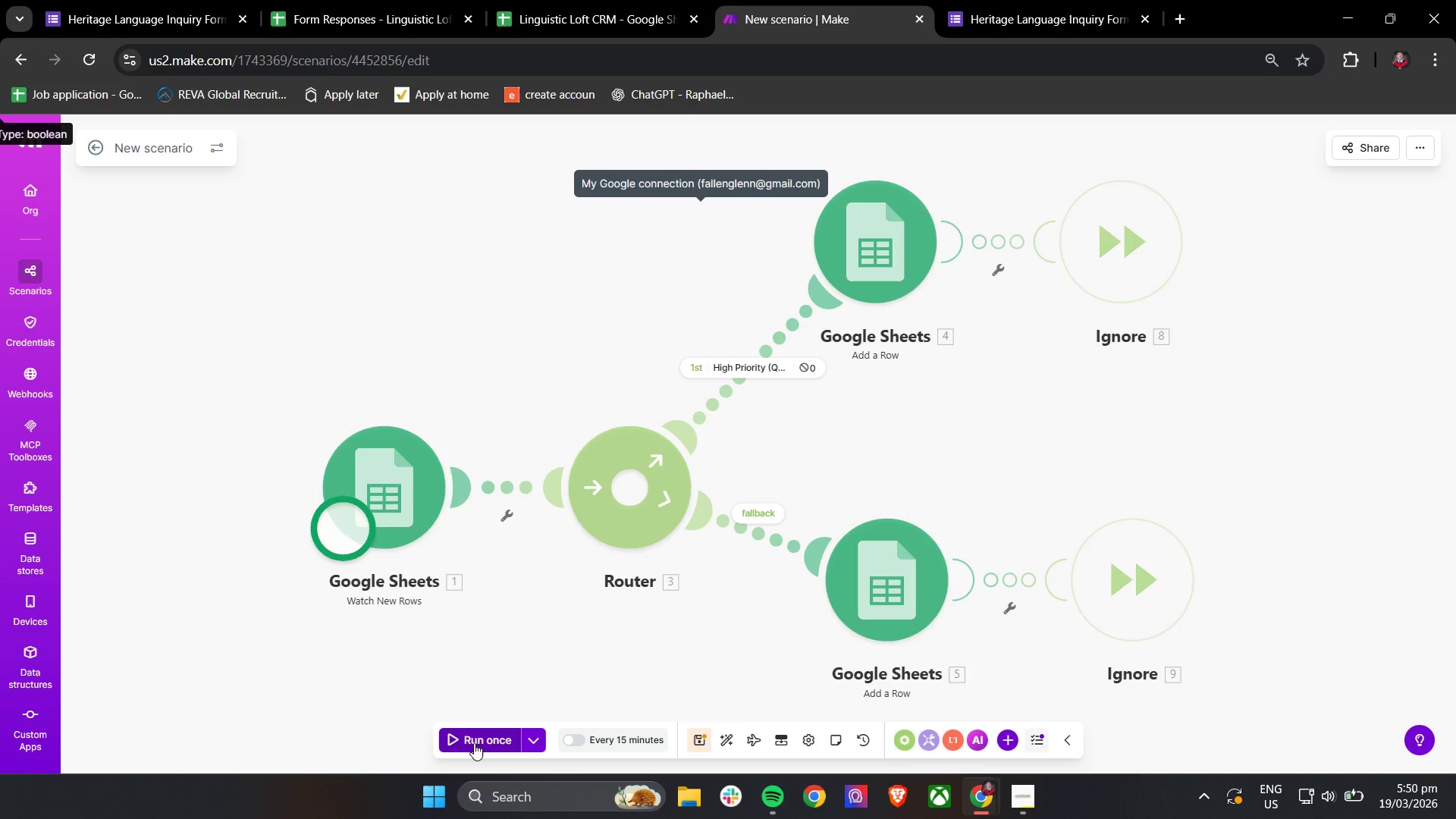 
left_click([645, 0])
 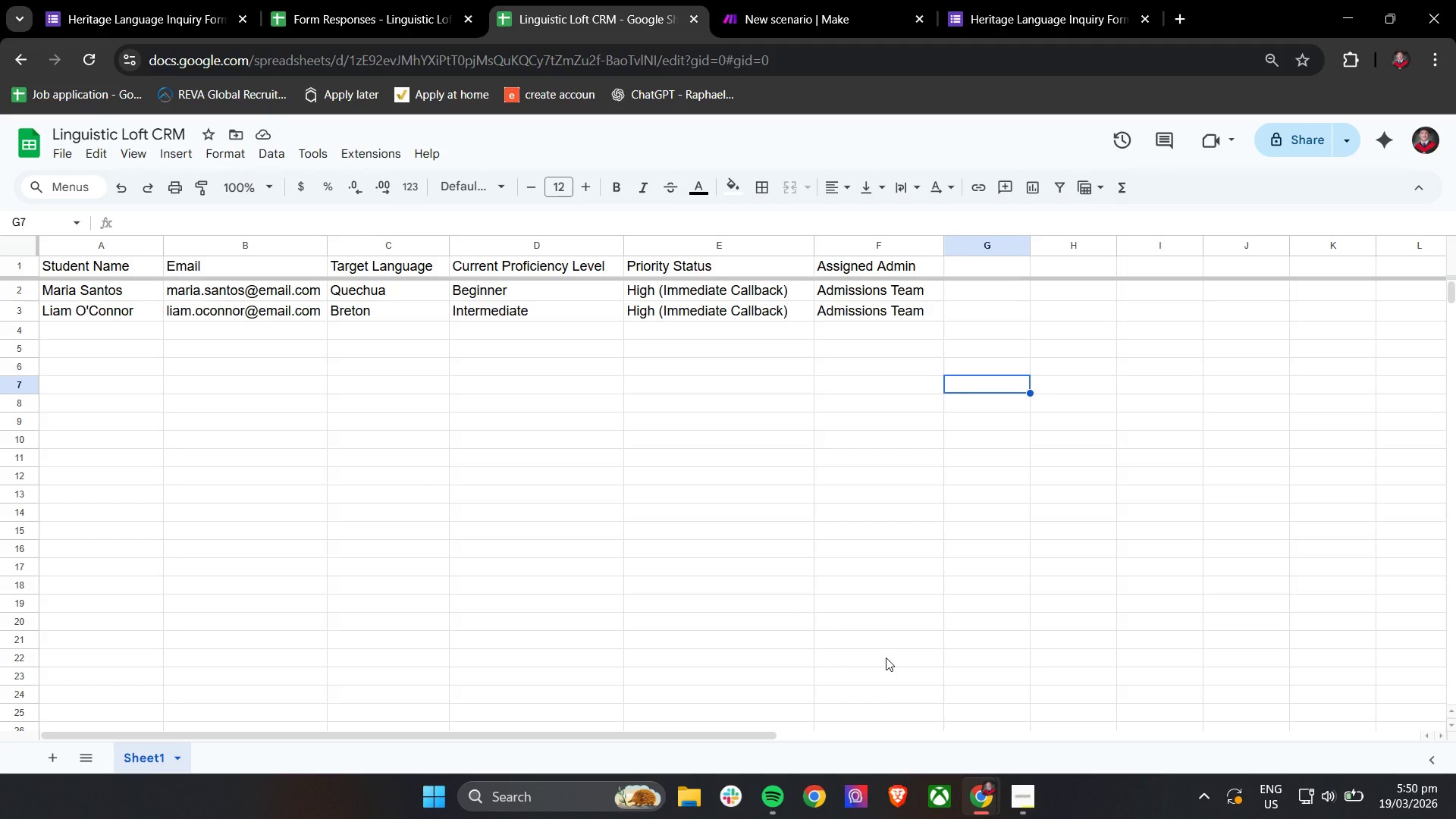 
wait(10.53)
 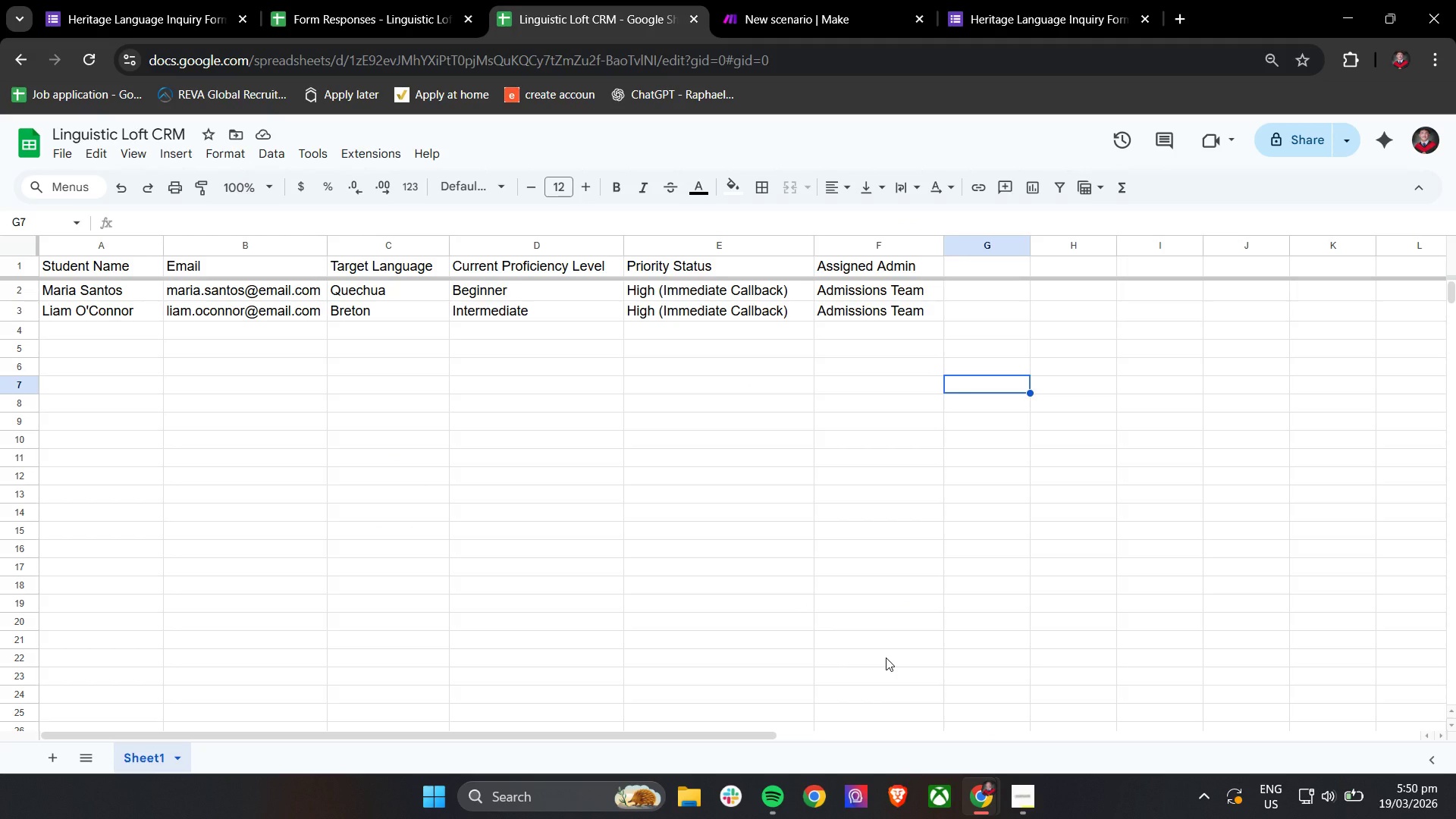 
left_click([373, 0])
 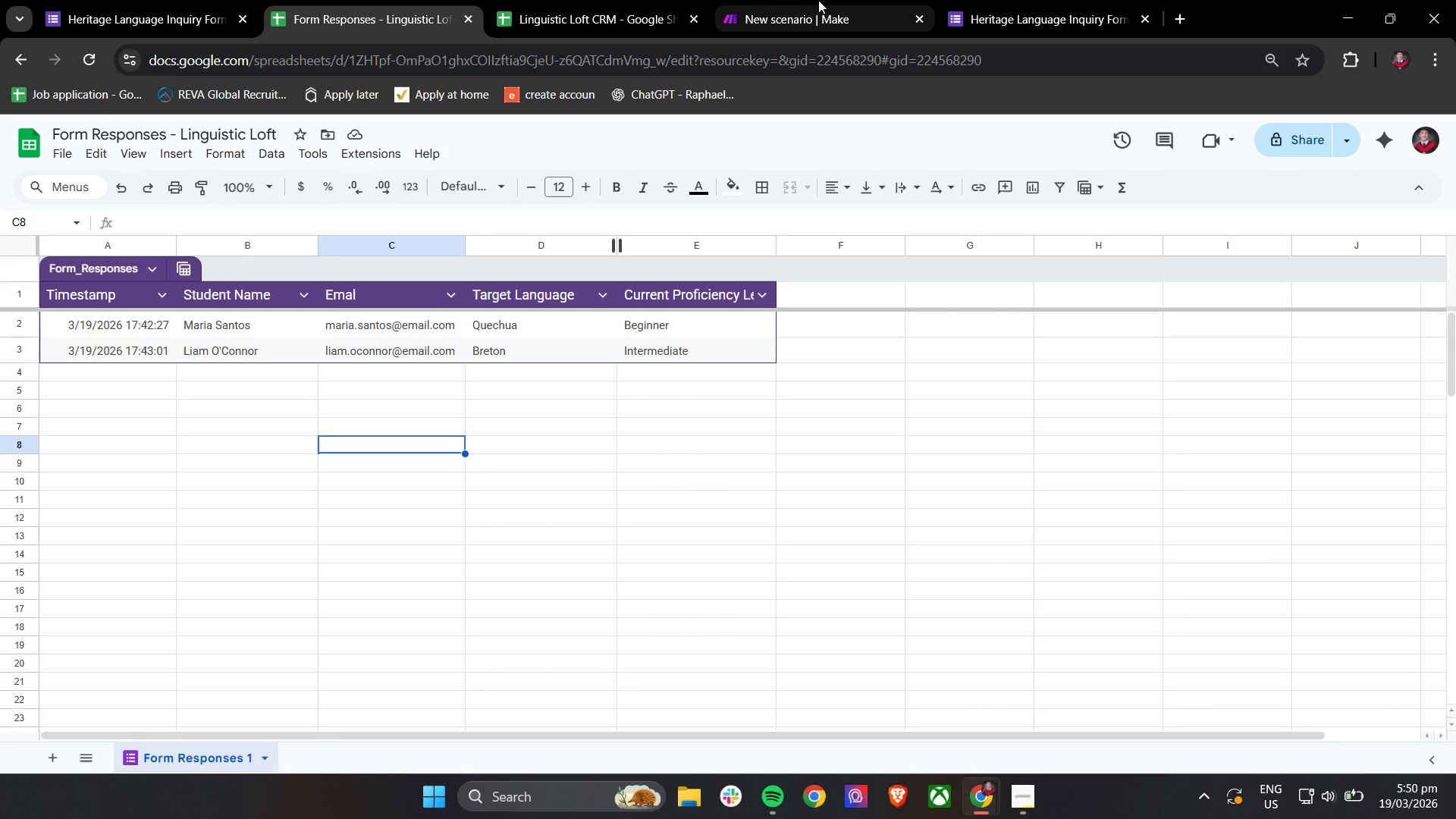 
left_click([823, 0])
 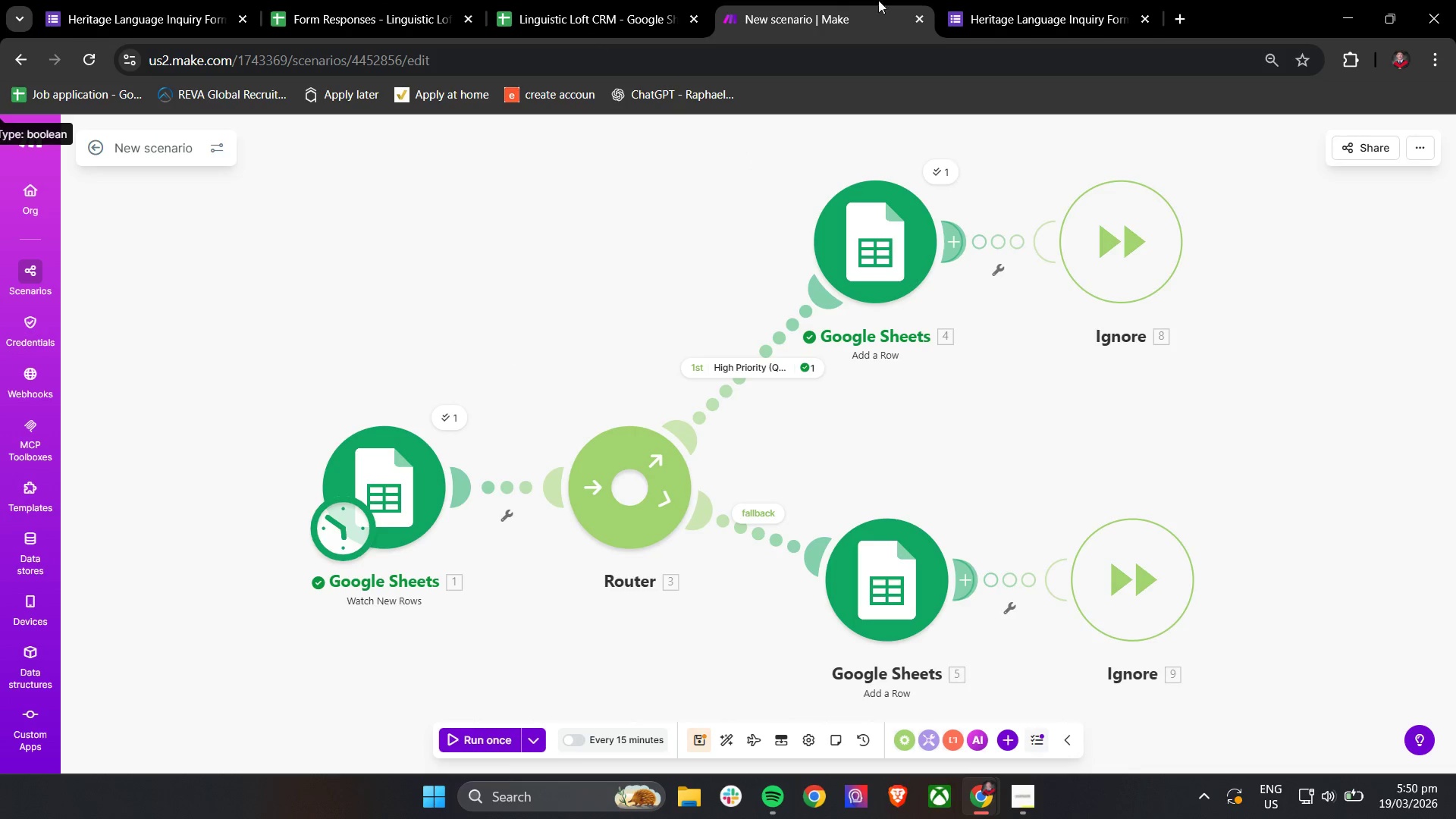 
left_click([986, 0])
 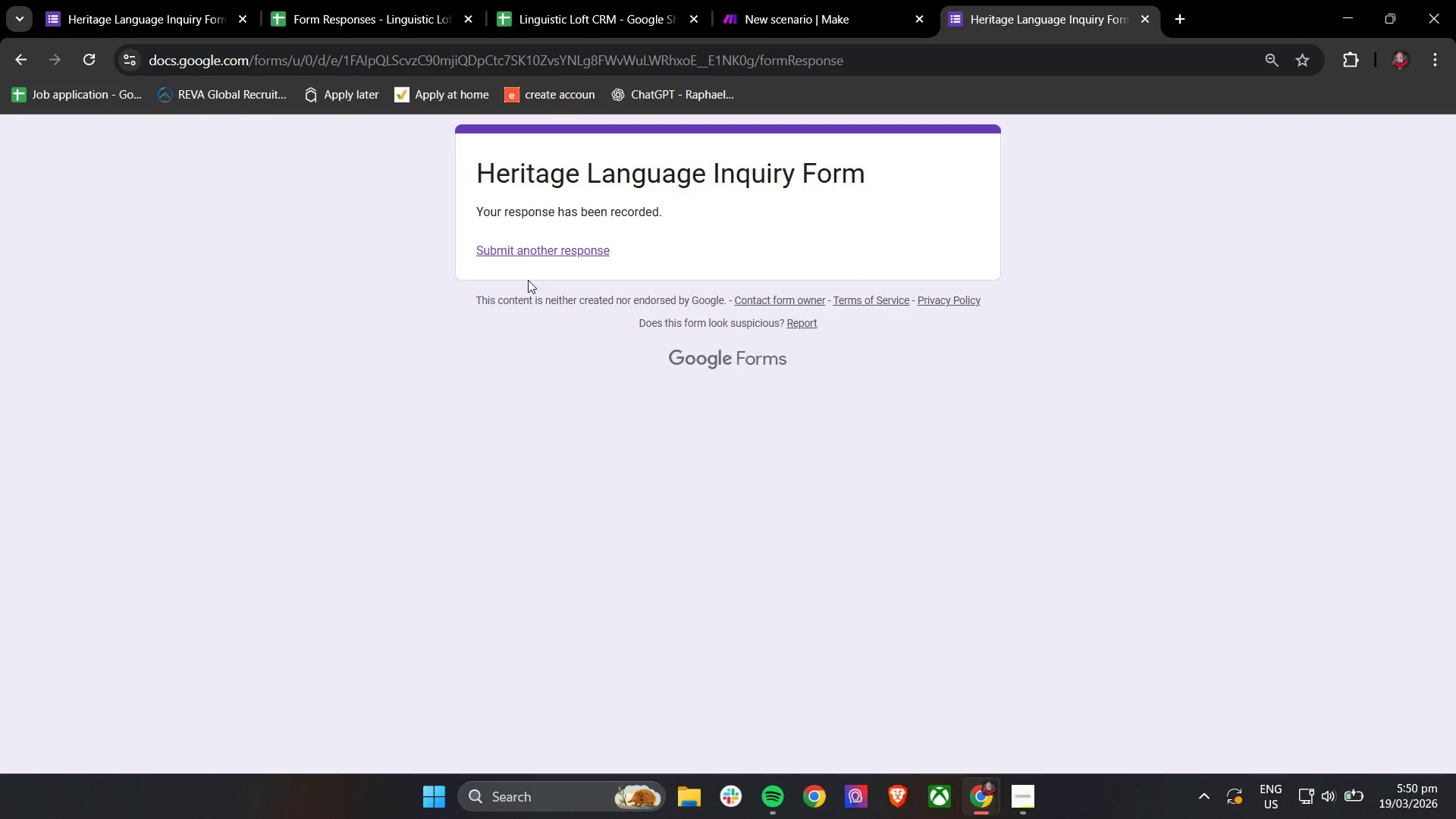 
left_click([526, 252])
 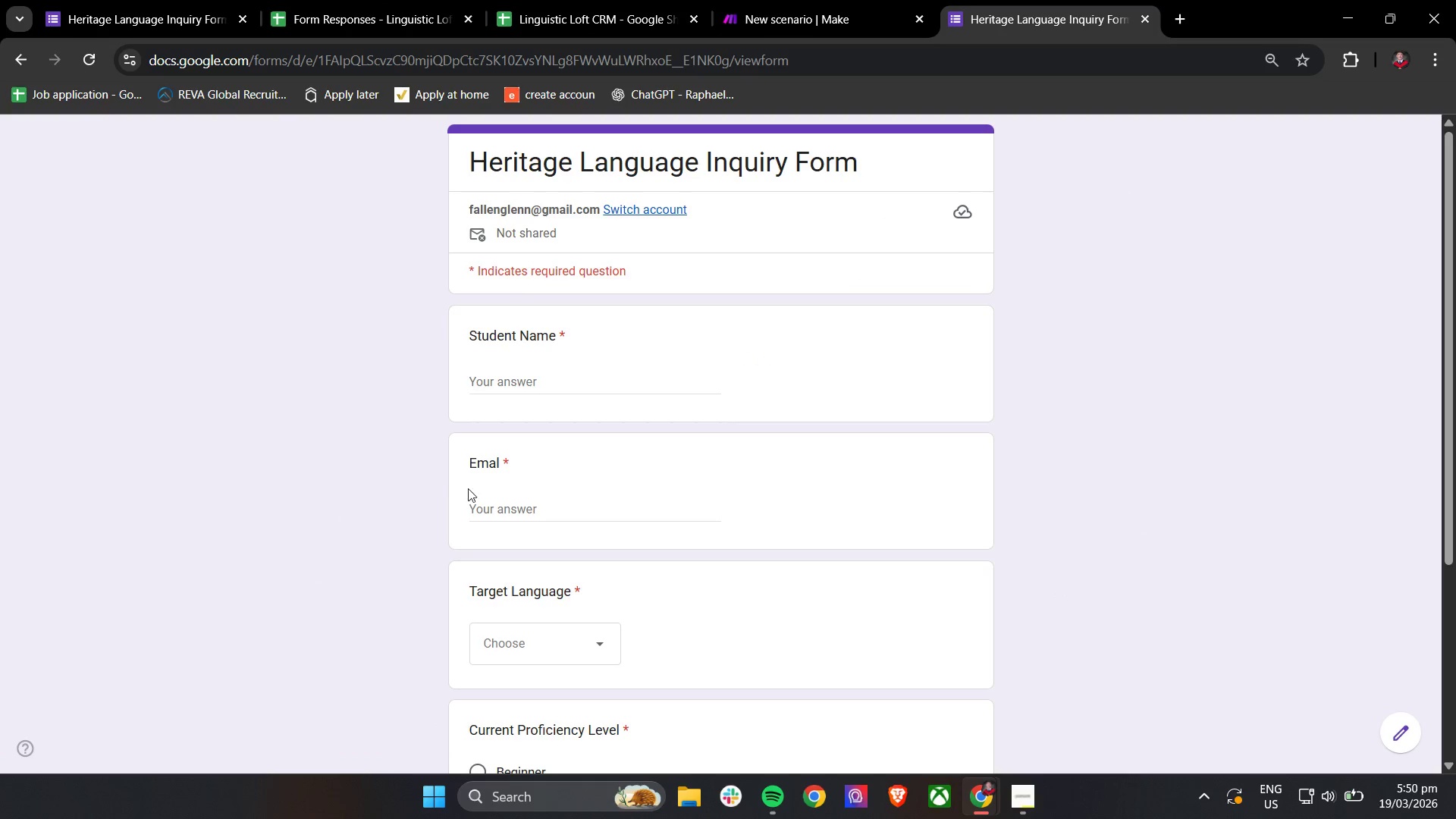 
left_click([543, 381])
 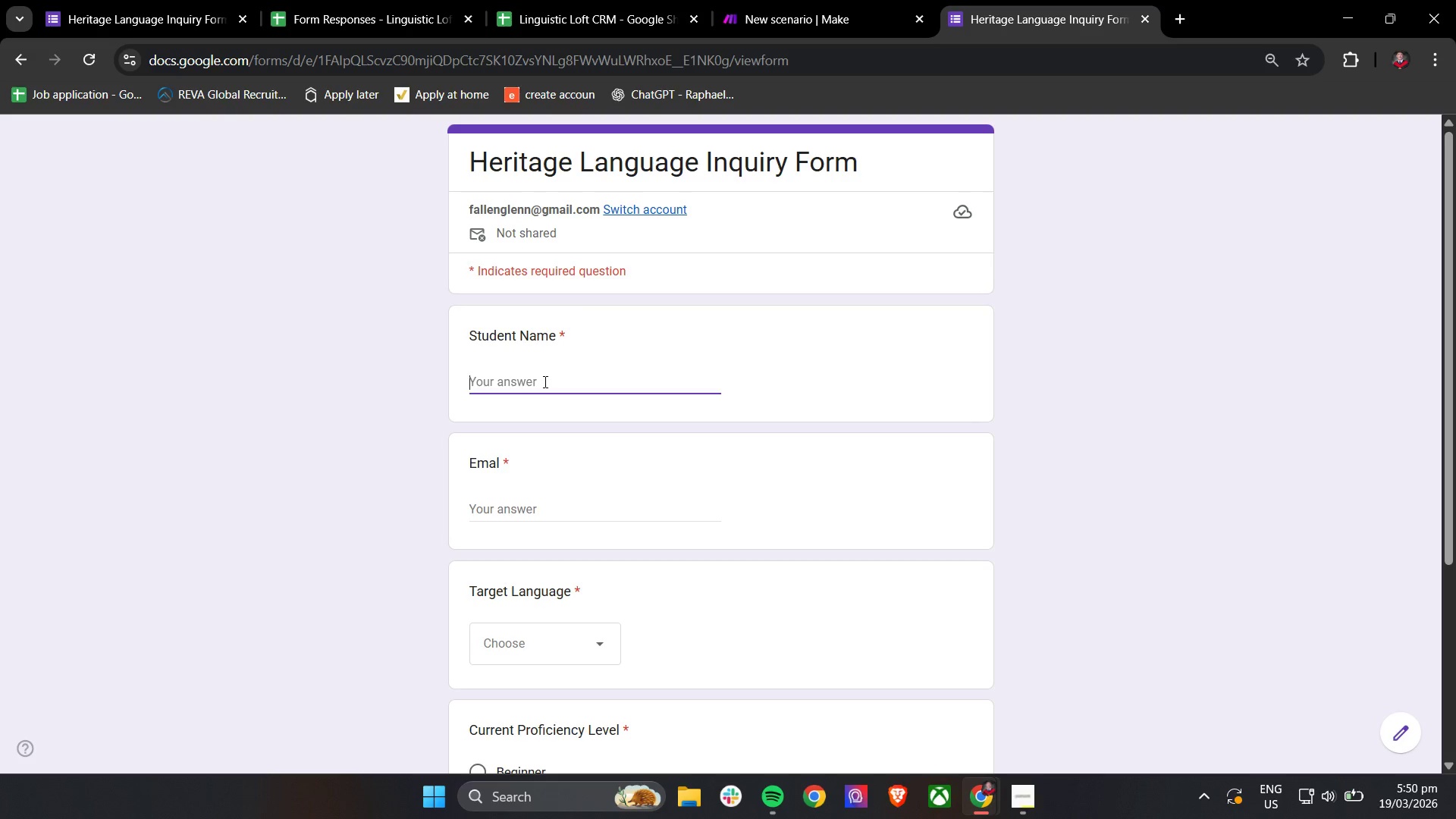 
type(Sophie Laud)
key(Backspace)
type(ret)
key(Tab)
type(sophie.laurent@email.com)
 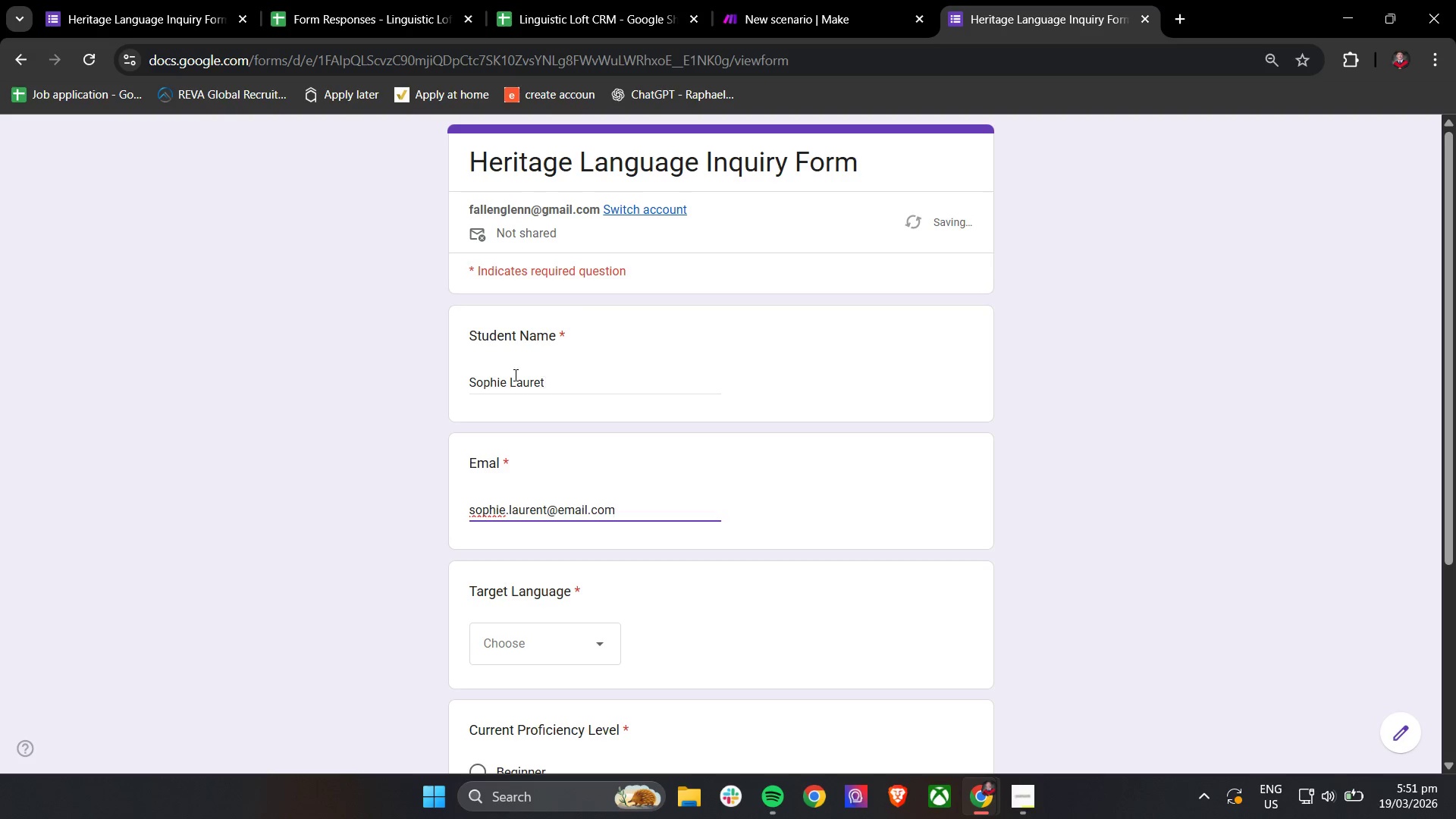 
left_click([536, 488])
 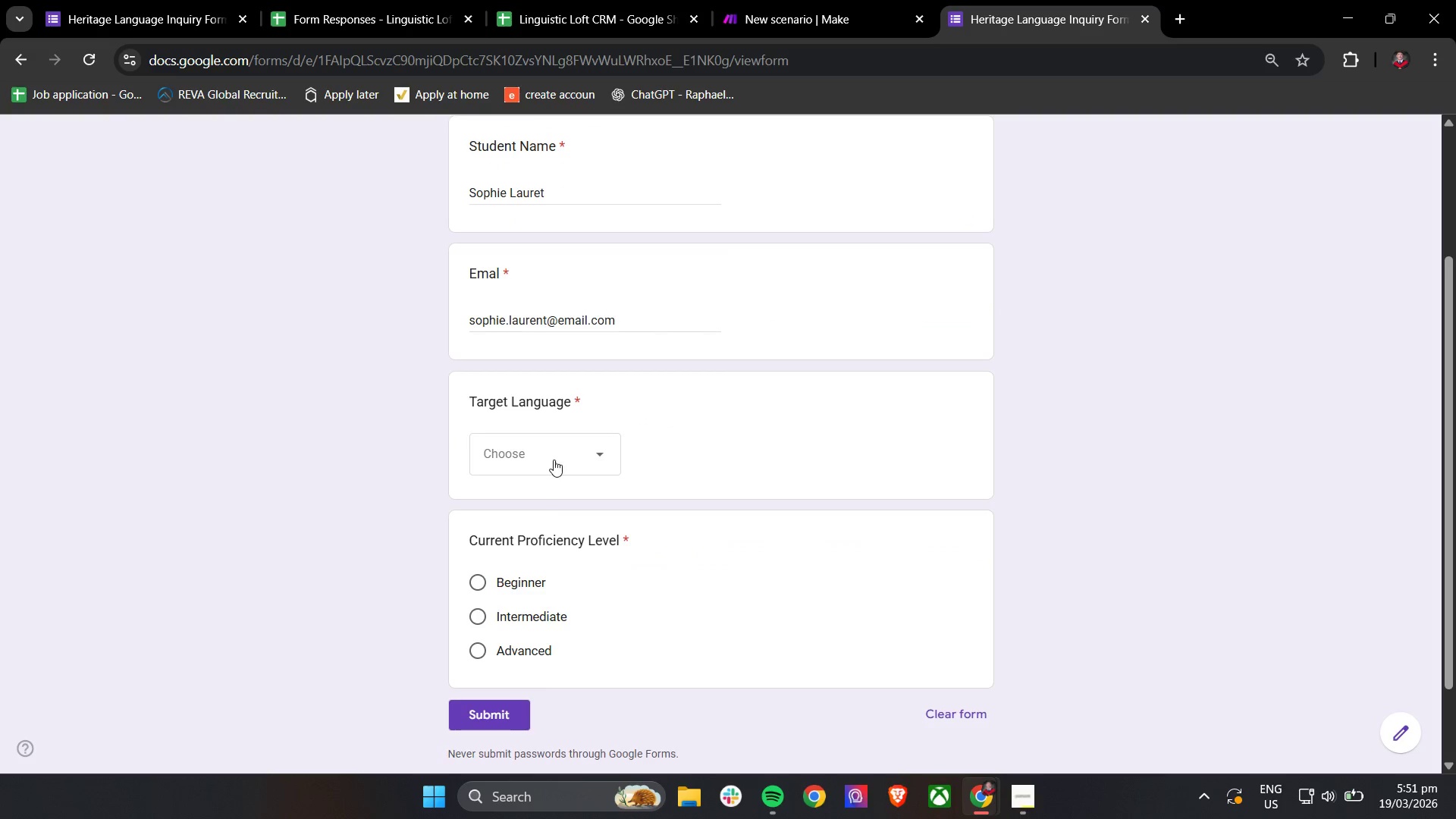 
scroll: coordinate [458, 403], scroll_direction: down, amount: 2.0
 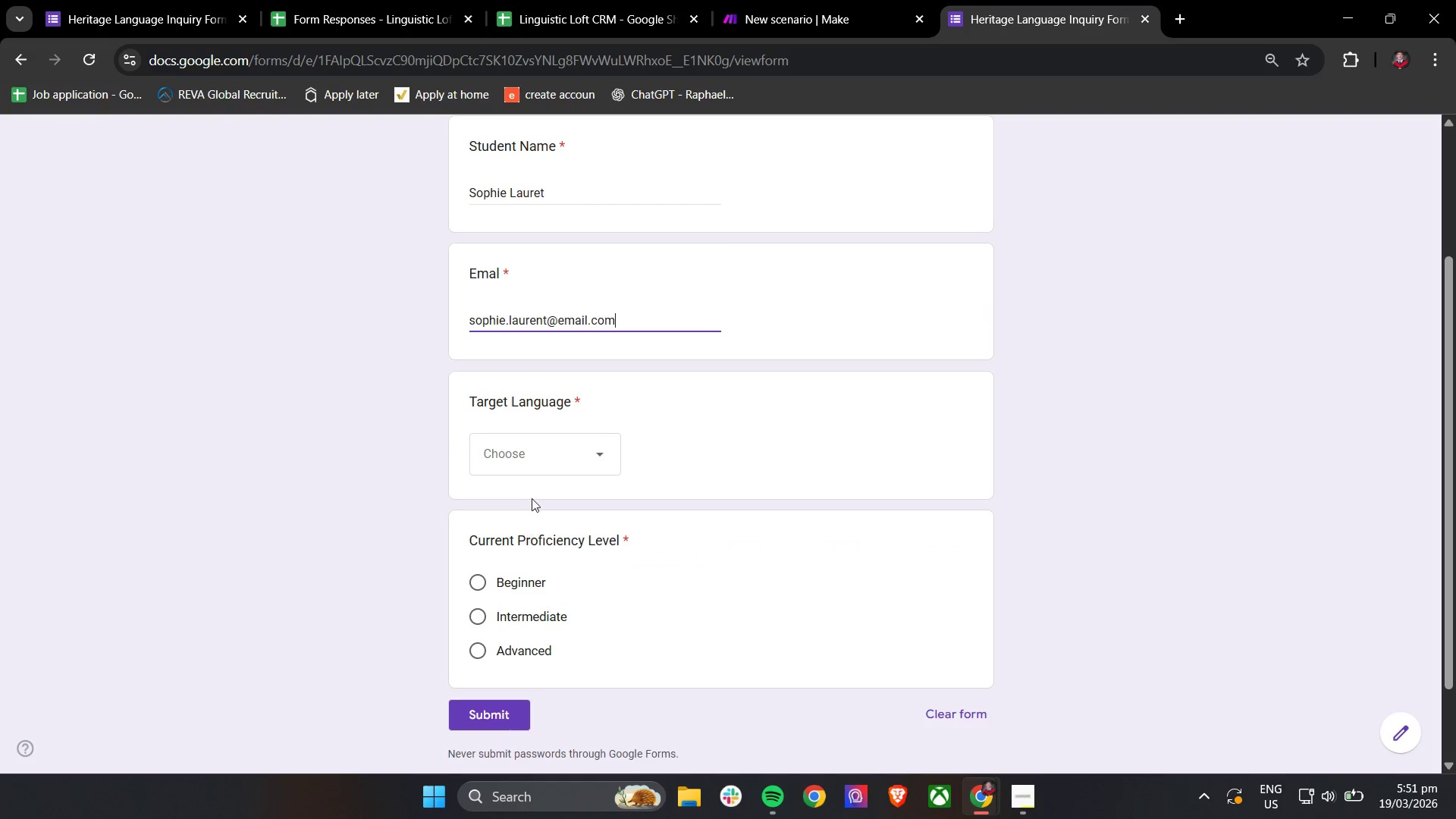 
double_click([554, 459])
 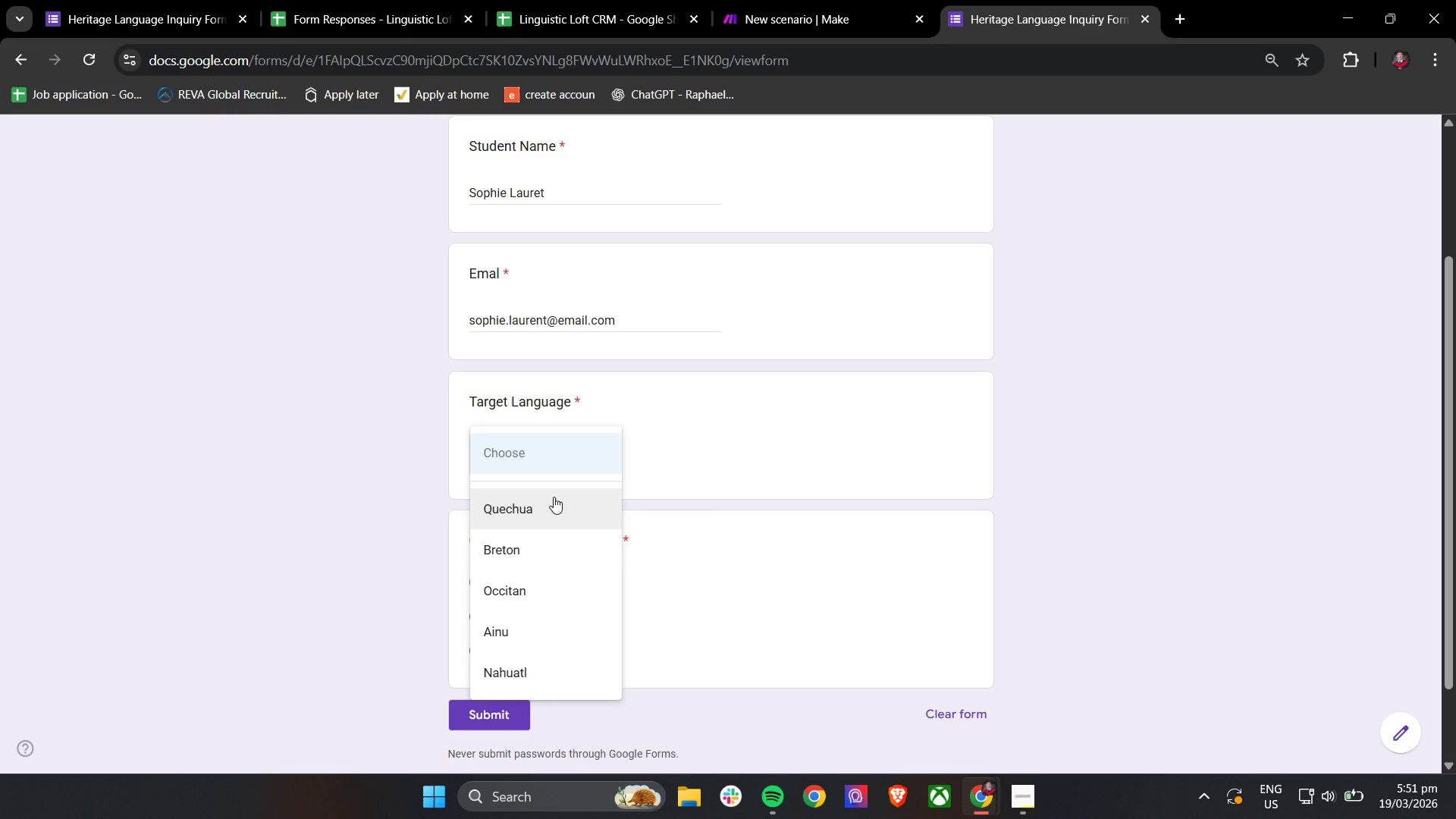 
left_click([546, 582])
 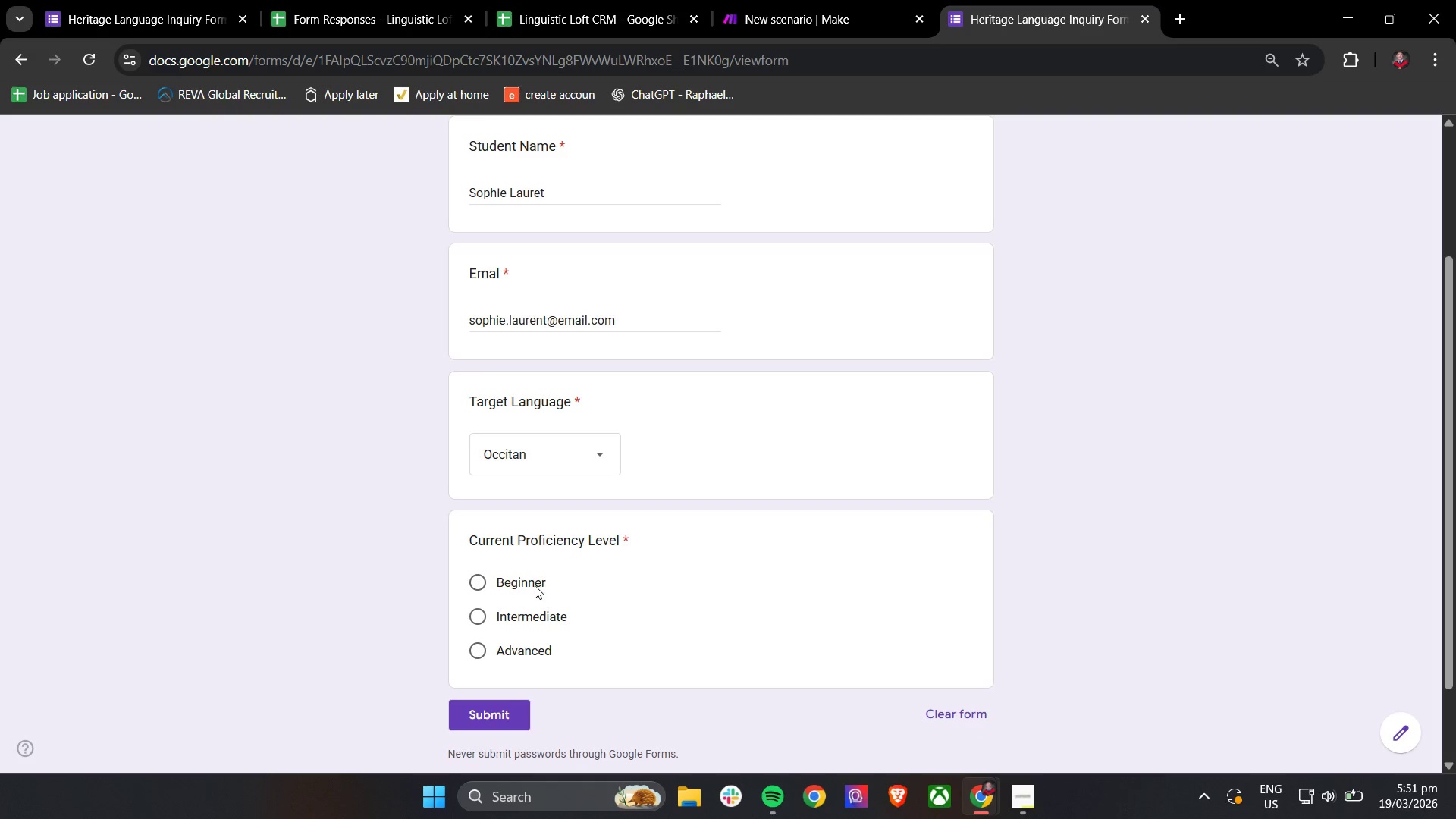 
left_click([513, 652])
 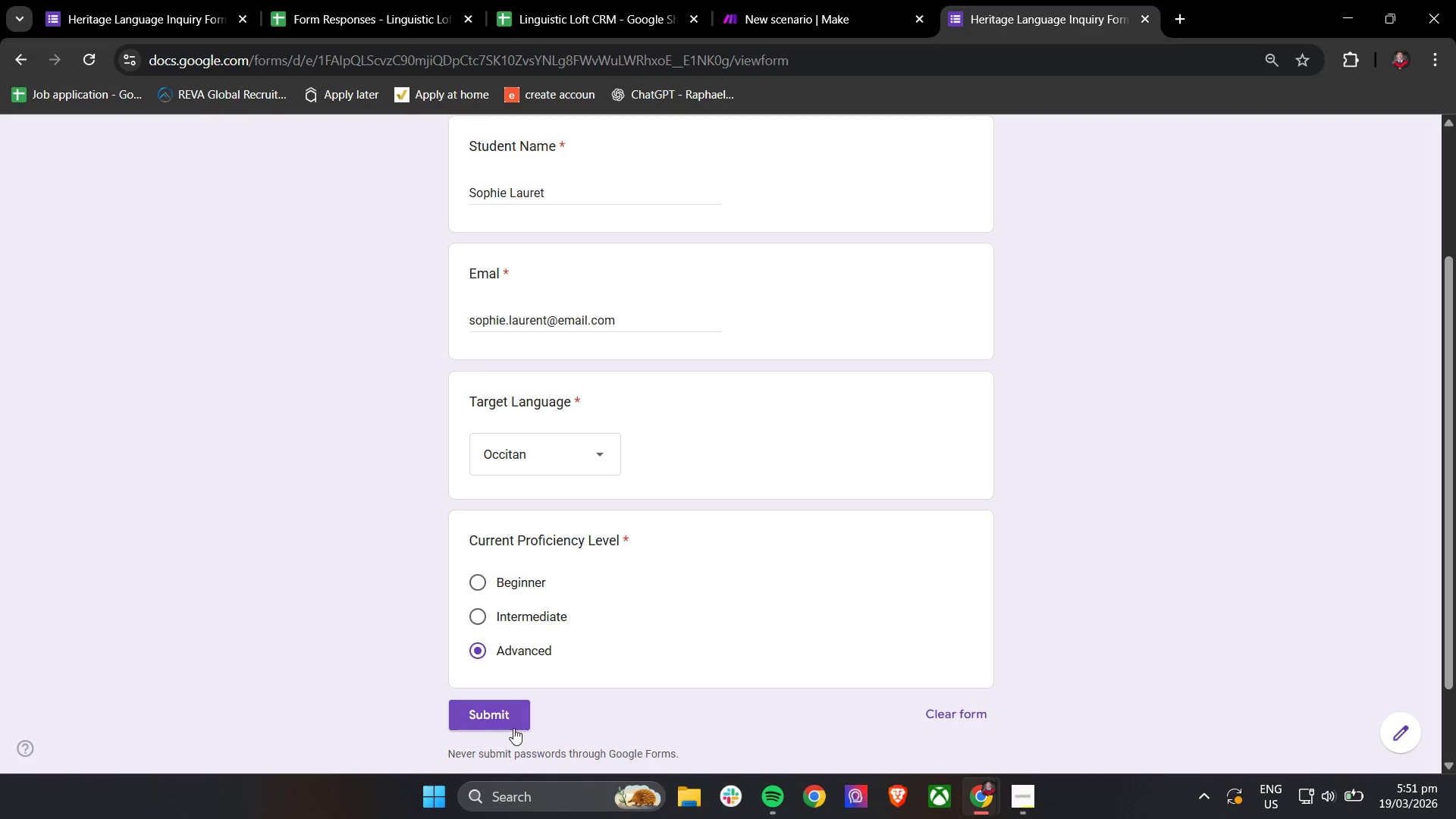 
left_click([513, 722])
 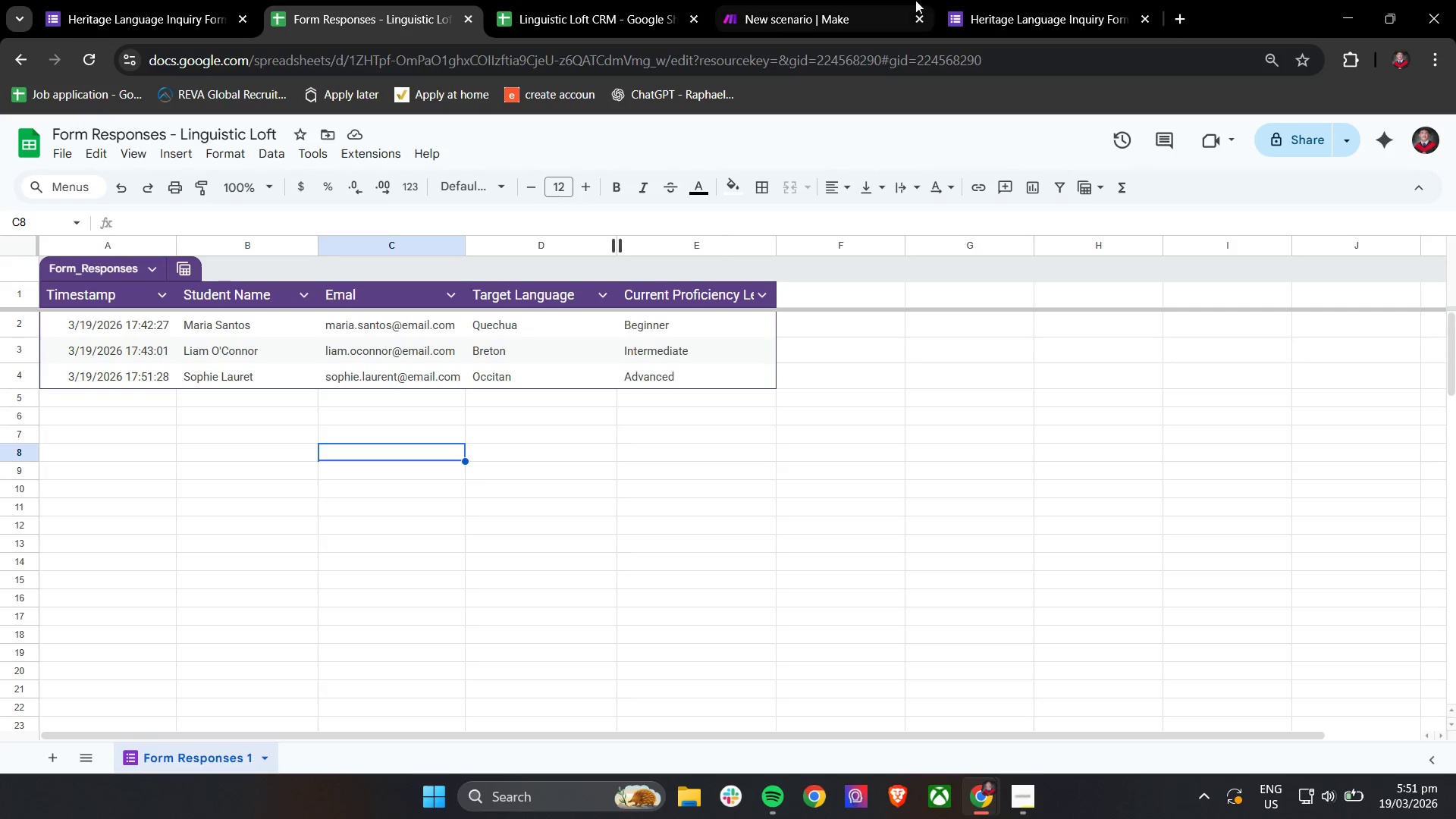 
left_click([836, 0])
 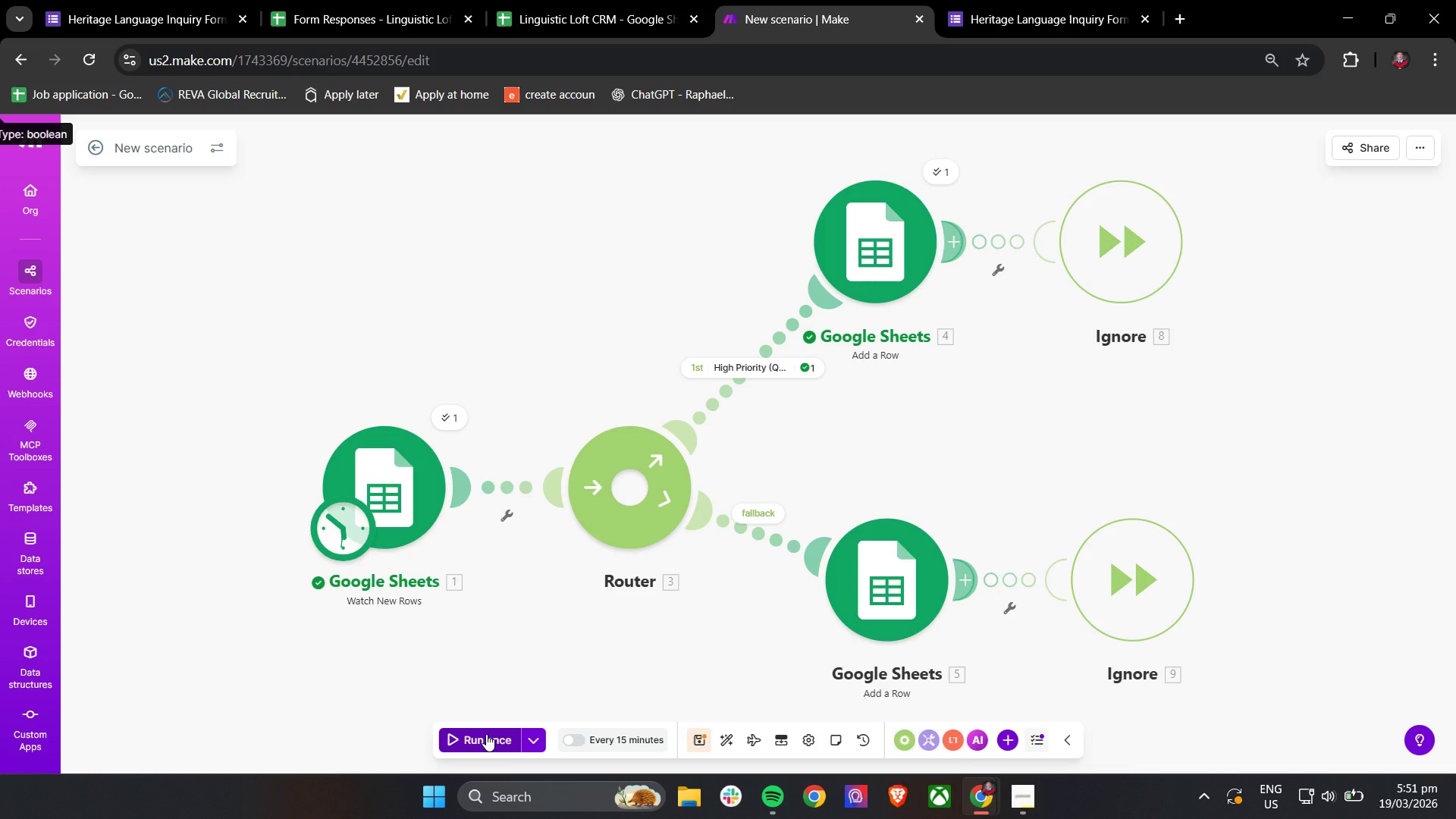 
left_click([486, 734])
 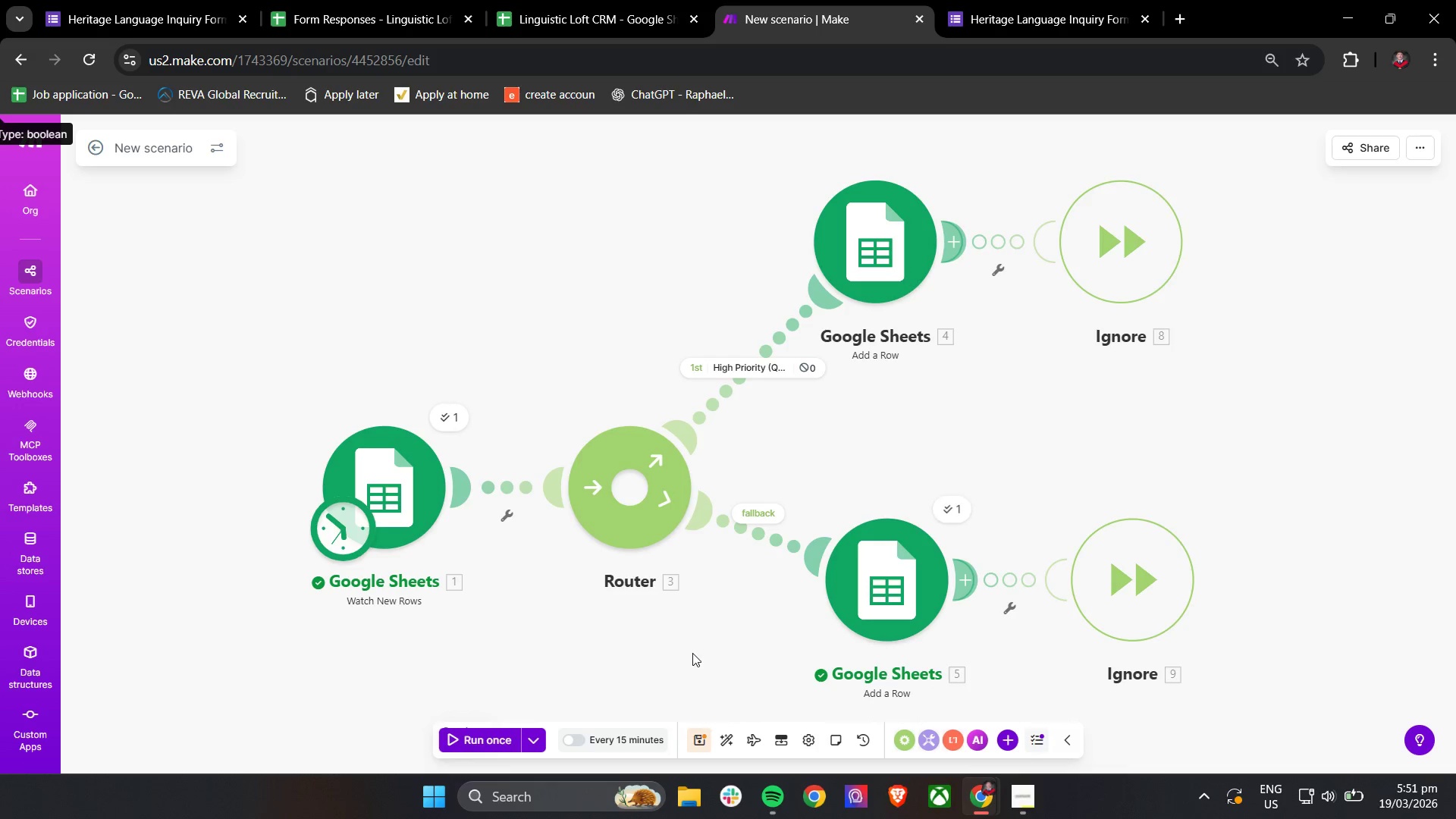 
wait(5.83)
 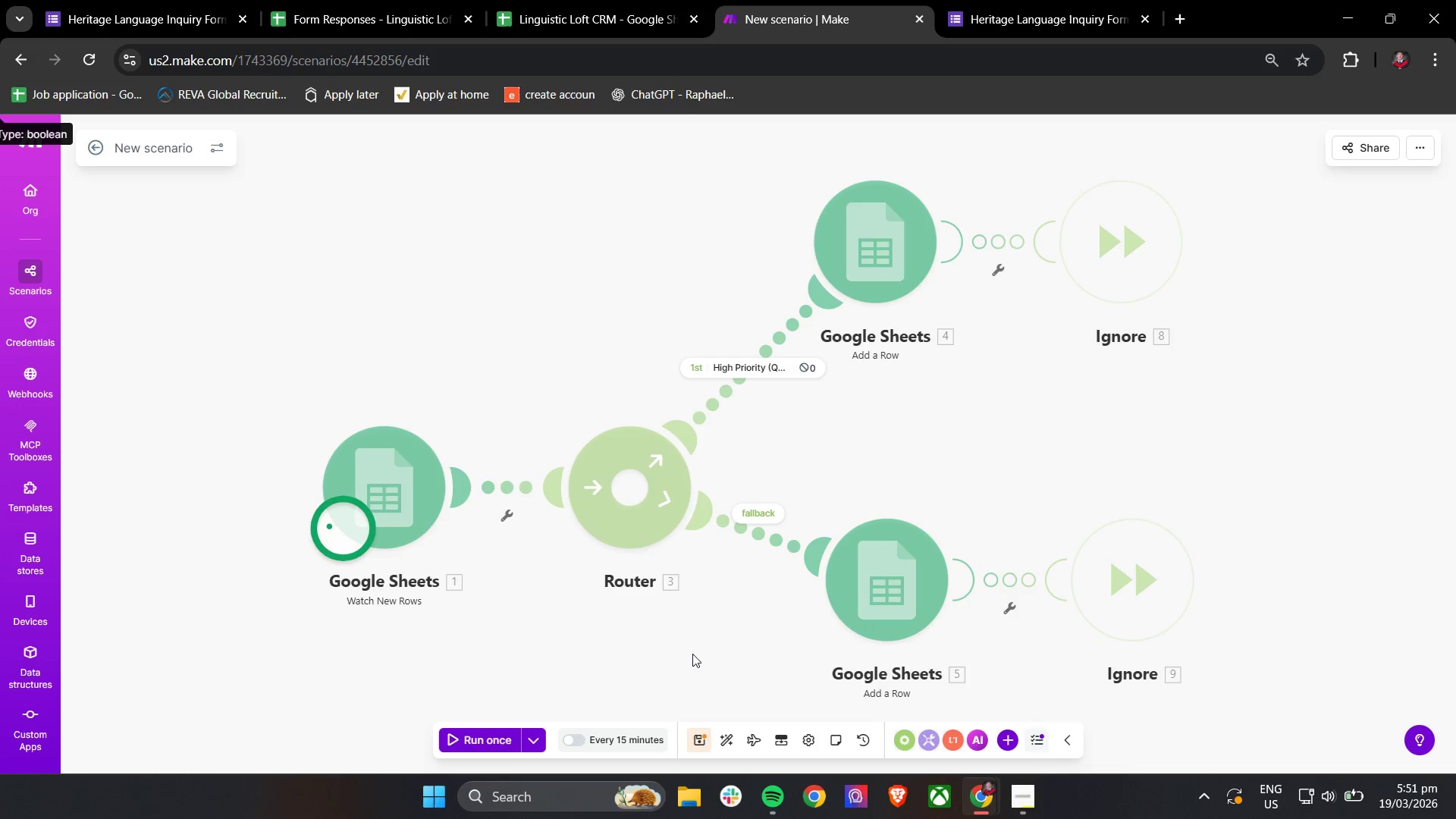 
left_click([604, 0])
 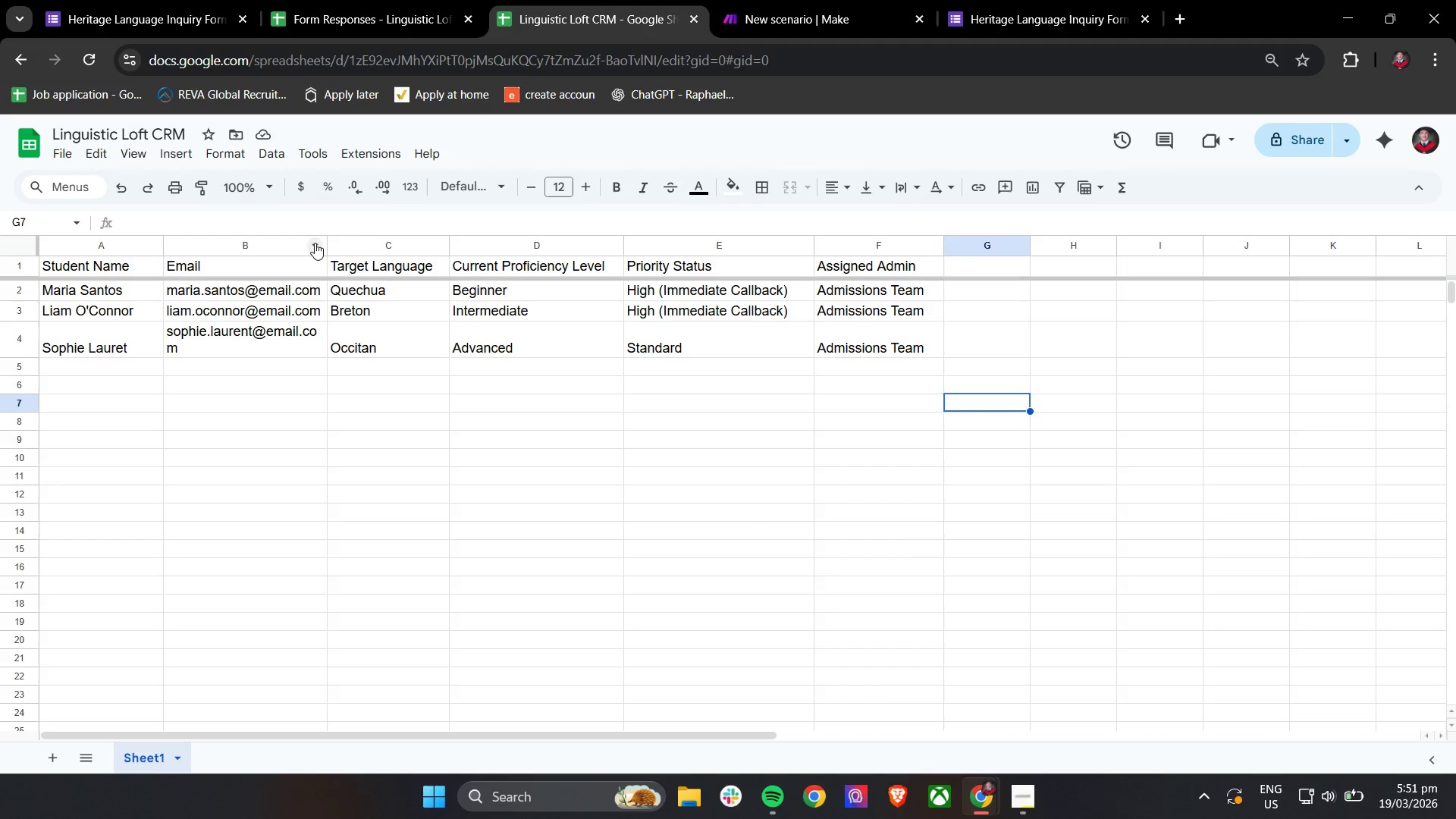 
left_click_drag(start_coordinate=[327, 242], to_coordinate=[358, 237])
 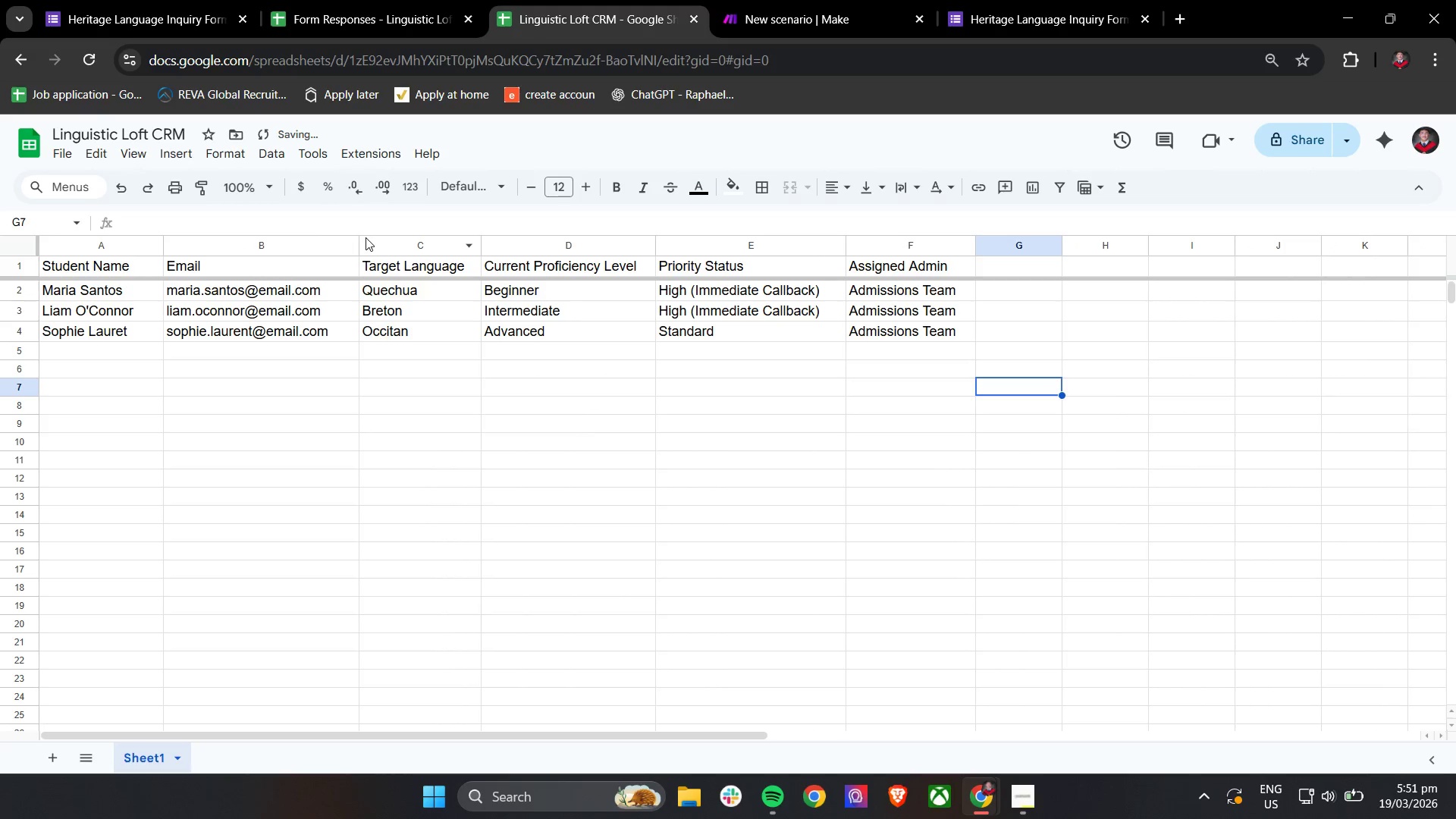 
left_click_drag(start_coordinate=[357, 242], to_coordinate=[375, 237])
 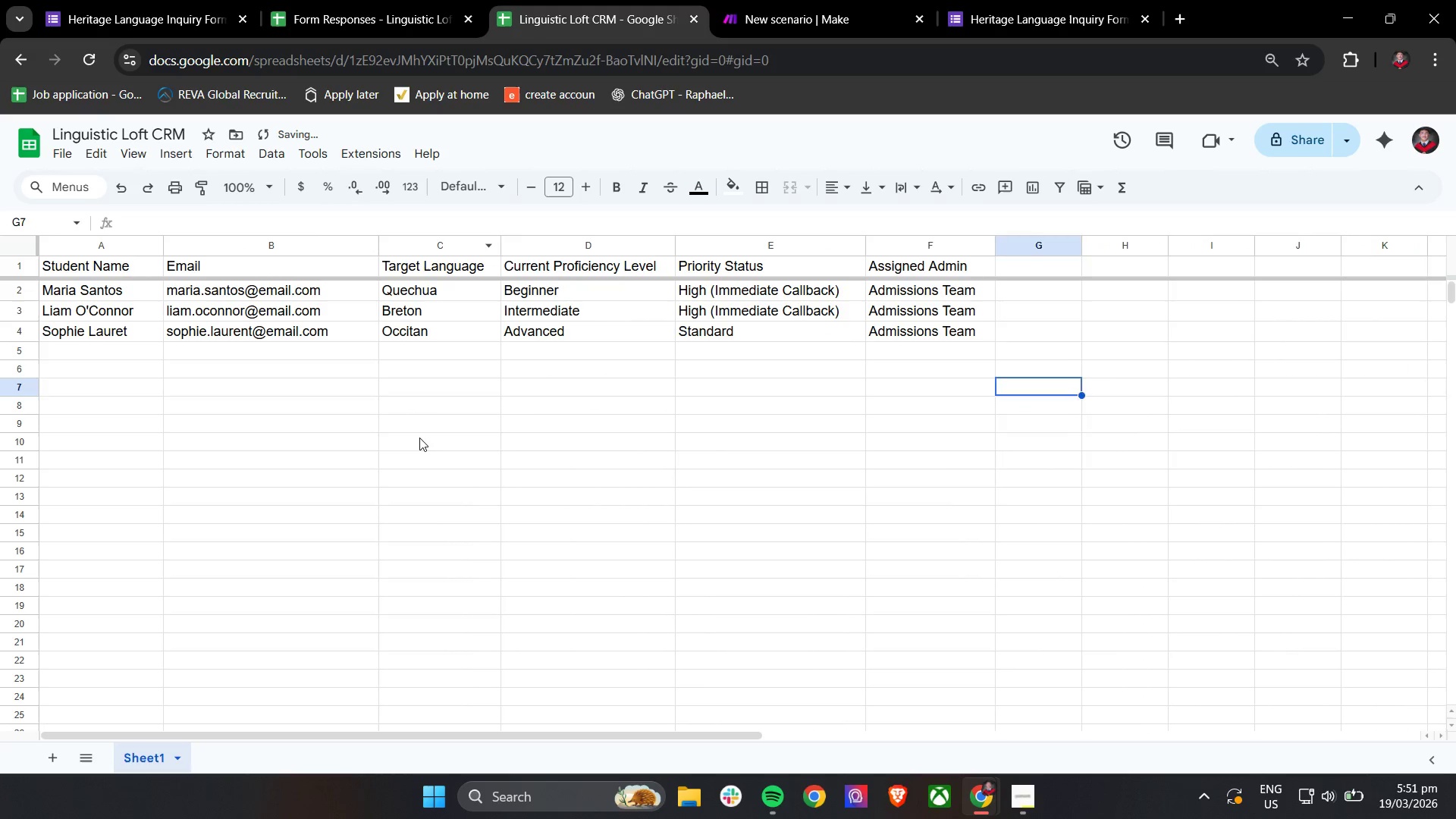 
left_click([419, 438])
 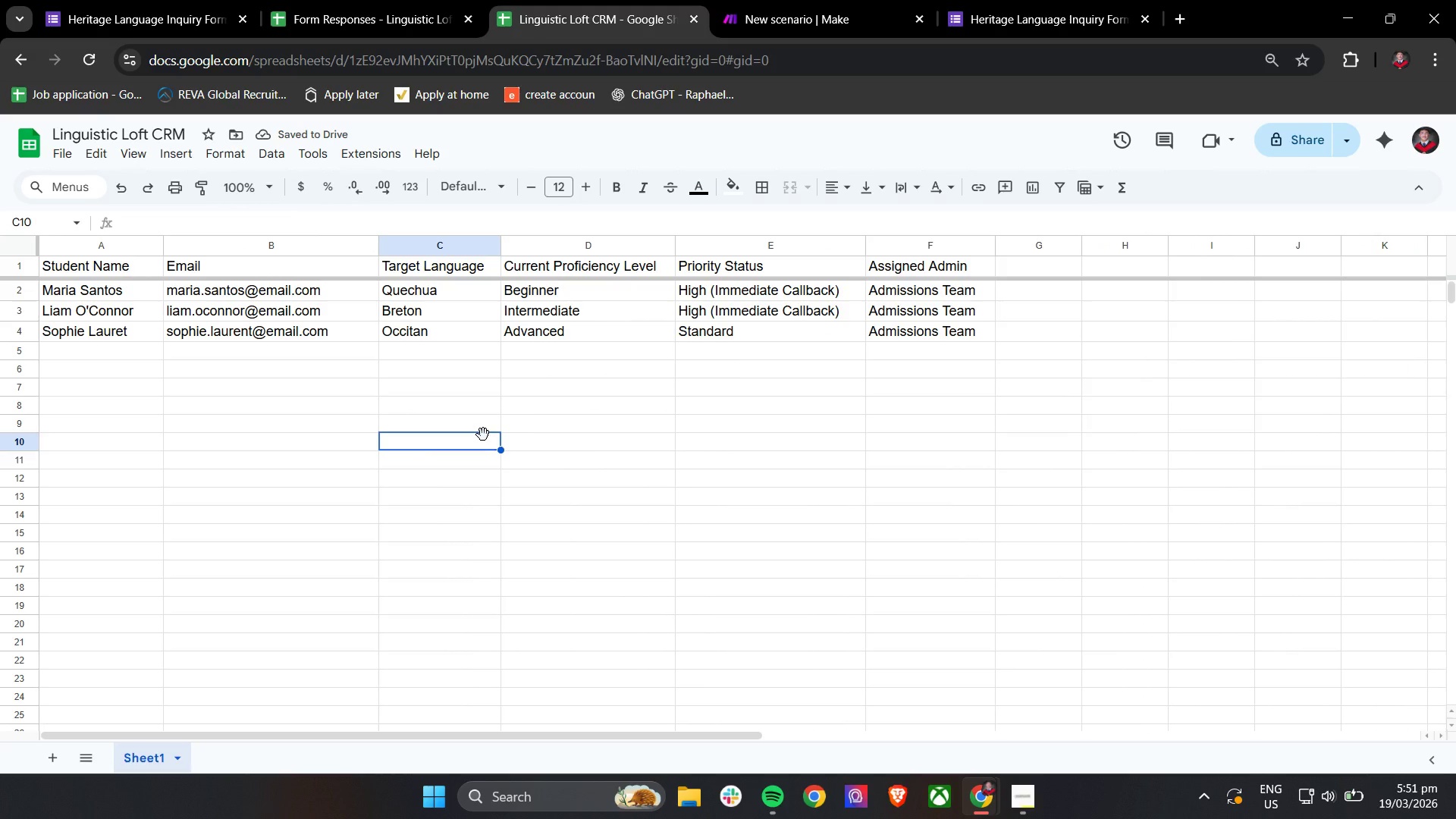 
left_click([370, 0])
 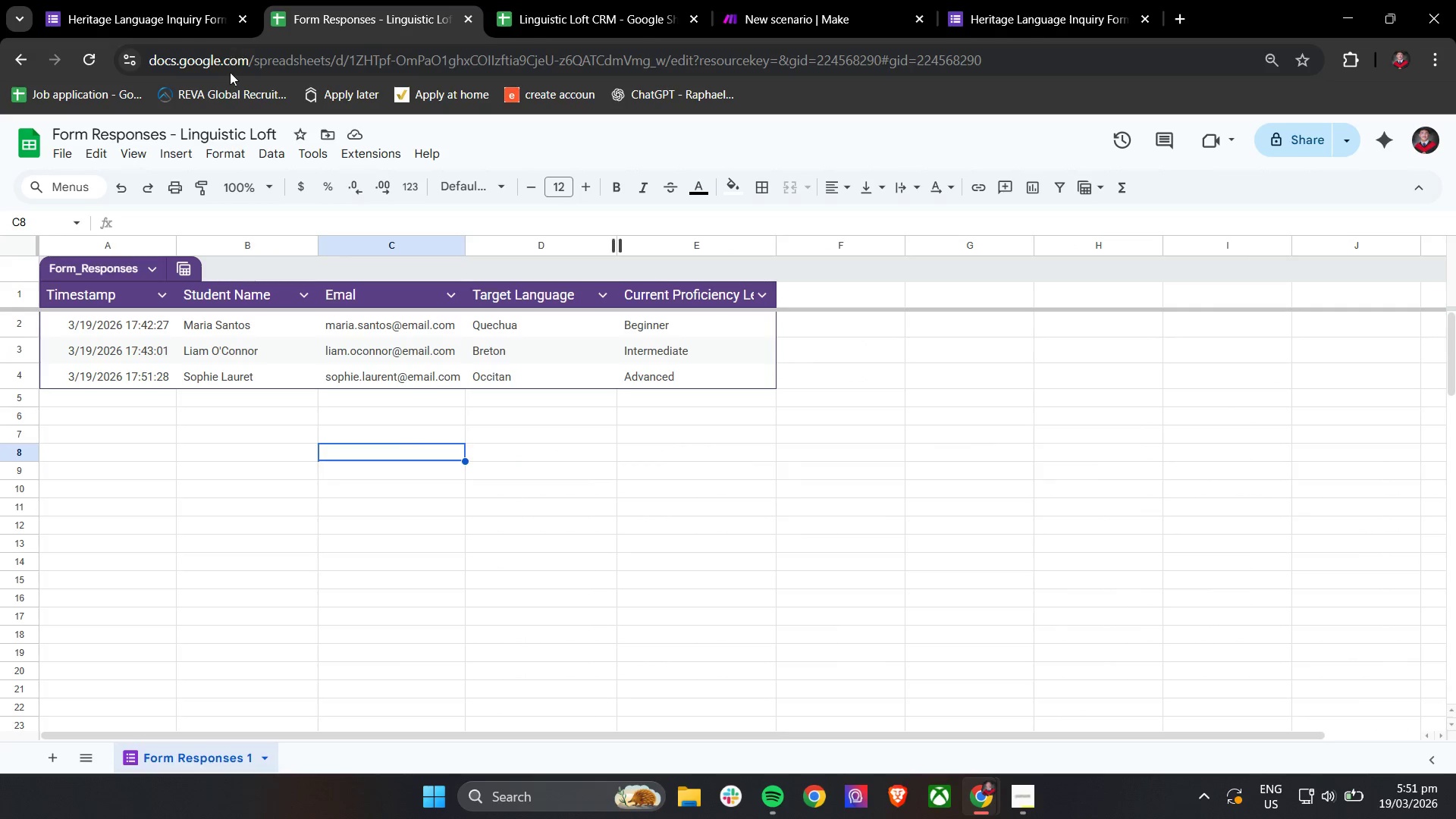 
mouse_move([248, 83])
 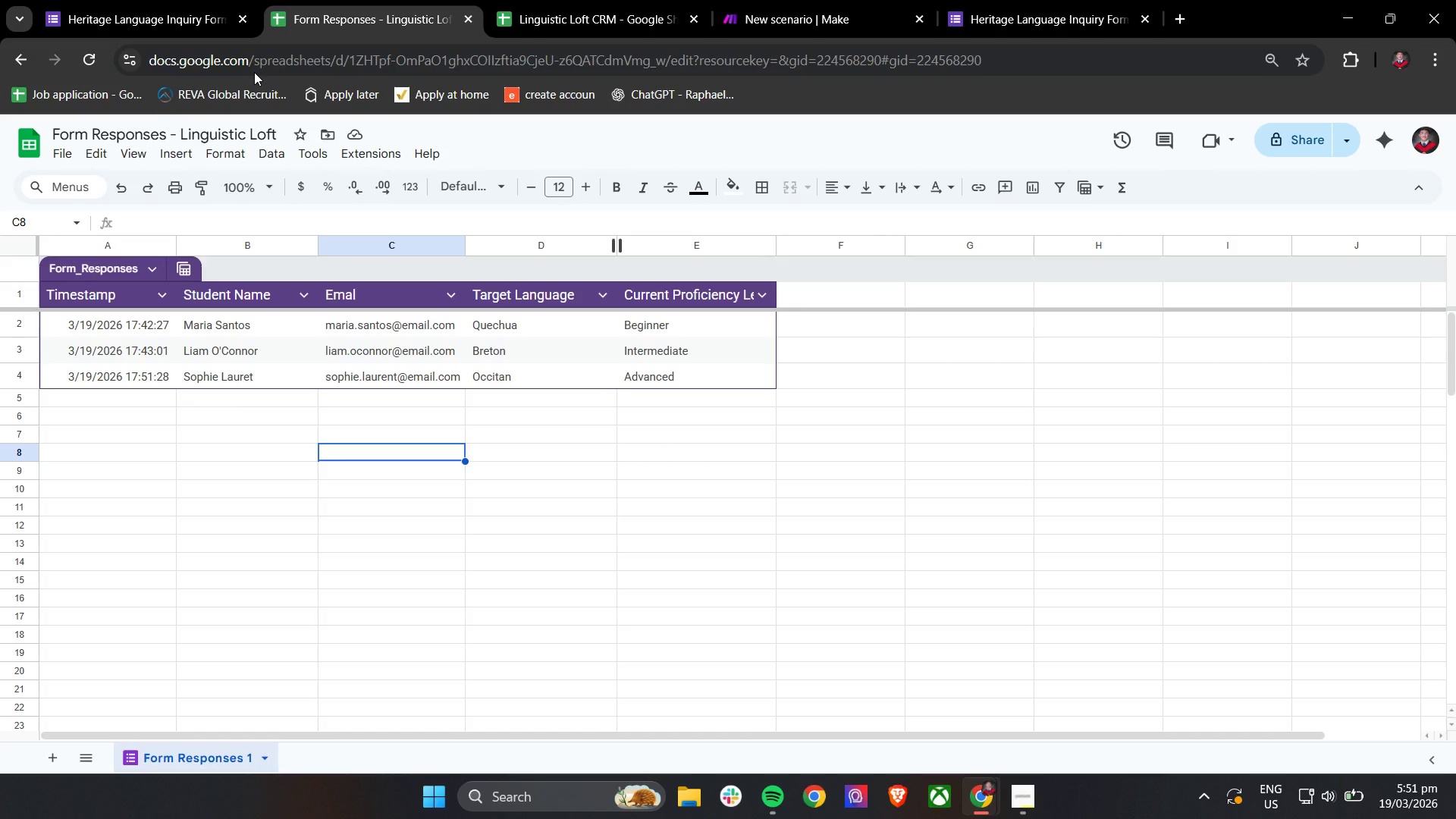 
wait(12.38)
 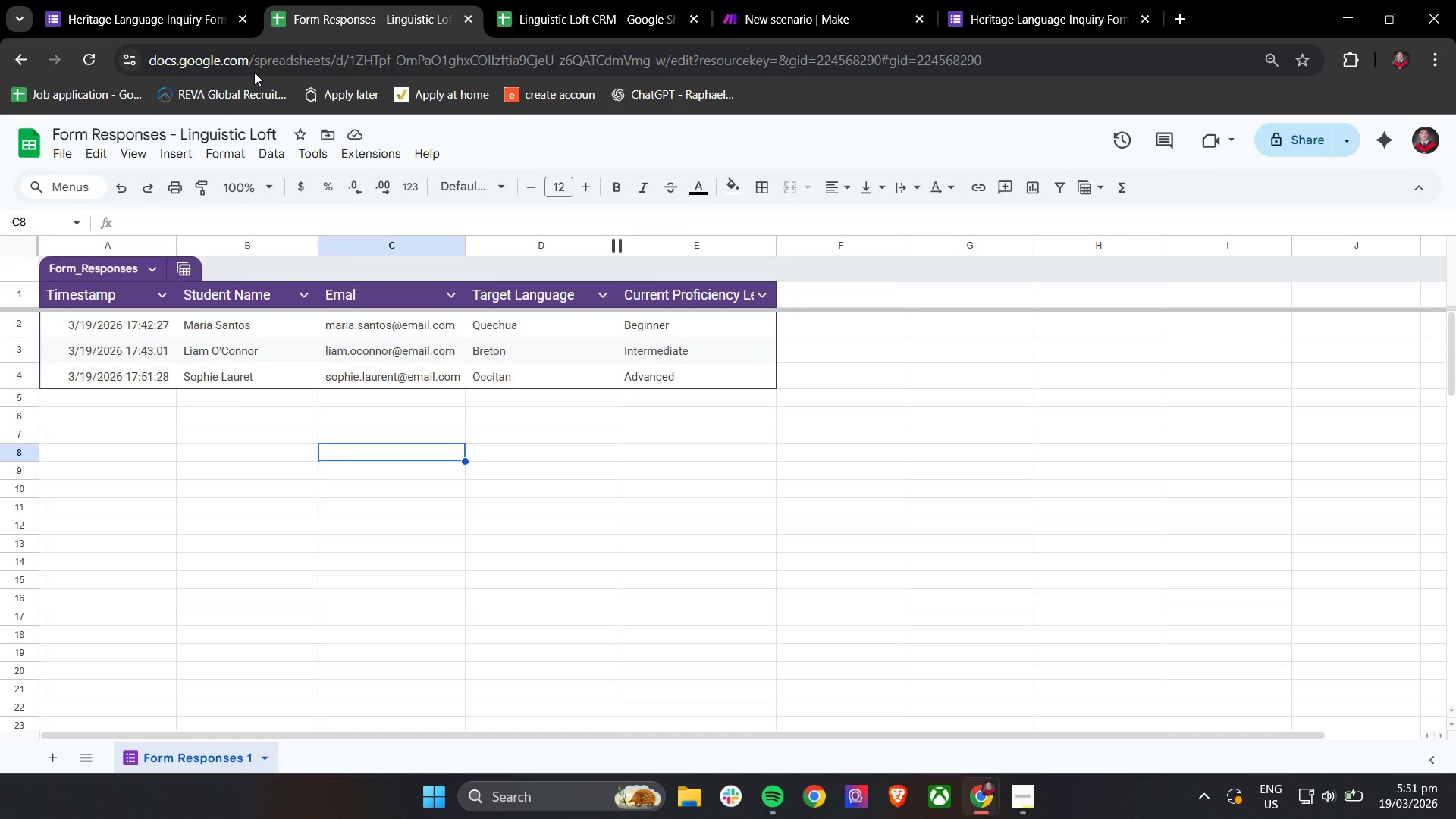 
left_click([1053, 7])
 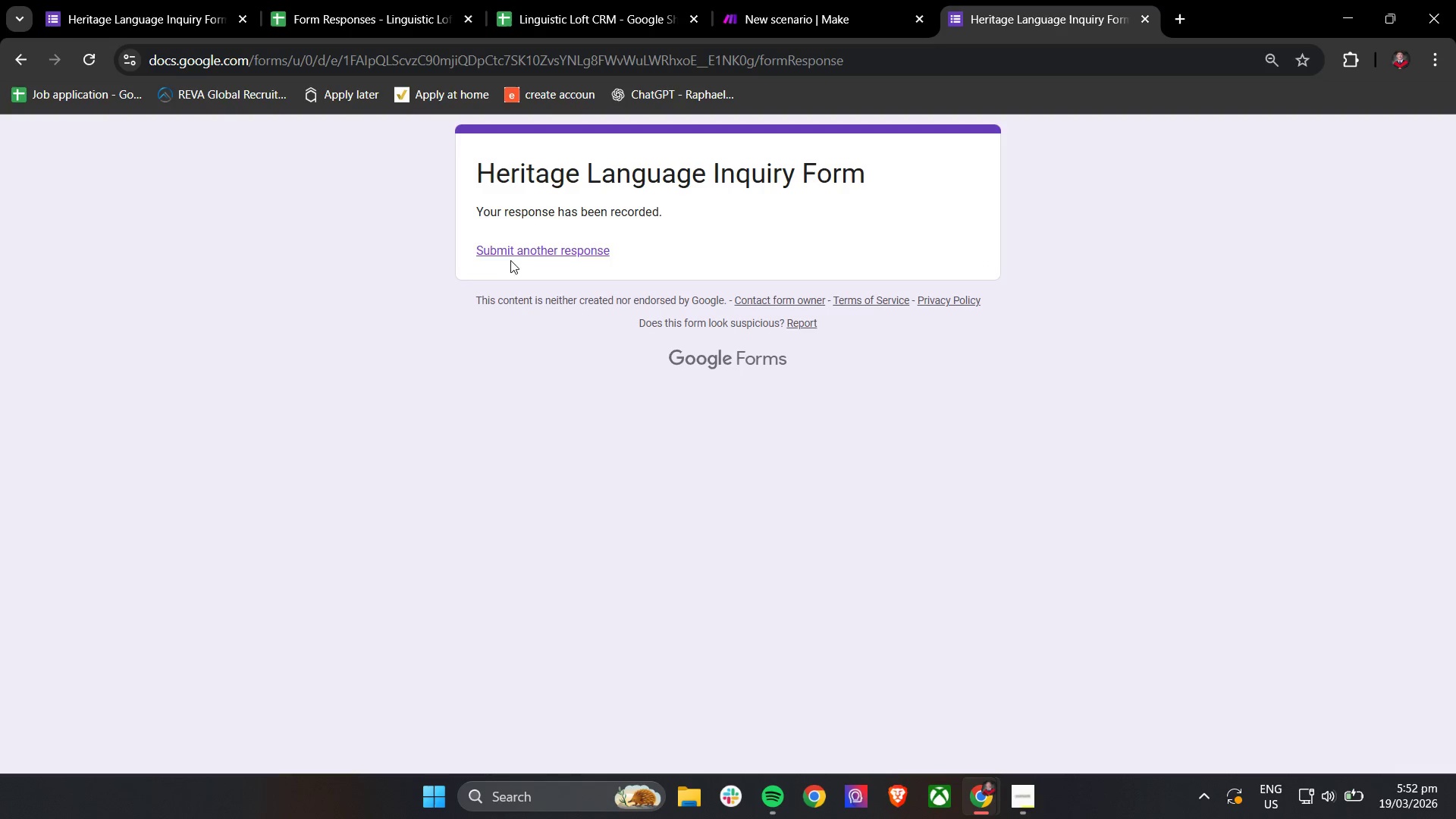 
left_click([512, 256])
 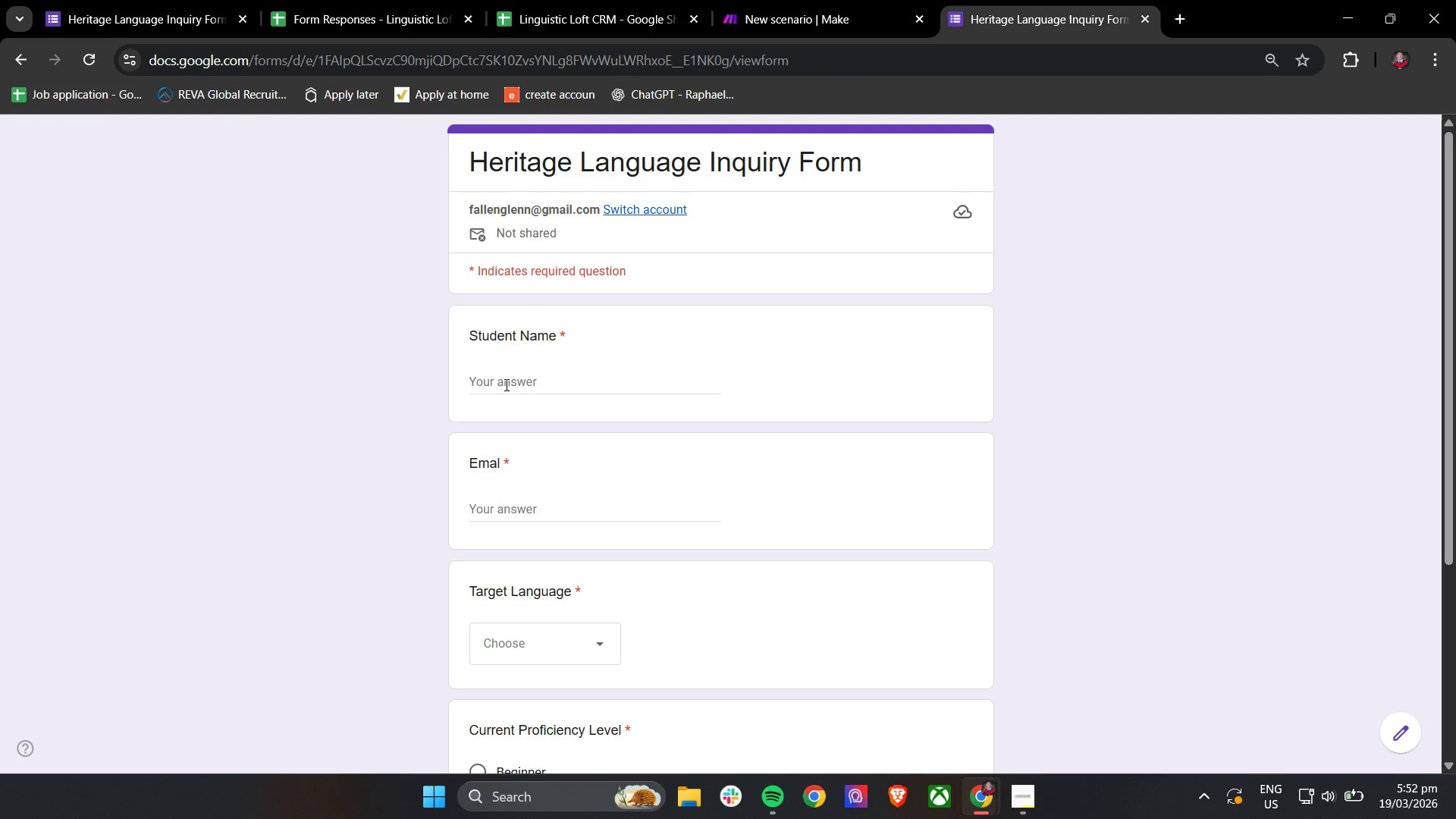 
double_click([506, 381])
 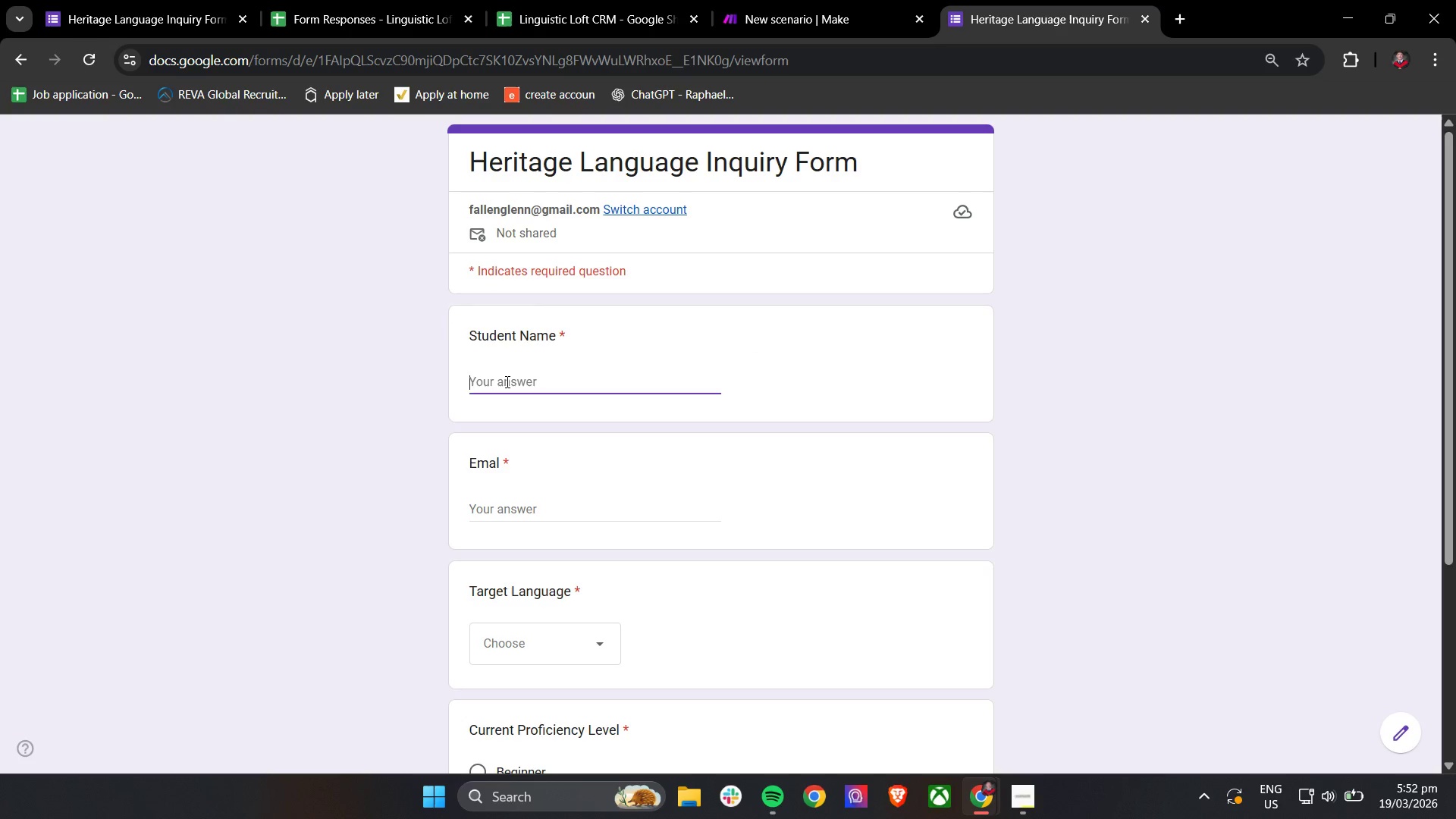 
type(Kenji Tanak)
 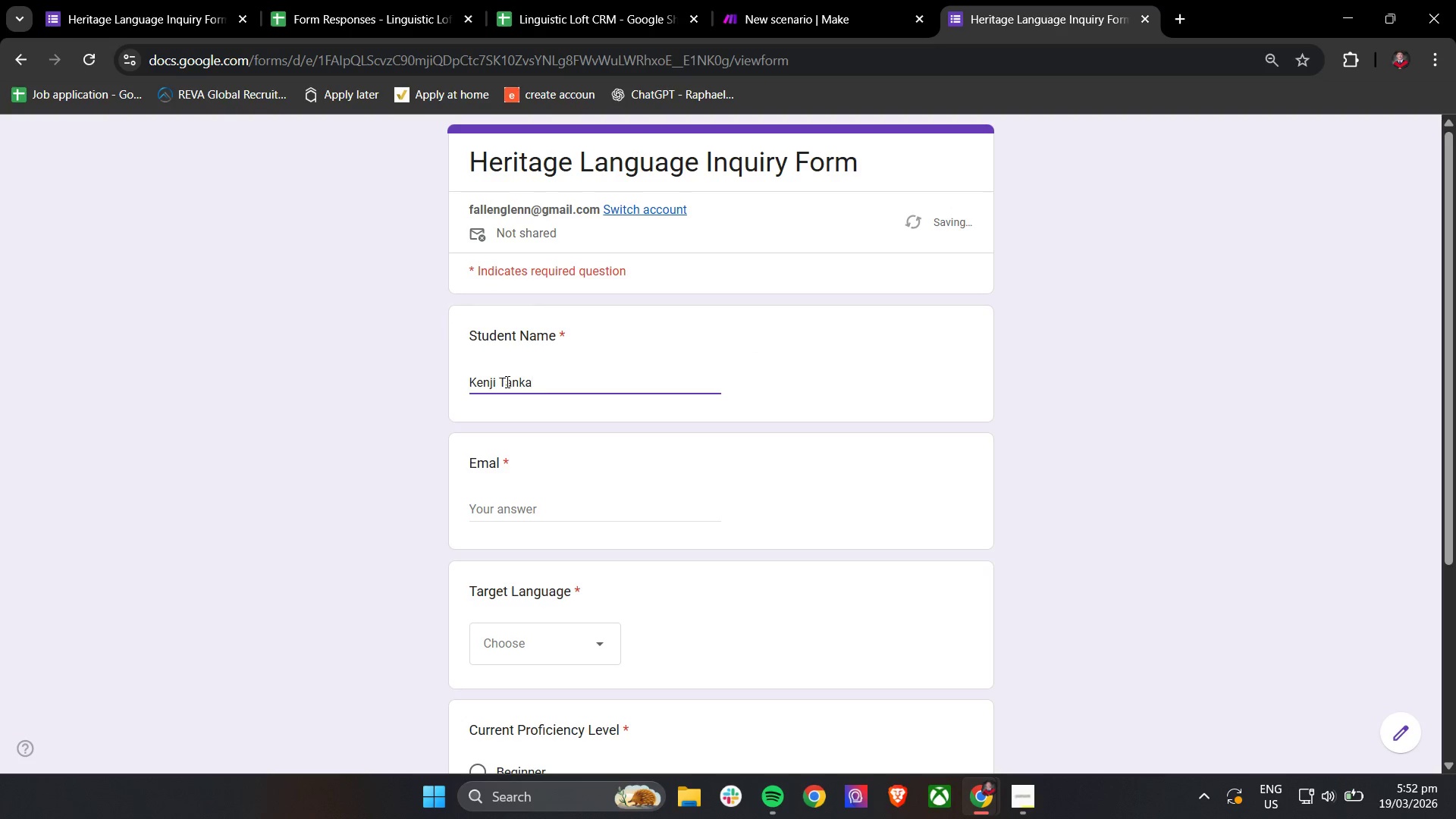 
left_click([519, 384])
 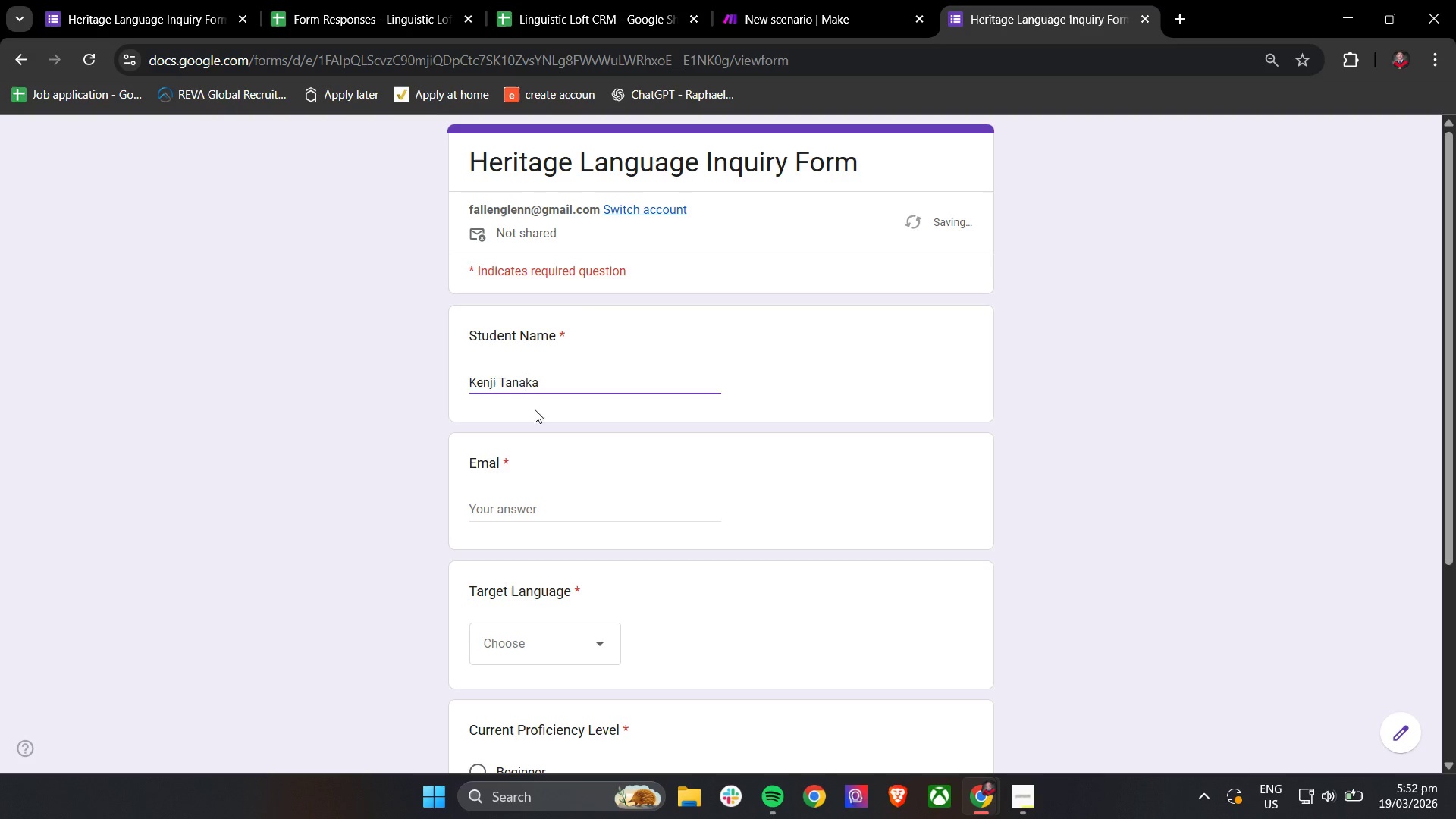 
key(A)
 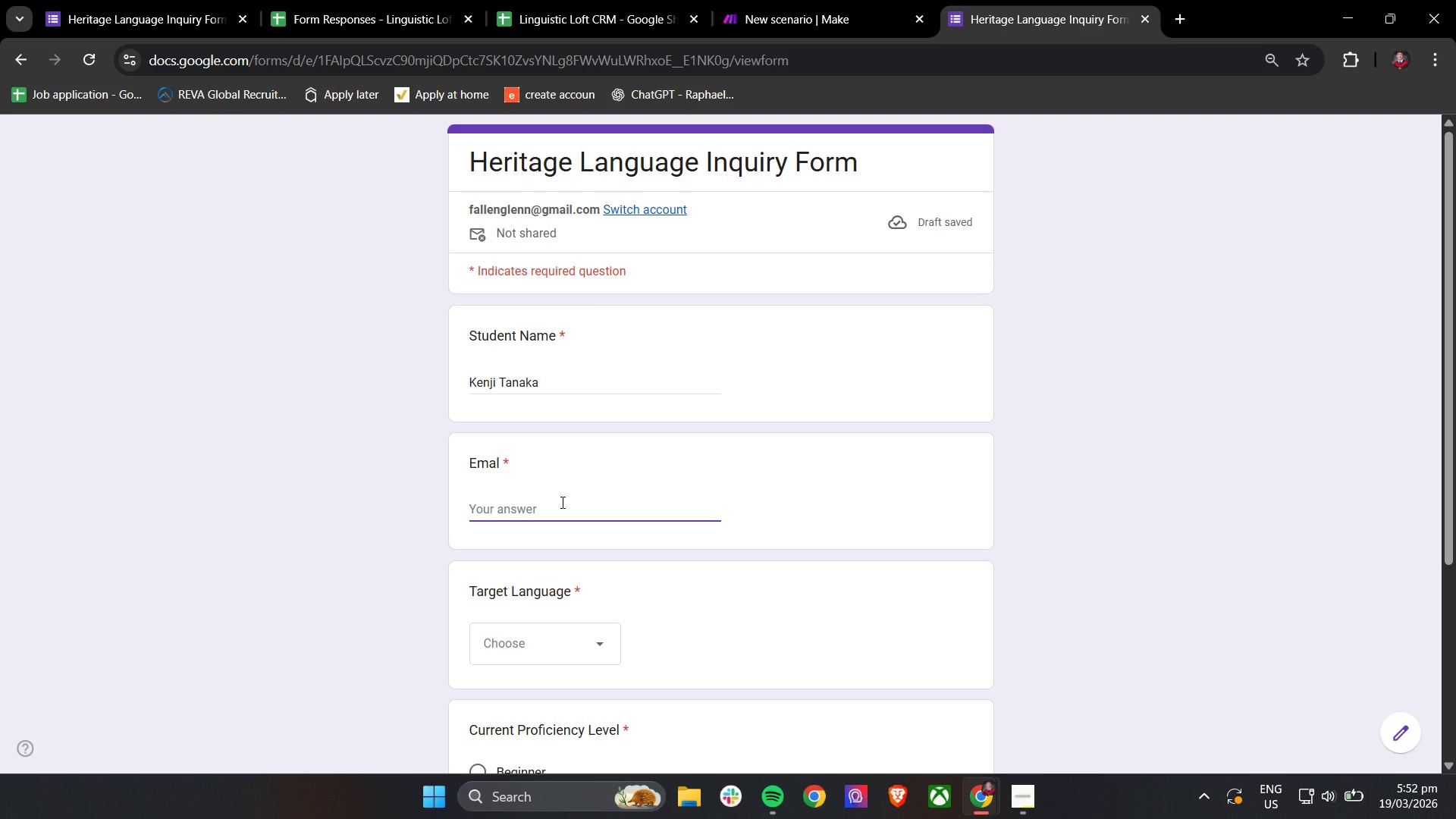 
wait(16.84)
 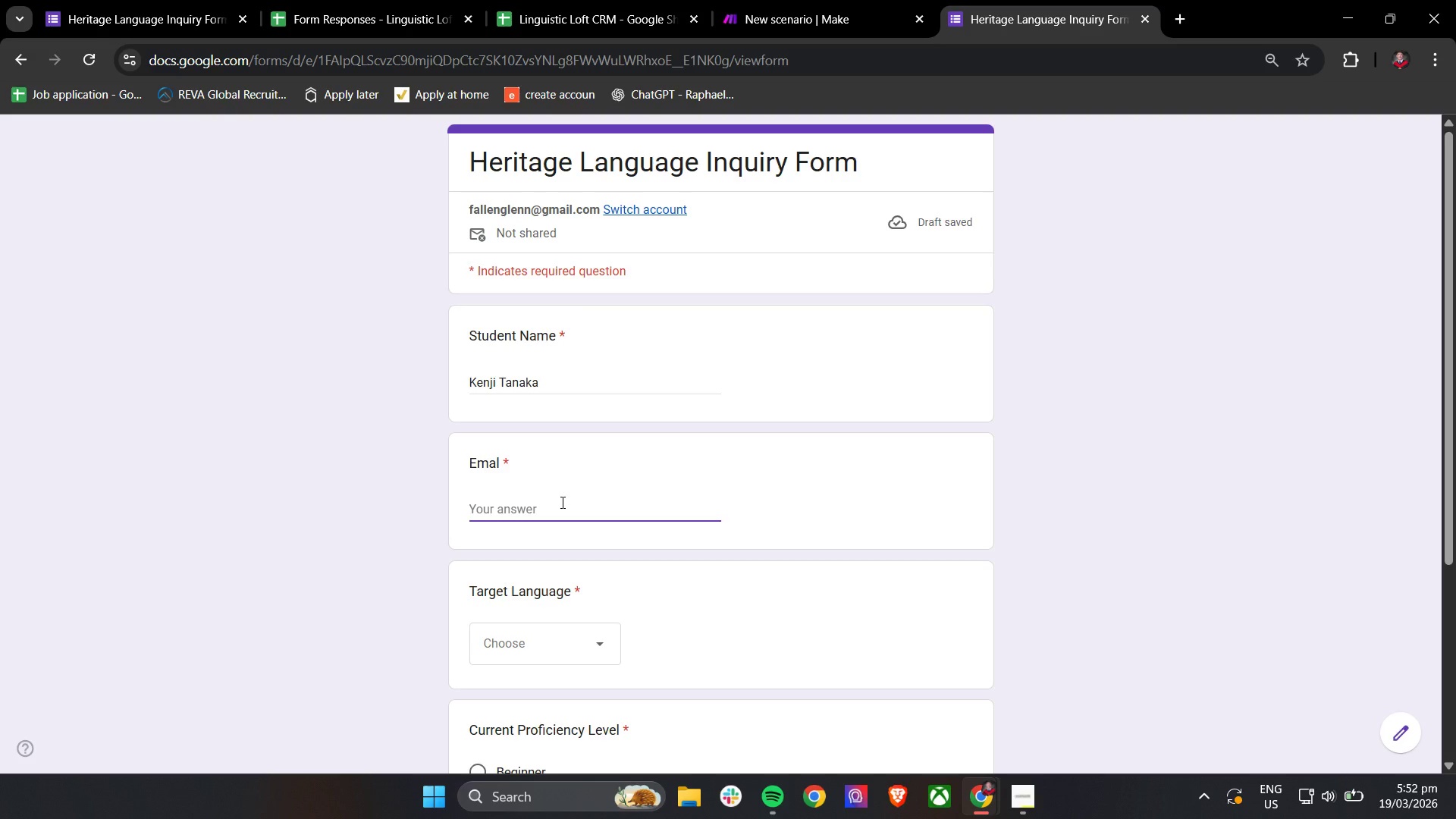 
double_click([576, 514])
 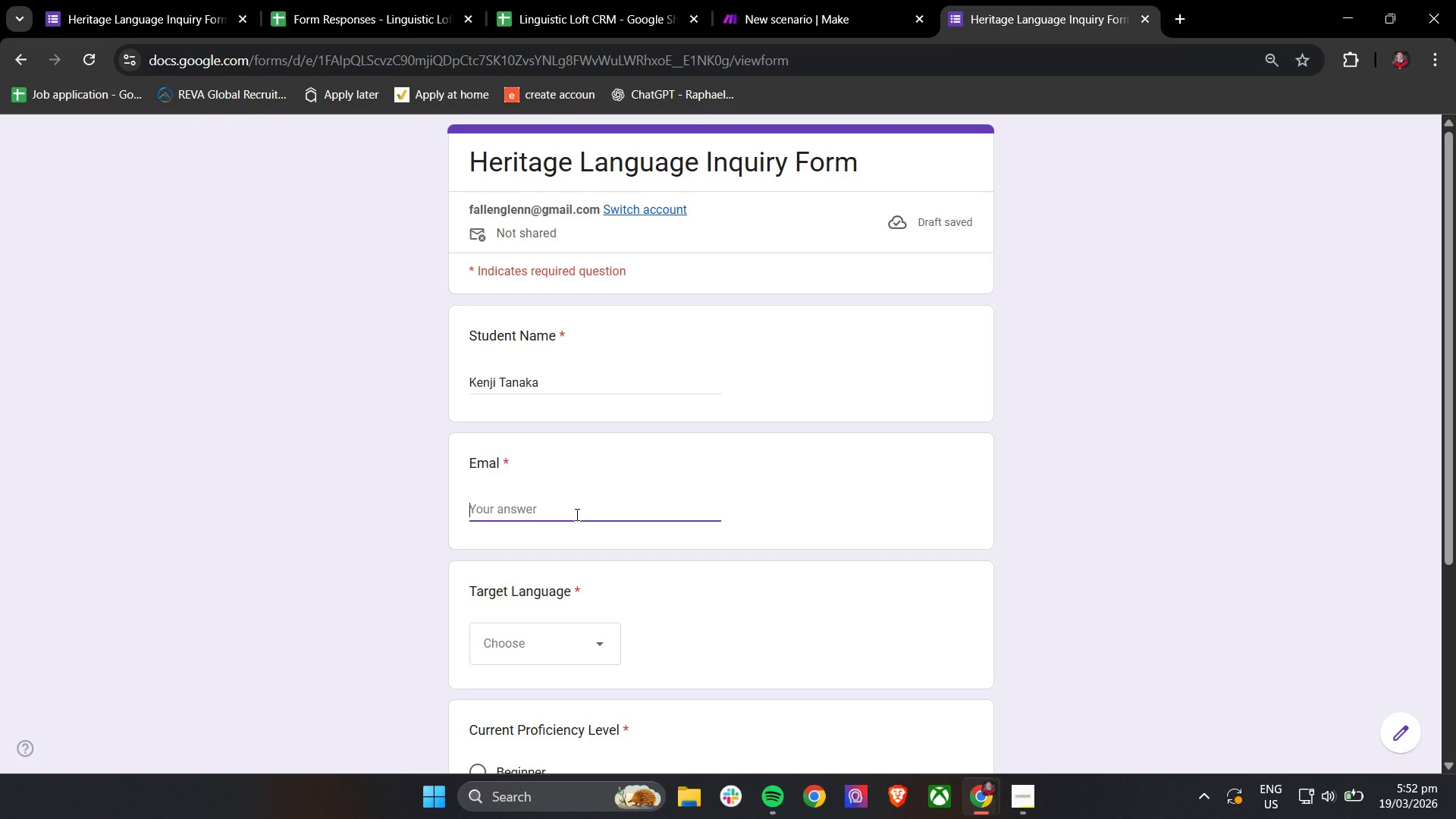 
type(Kenji.tanaka@email.com)
 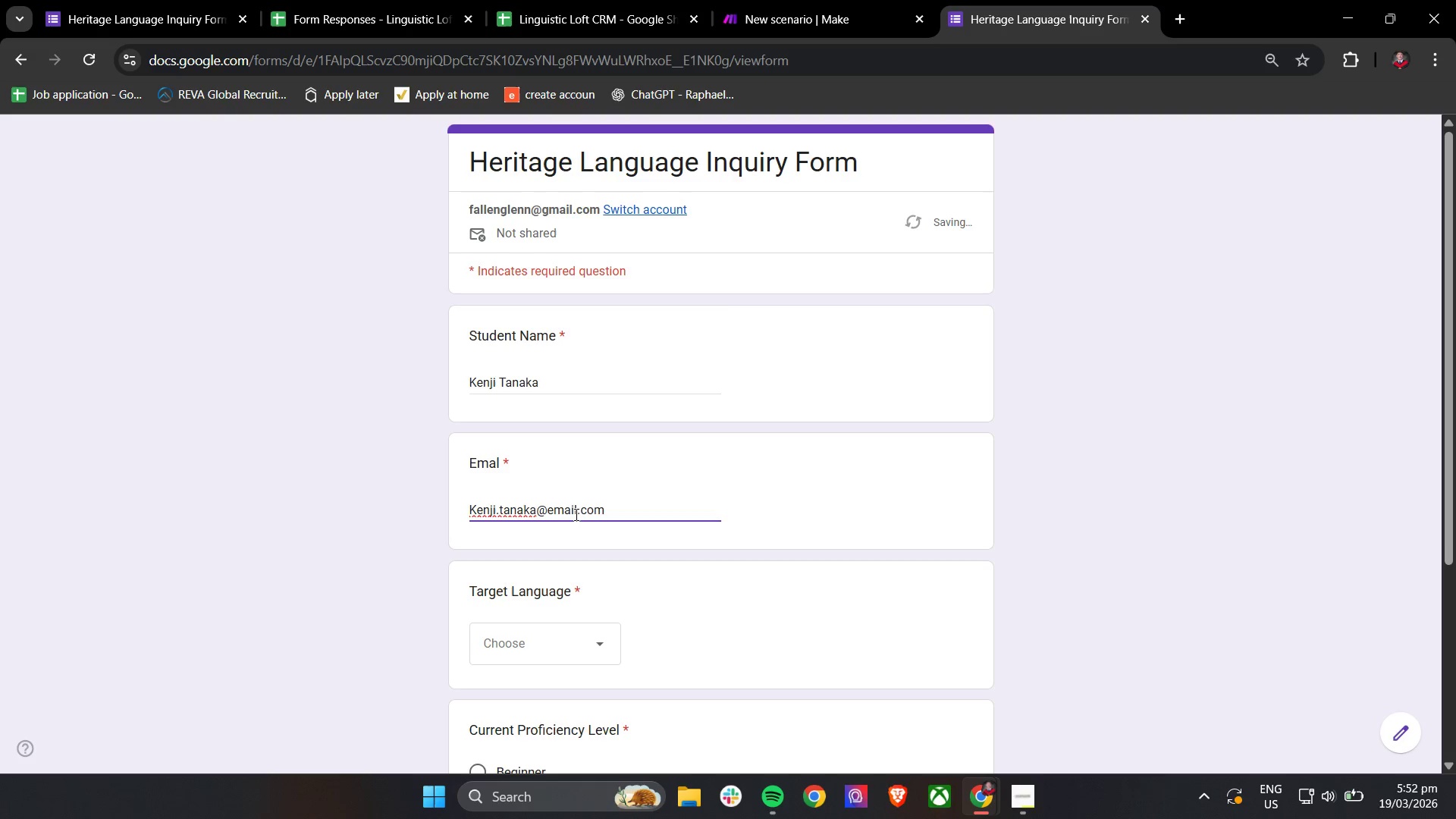 
scroll: coordinate [575, 514], scroll_direction: down, amount: 1.0
 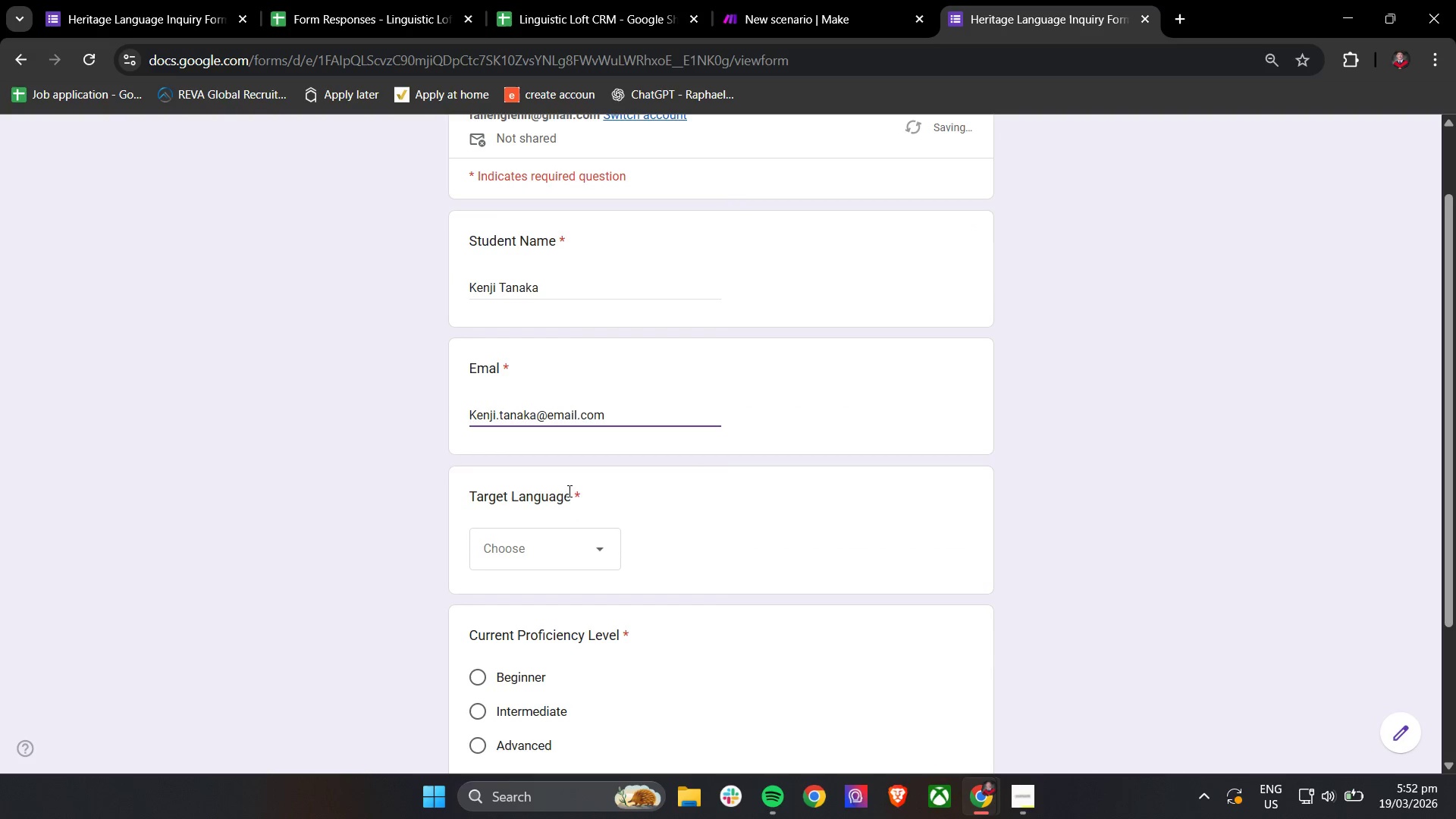 
left_click([553, 567])
 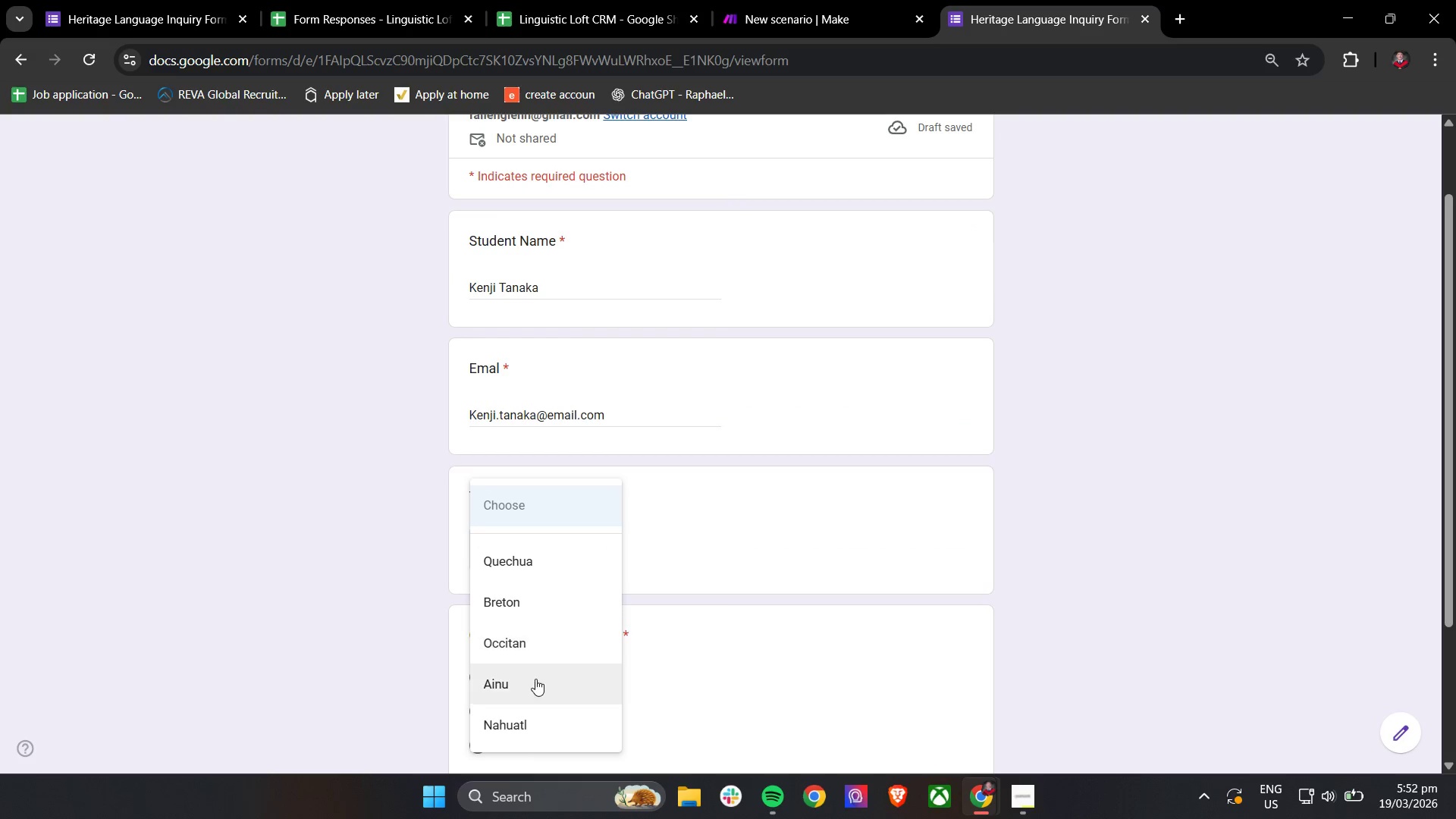 
left_click([534, 682])
 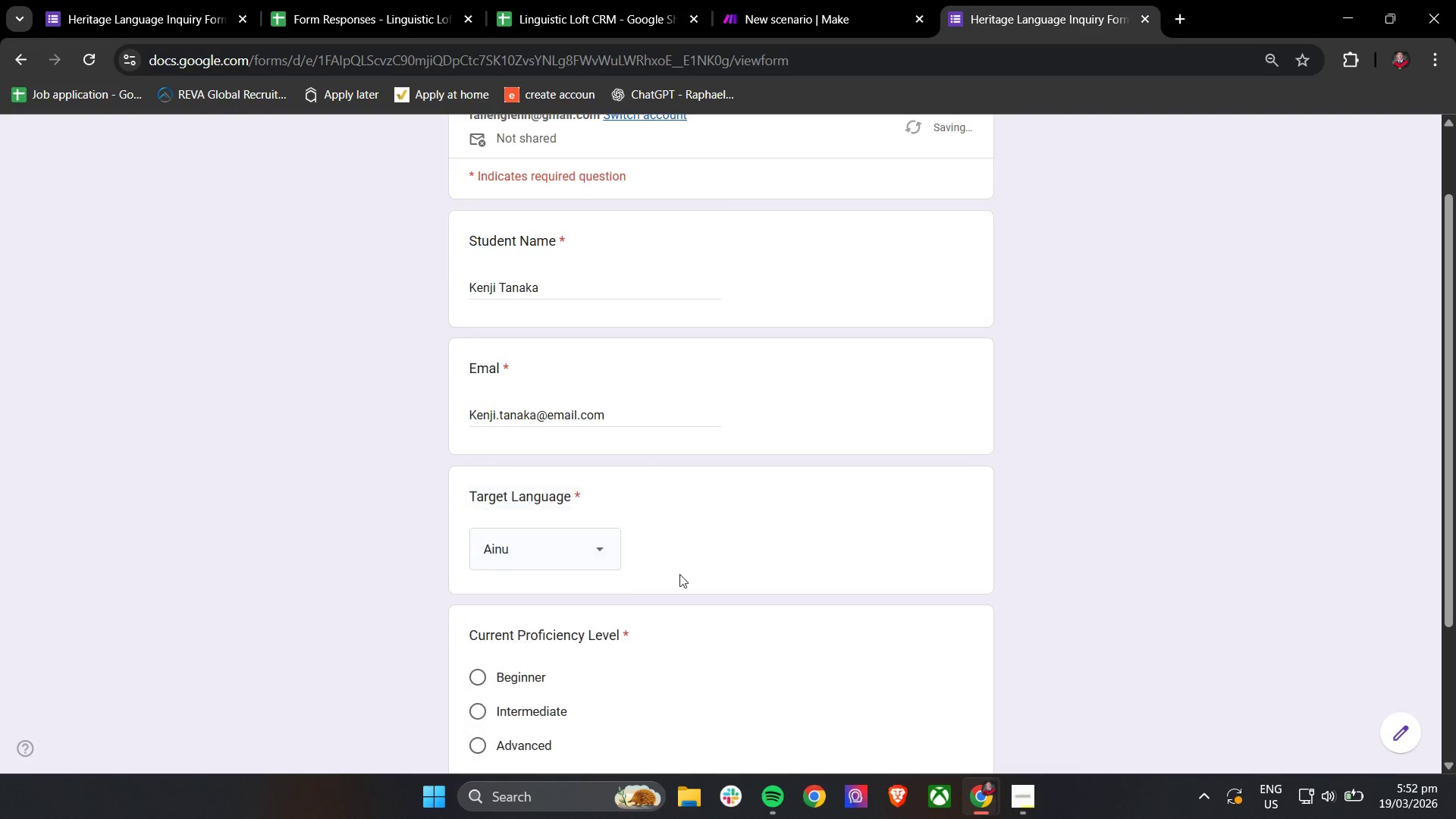 
scroll: coordinate [691, 569], scroll_direction: down, amount: 2.0
 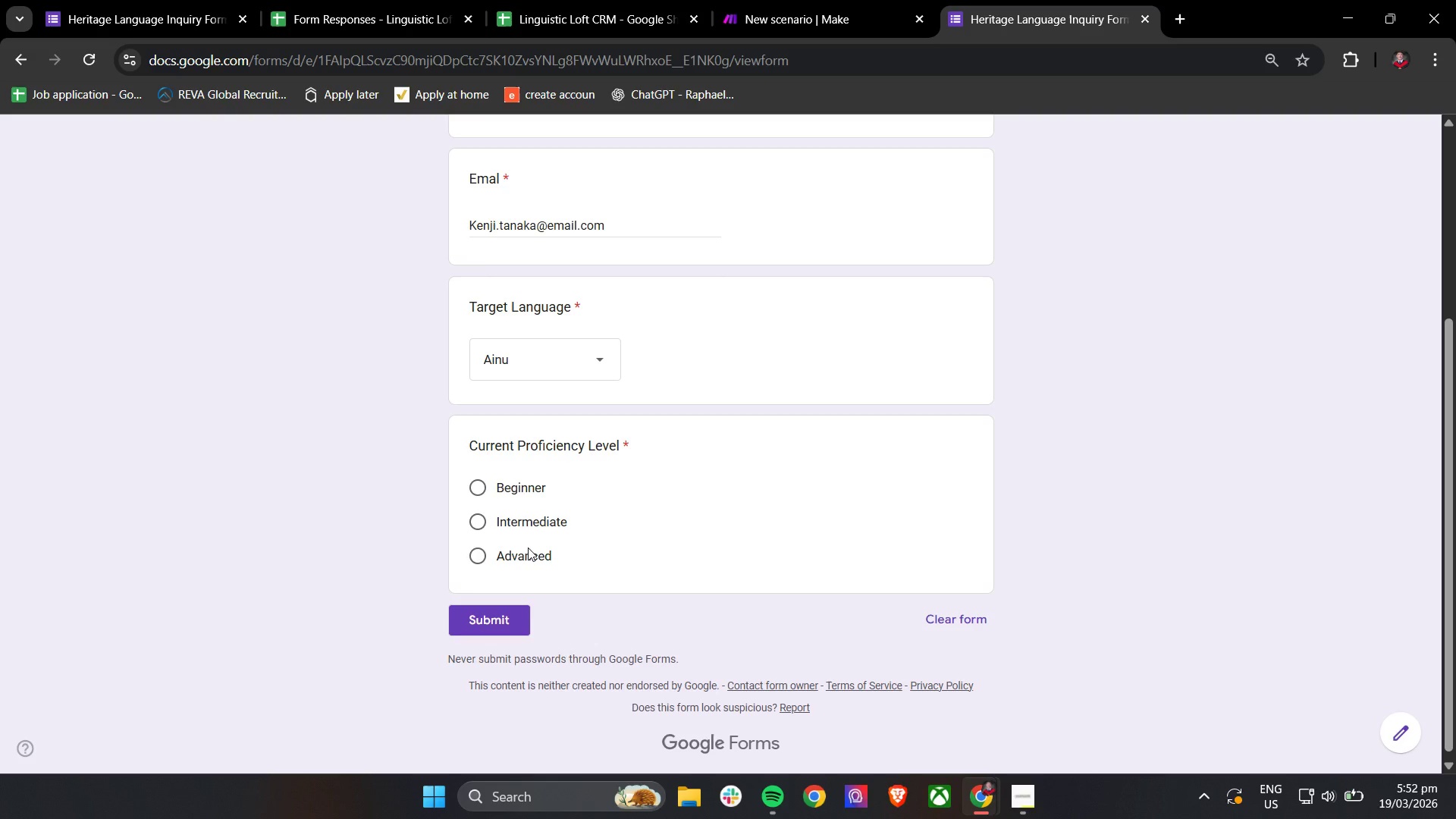 
left_click([532, 483])
 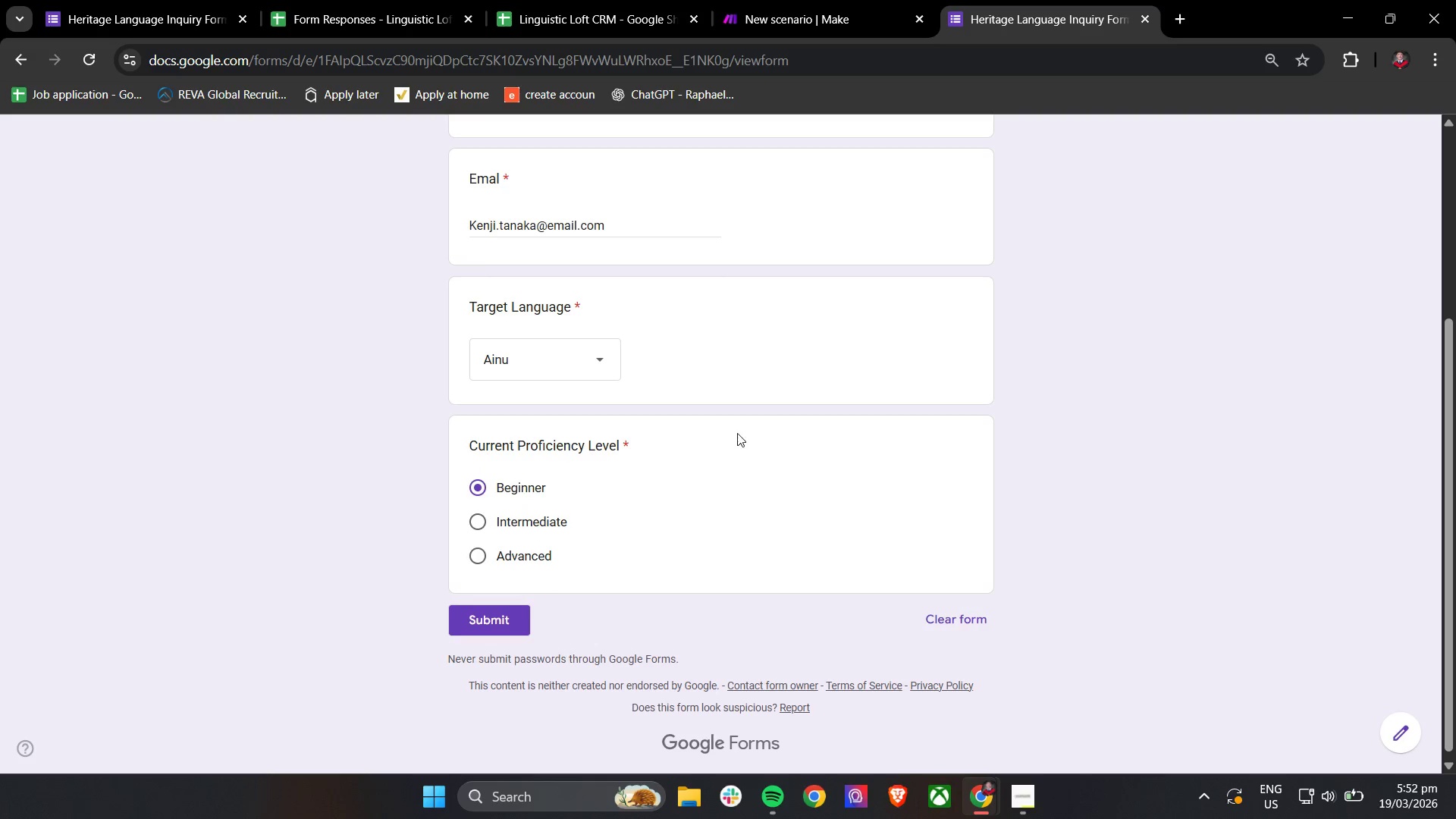 
left_click([504, 616])
 